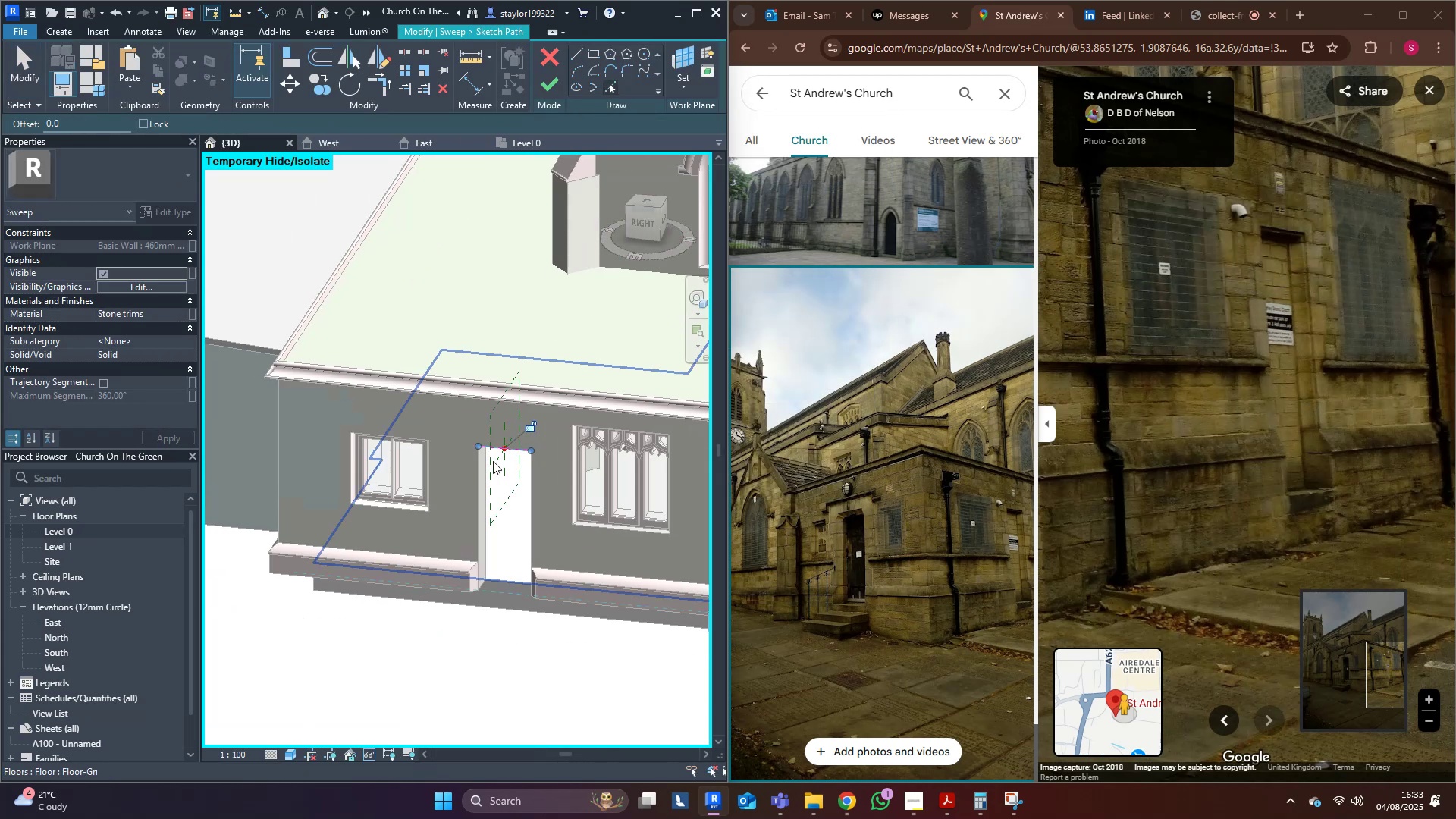 
double_click([482, 469])
 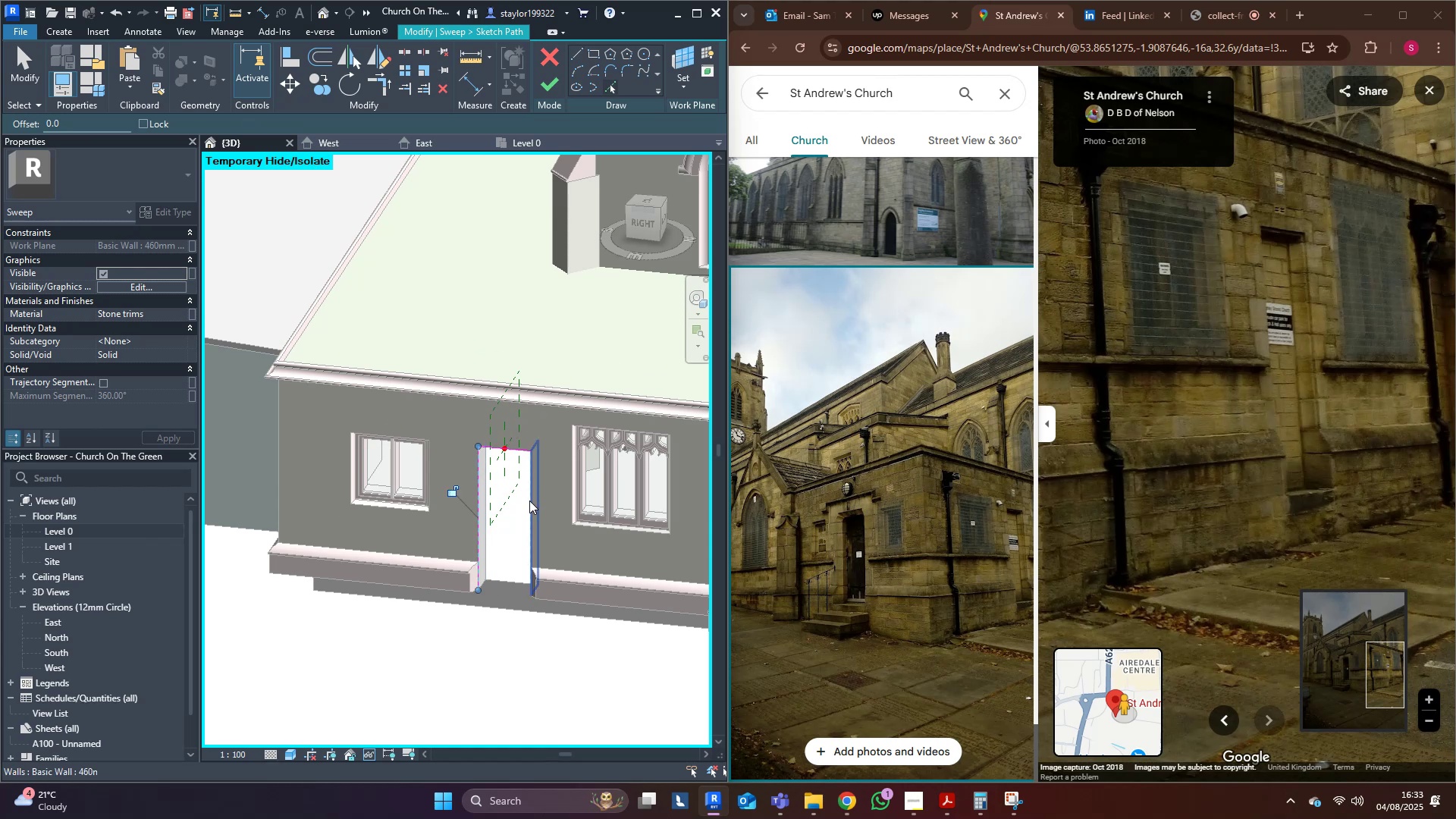 
left_click([529, 500])
 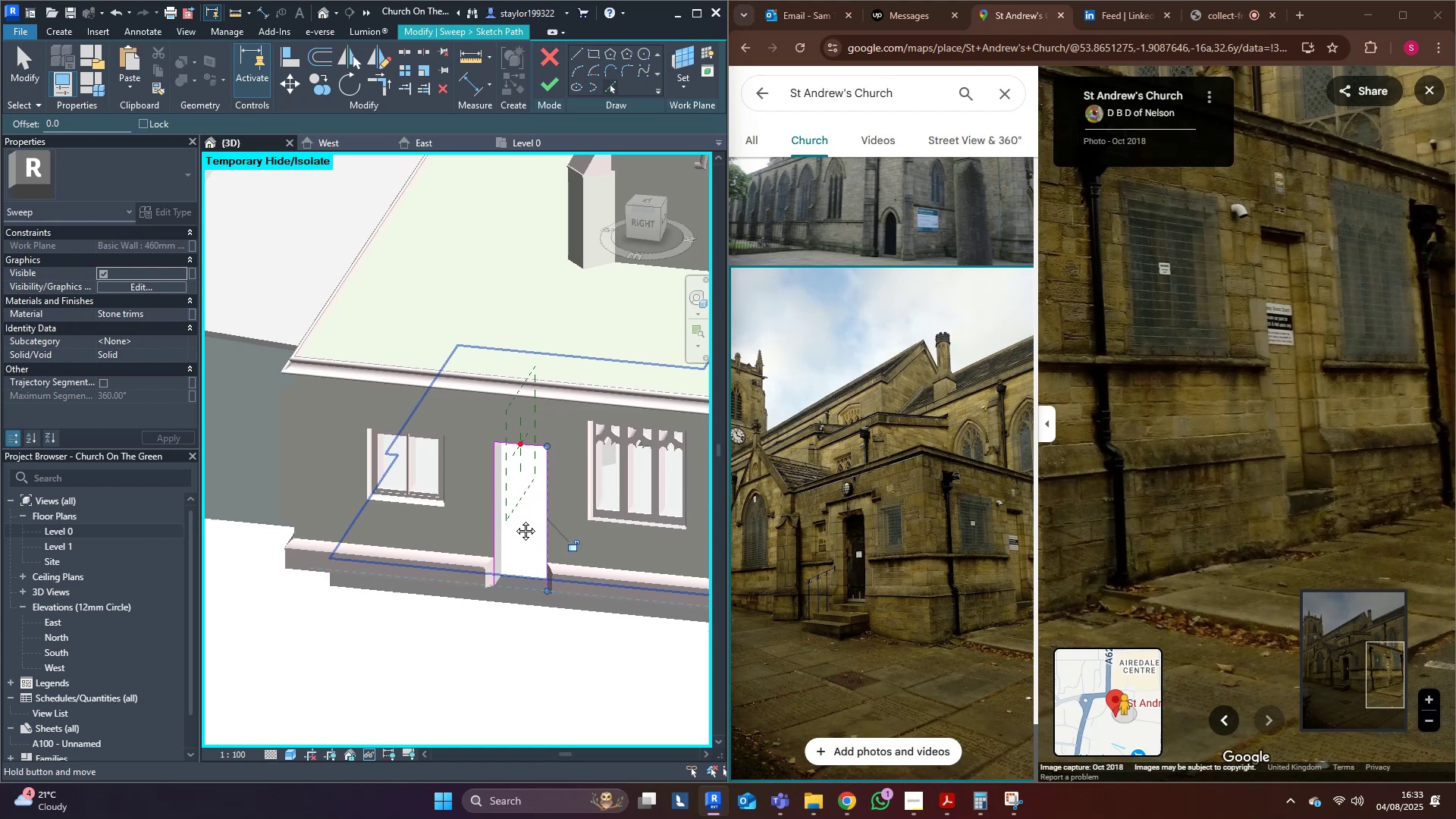 
hold_key(key=ShiftLeft, duration=0.53)
 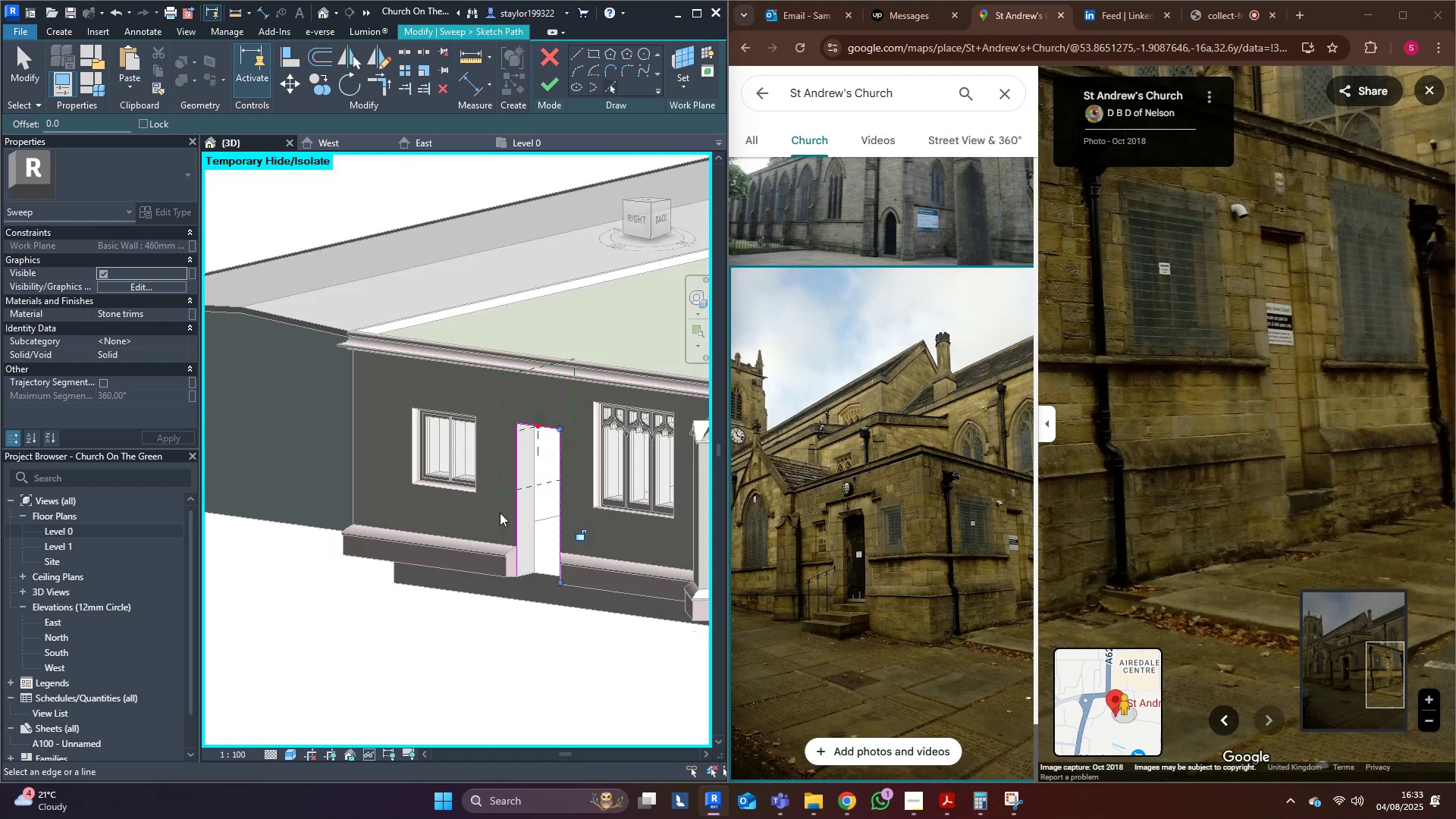 
scroll: coordinate [507, 517], scroll_direction: up, amount: 4.0
 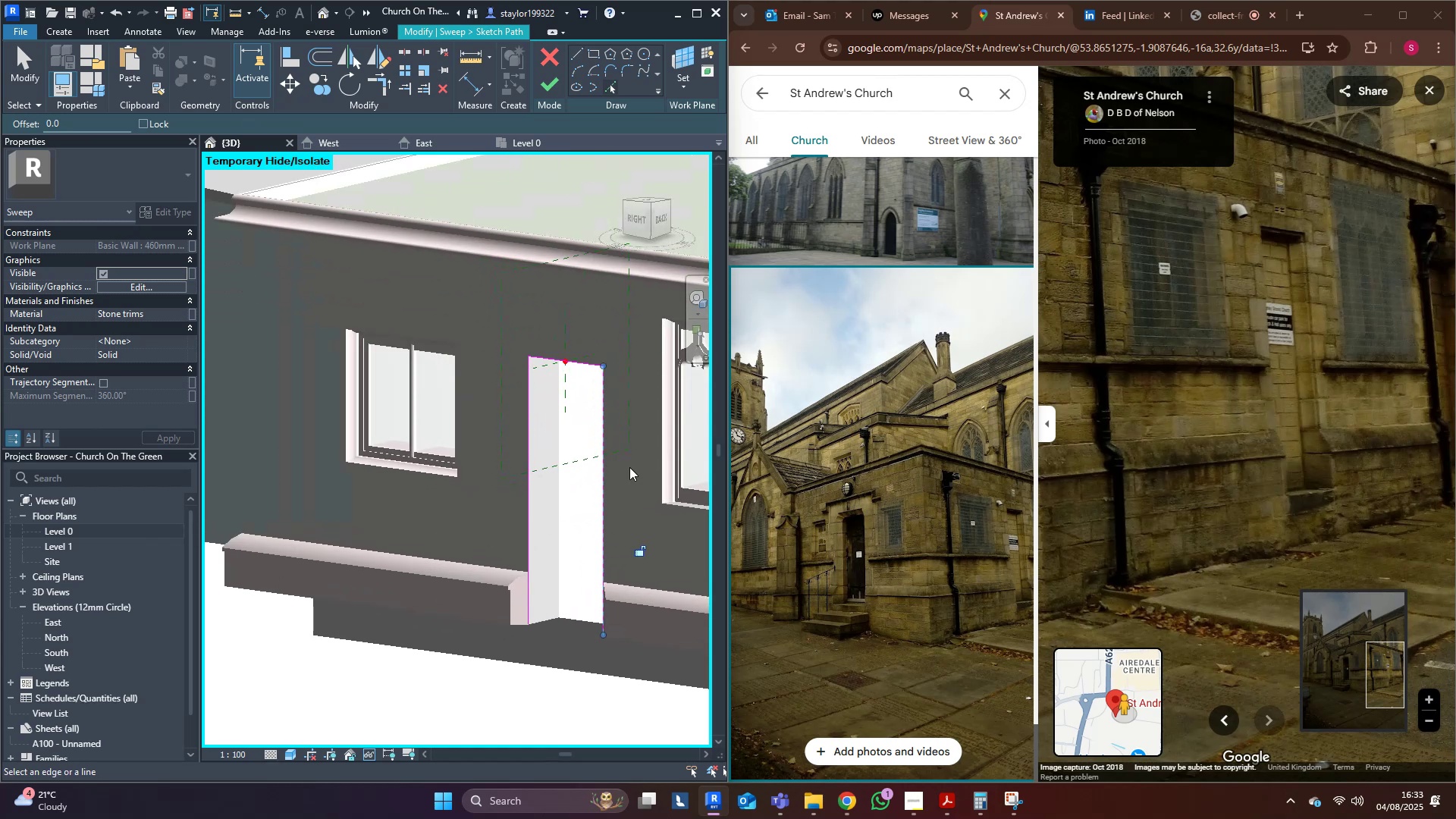 
key(Shift+ShiftLeft)
 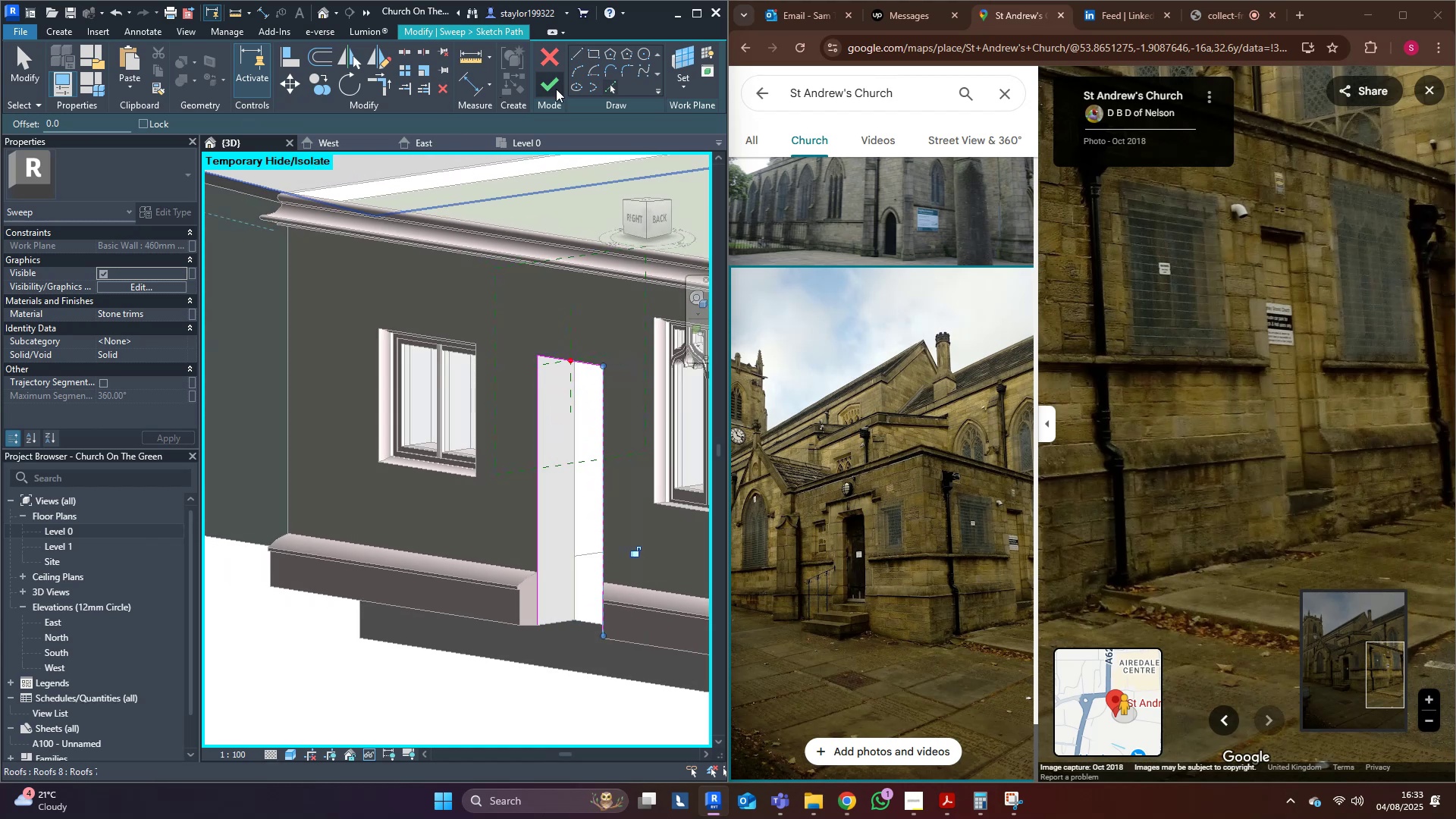 
left_click([544, 82])
 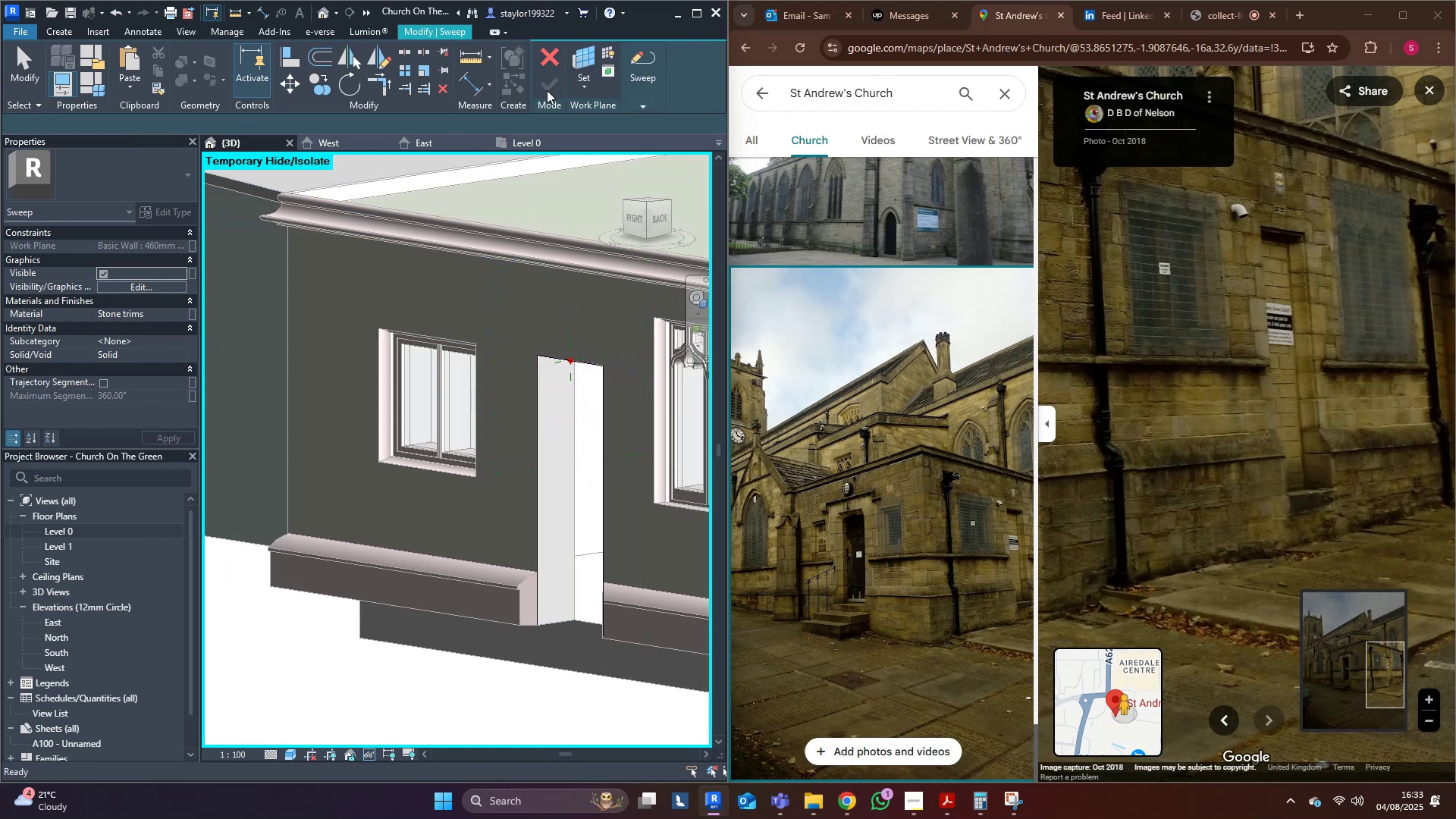 
hold_key(key=ShiftLeft, duration=0.33)
 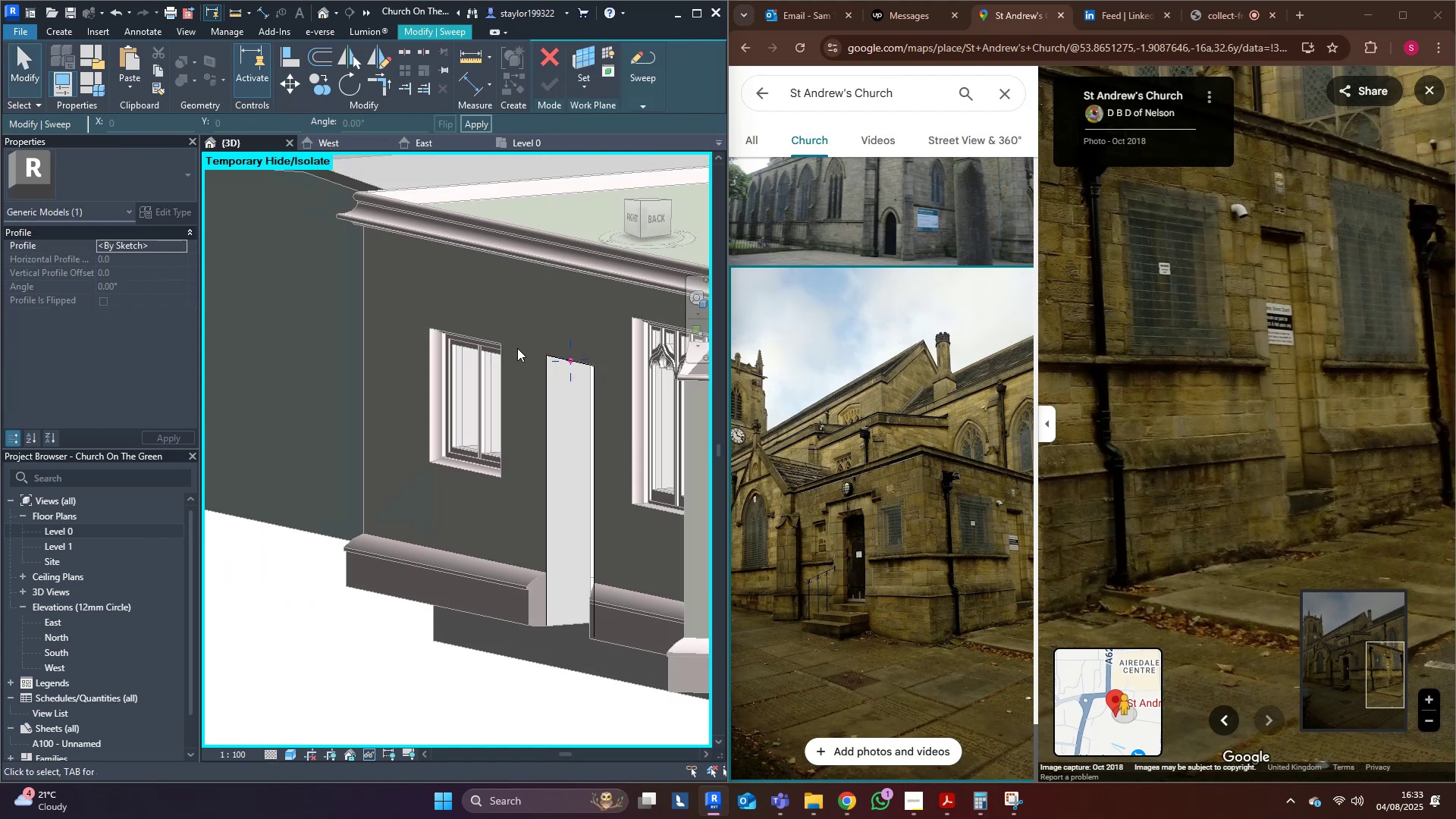 
scroll: coordinate [585, 394], scroll_direction: up, amount: 6.0
 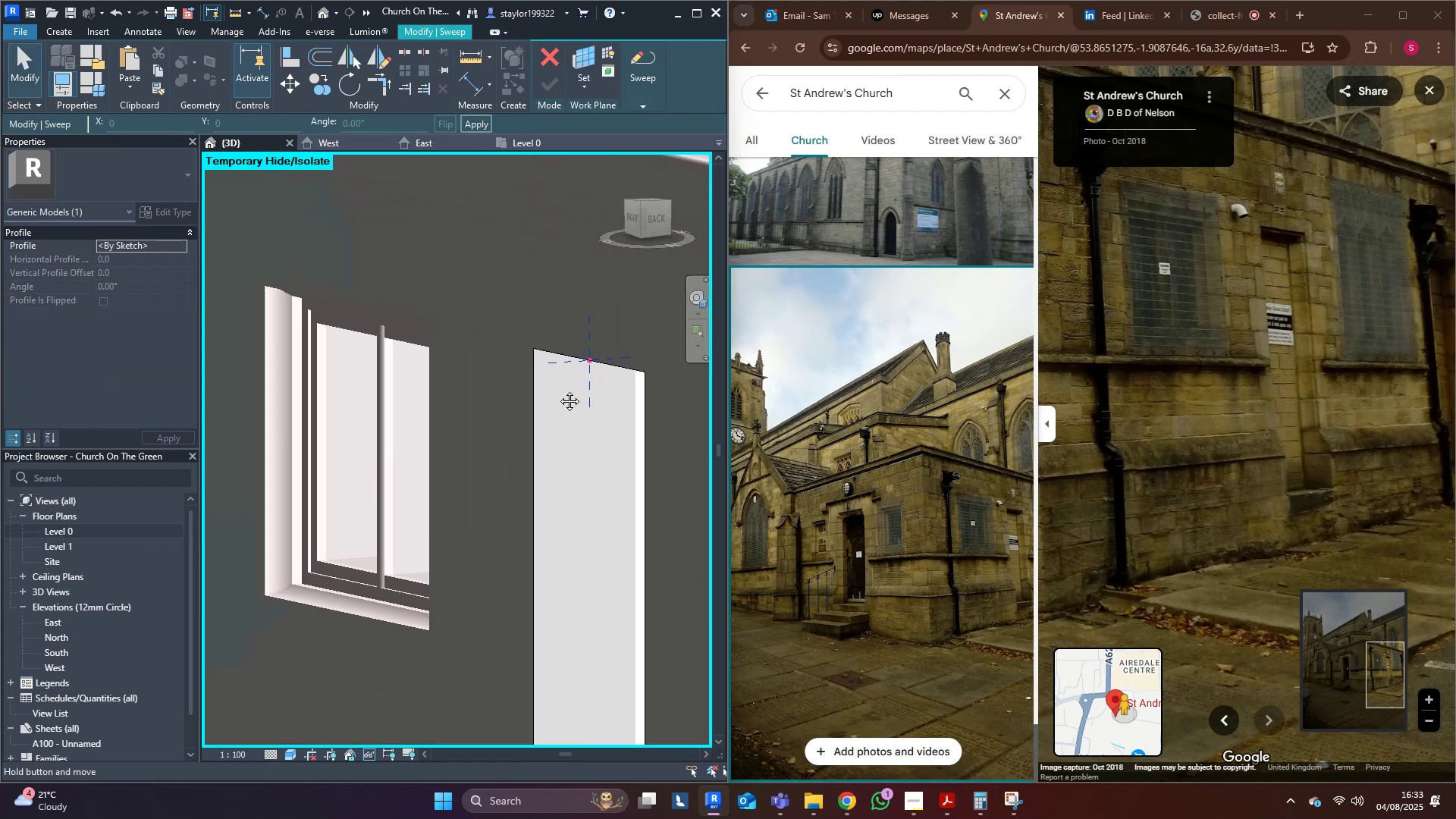 
key(Shift+ShiftLeft)
 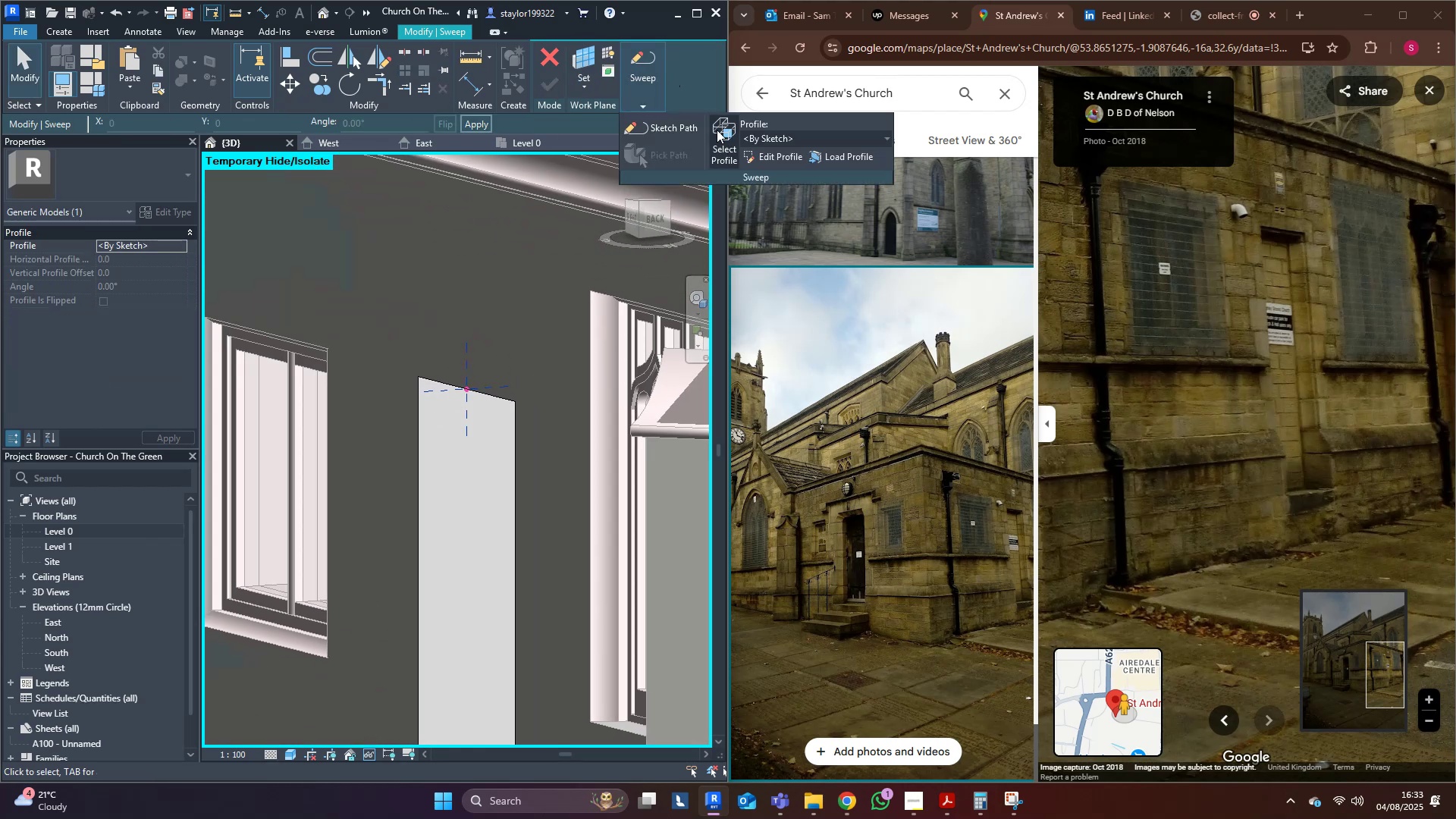 
left_click([761, 149])
 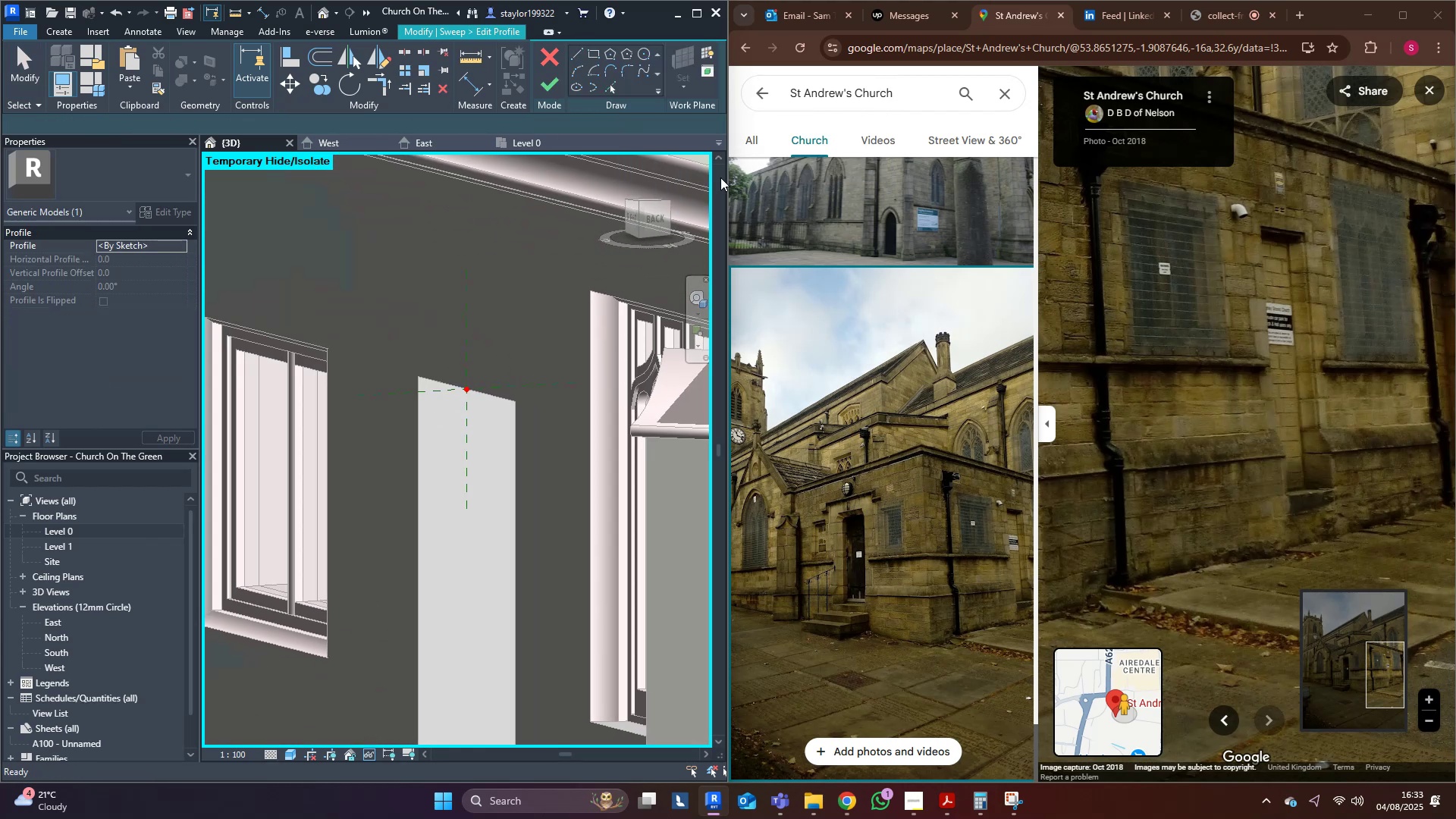 
key(Shift+ShiftLeft)
 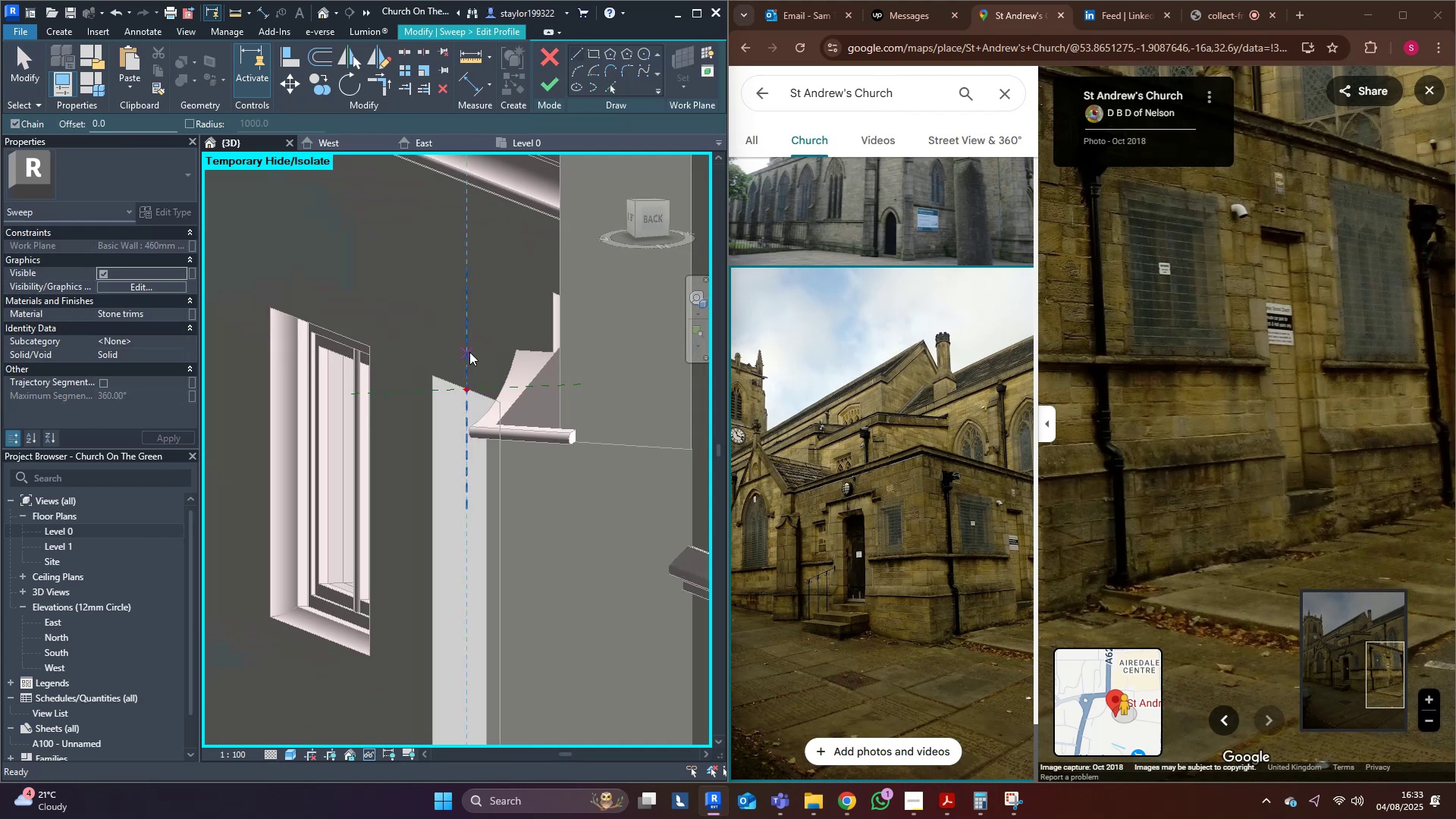 
scroll: coordinate [464, 388], scroll_direction: up, amount: 4.0
 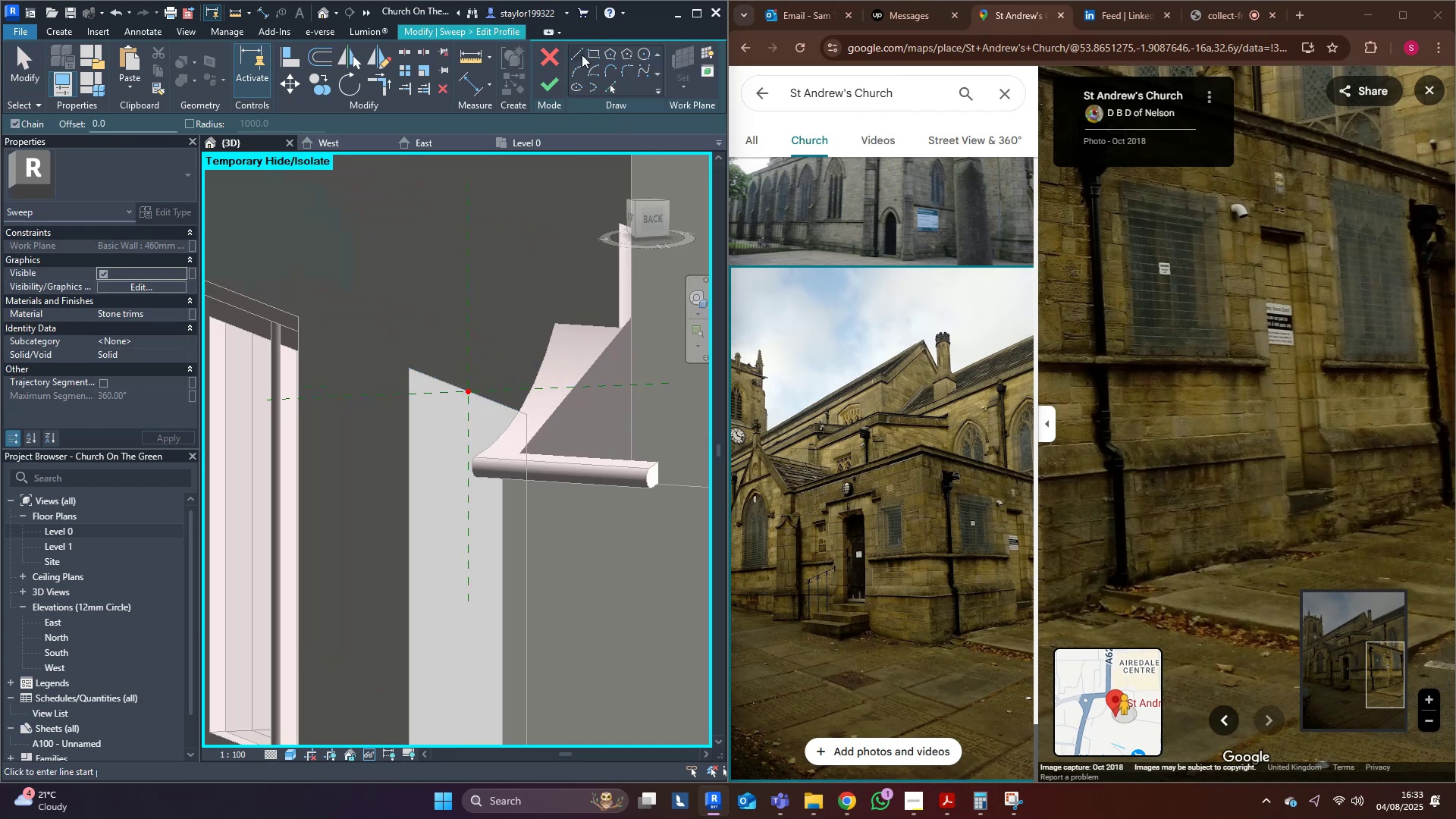 
left_click([600, 48])
 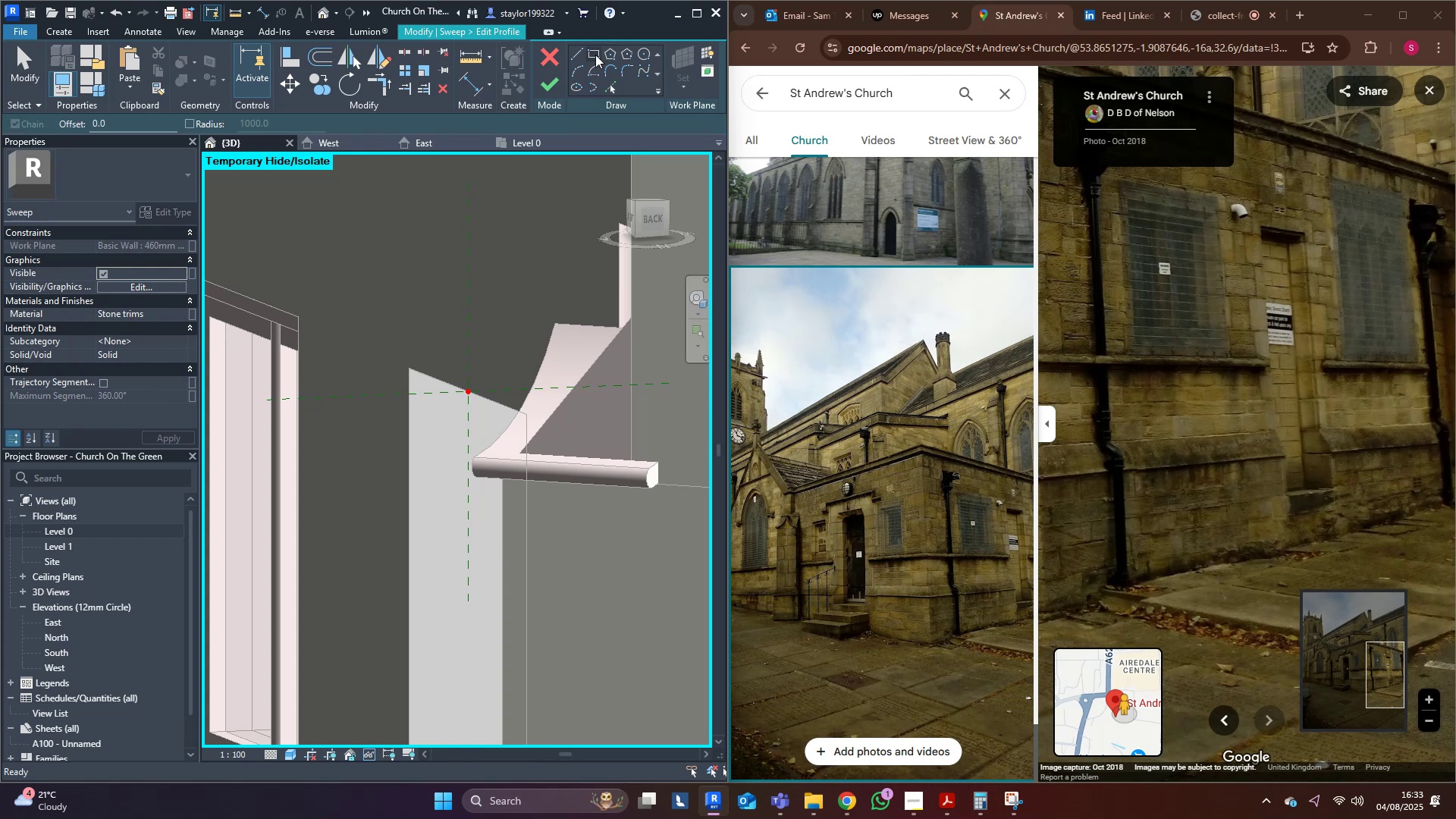 
scroll: coordinate [507, 390], scroll_direction: up, amount: 7.0
 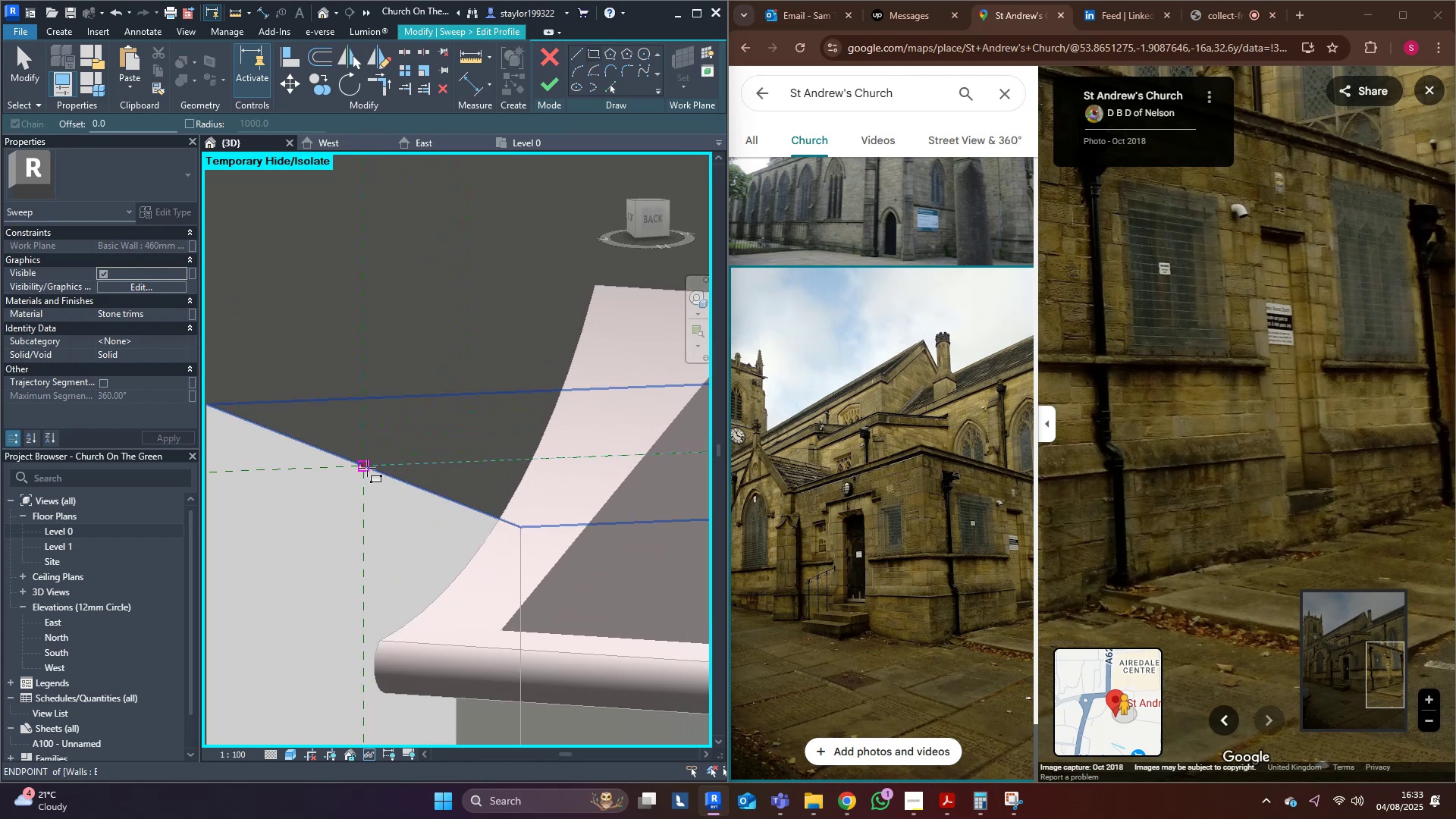 
left_click([368, 466])
 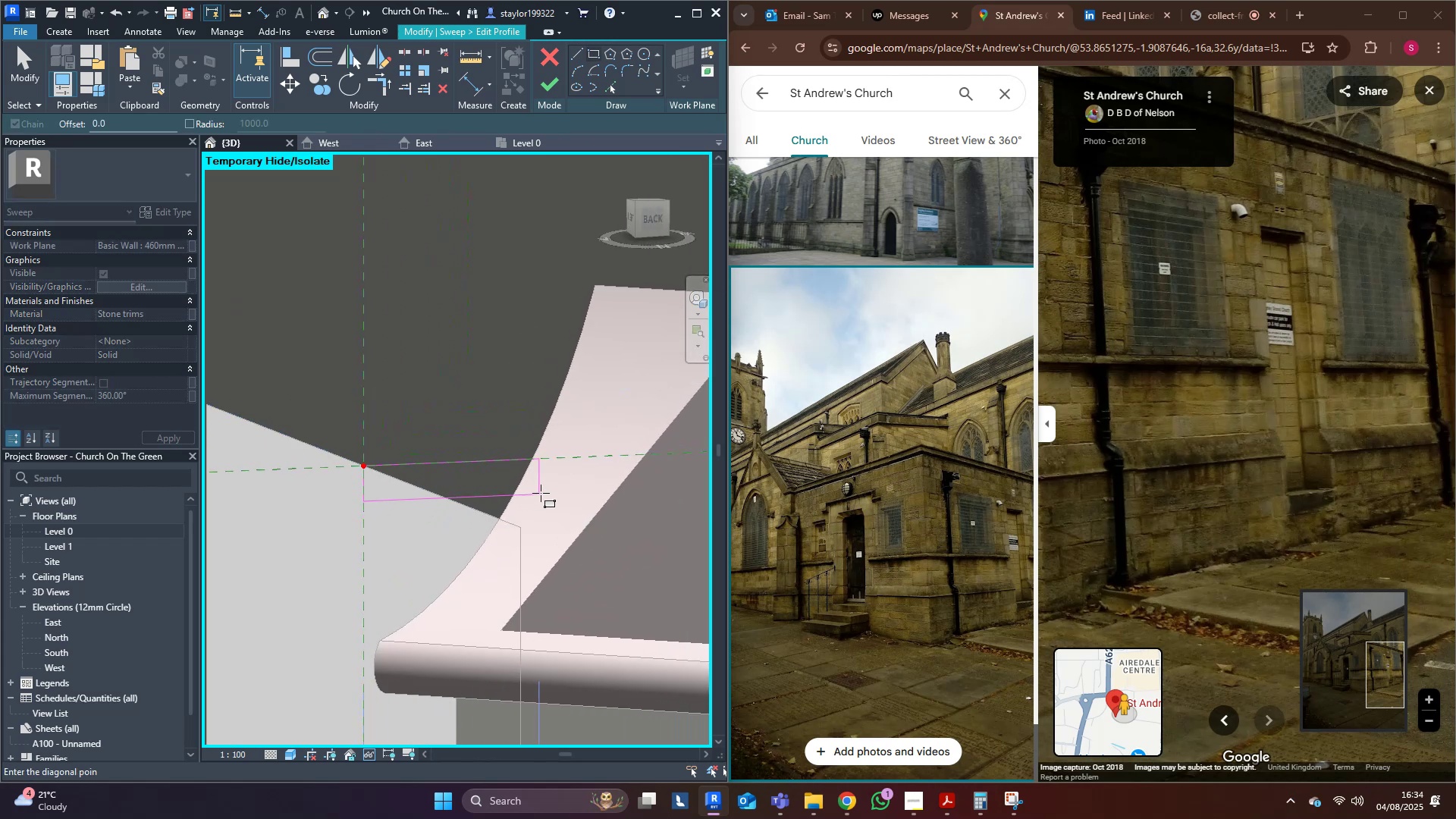 
left_click([575, 482])
 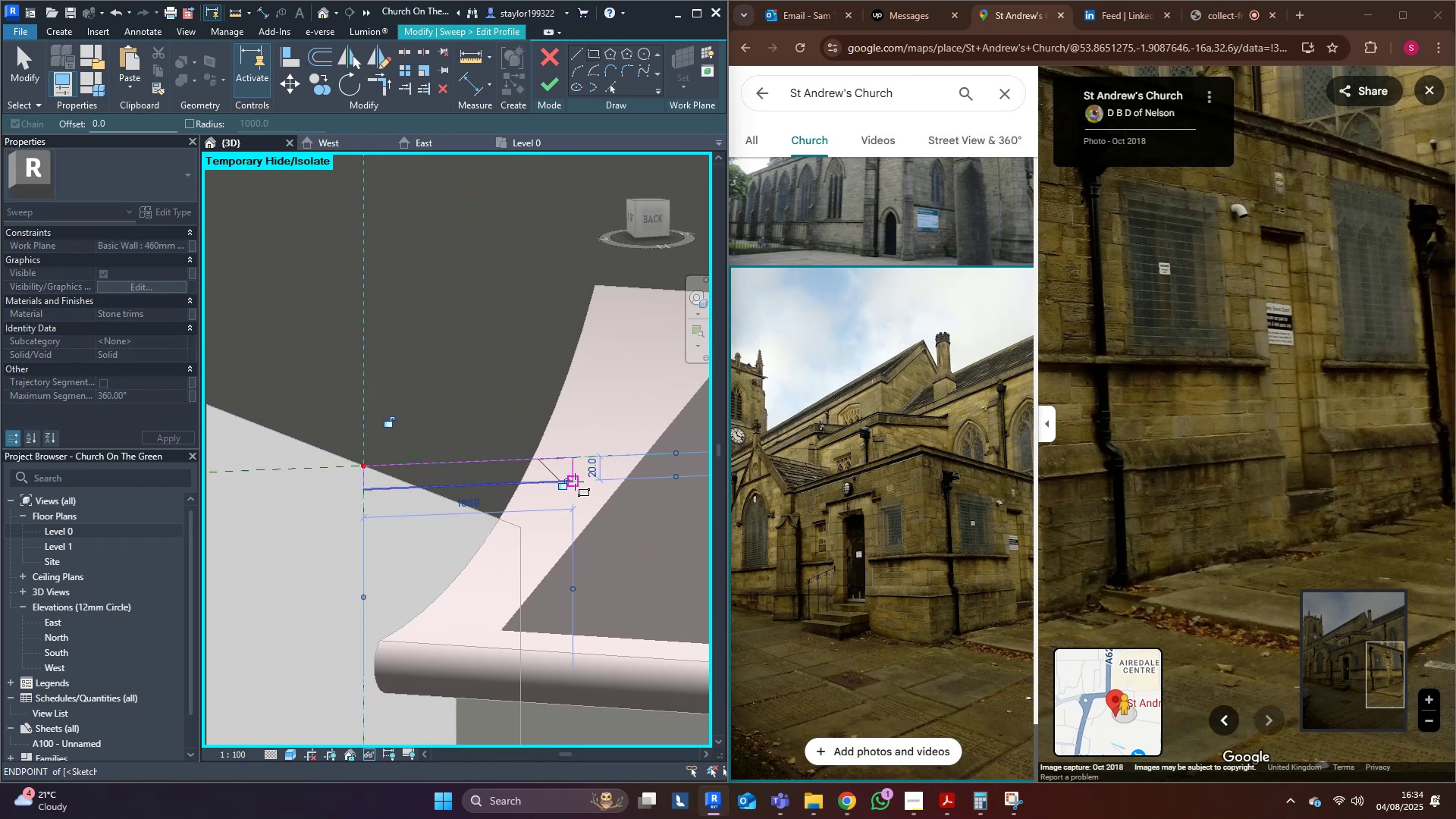 
key(Escape)
 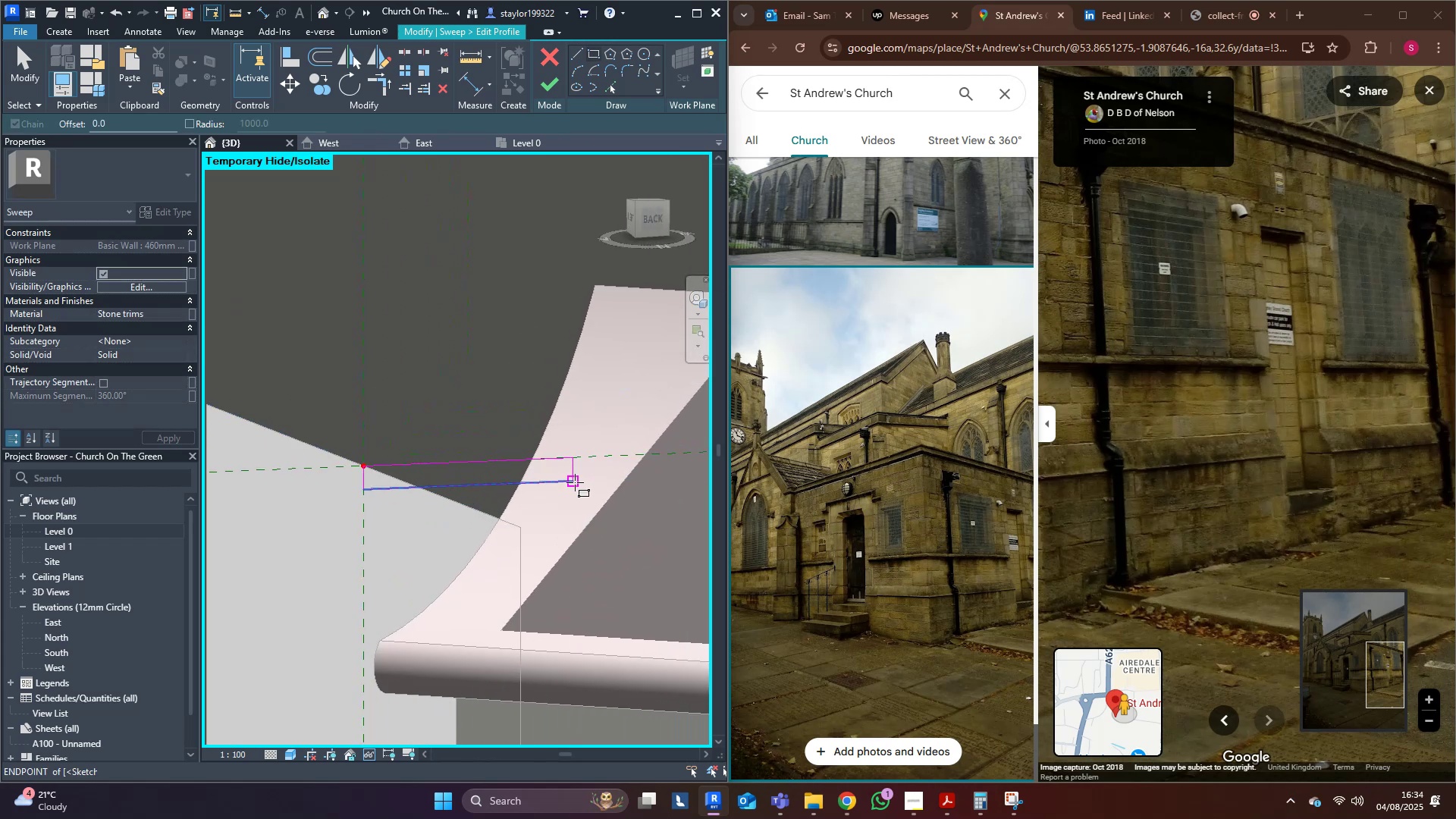 
scroll: coordinate [452, 450], scroll_direction: down, amount: 17.0
 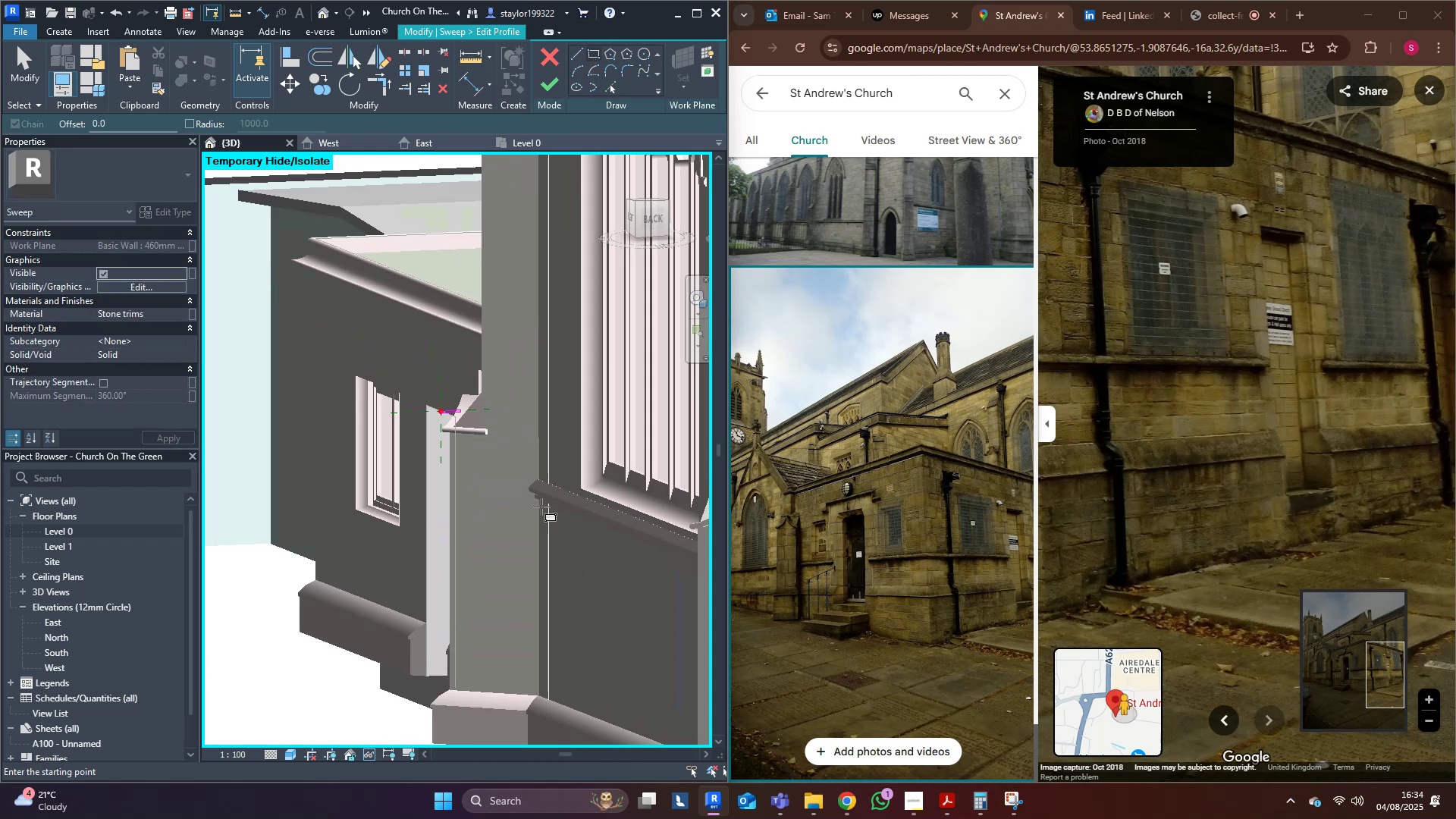 
type(al)
 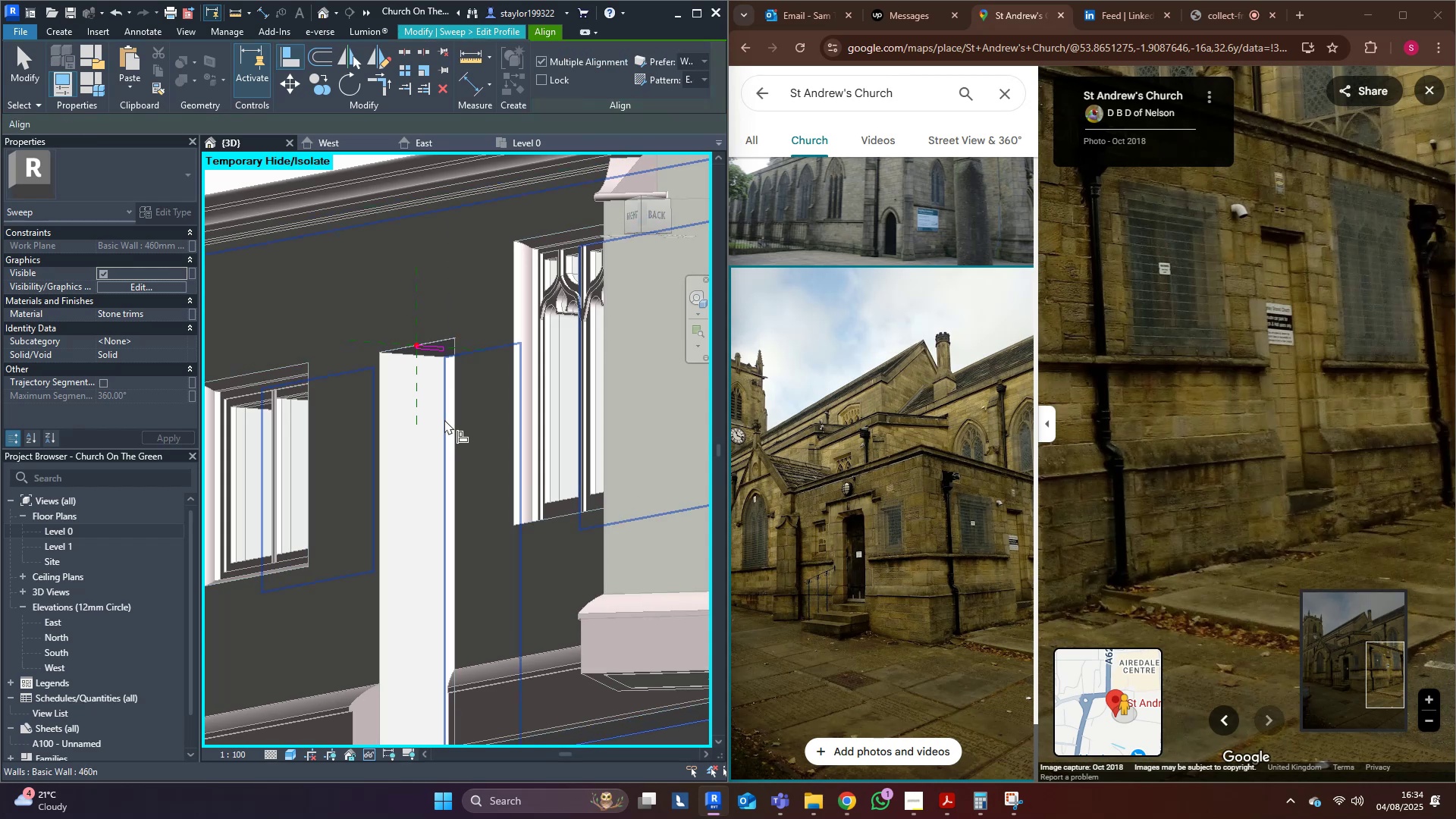 
scroll: coordinate [441, 368], scroll_direction: up, amount: 14.0
 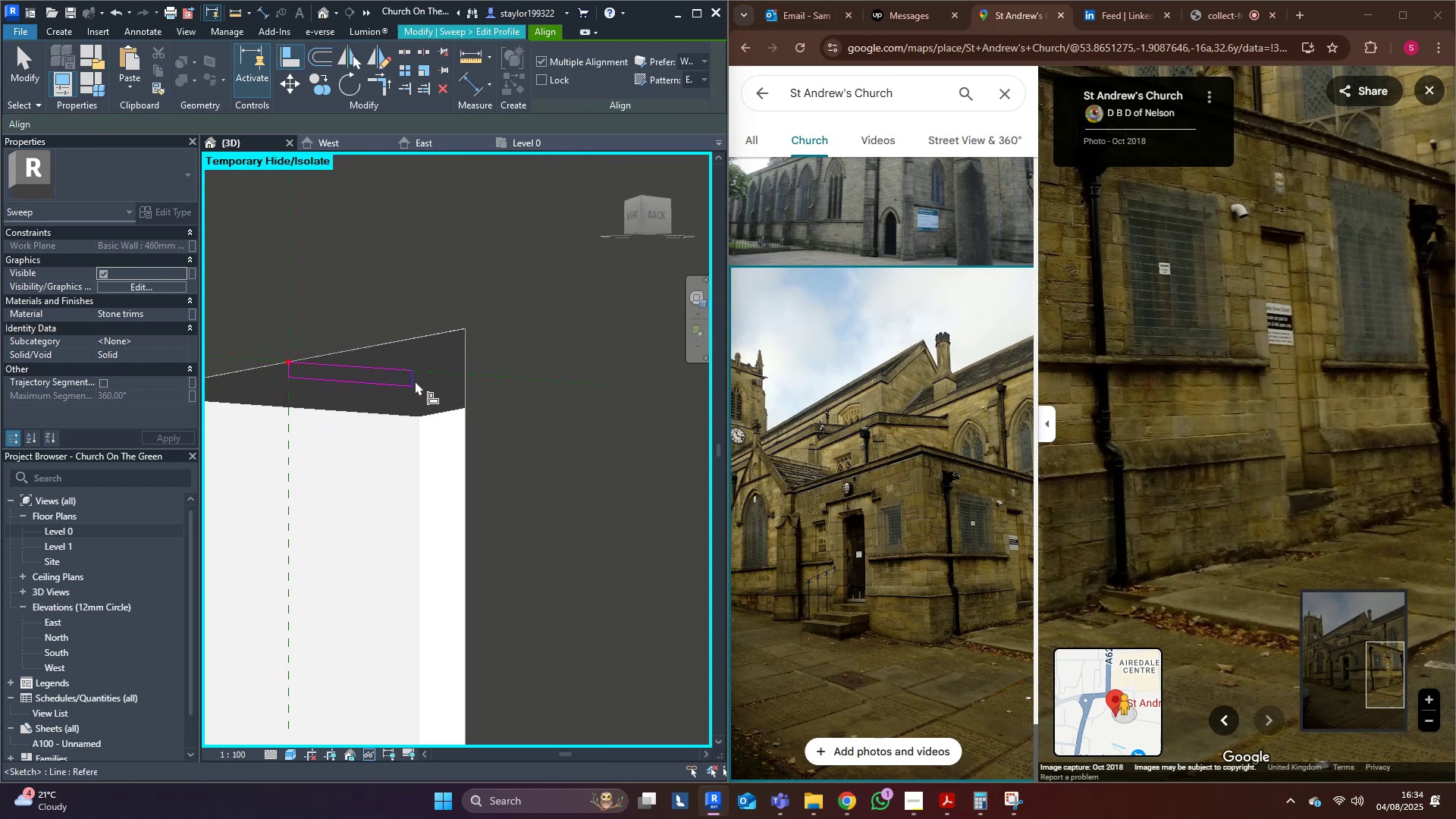 
left_click([414, 380])
 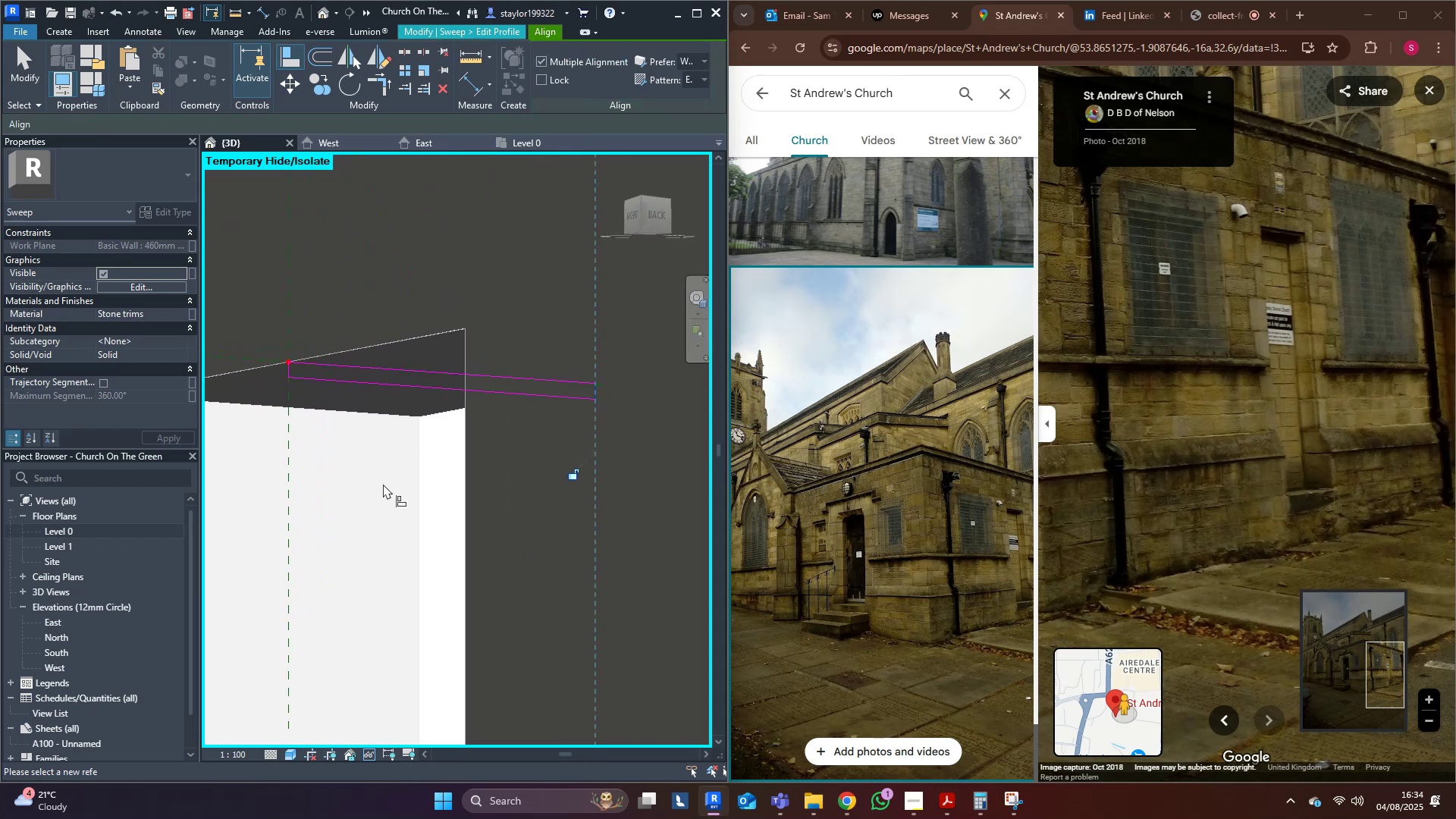 
key(Escape)
 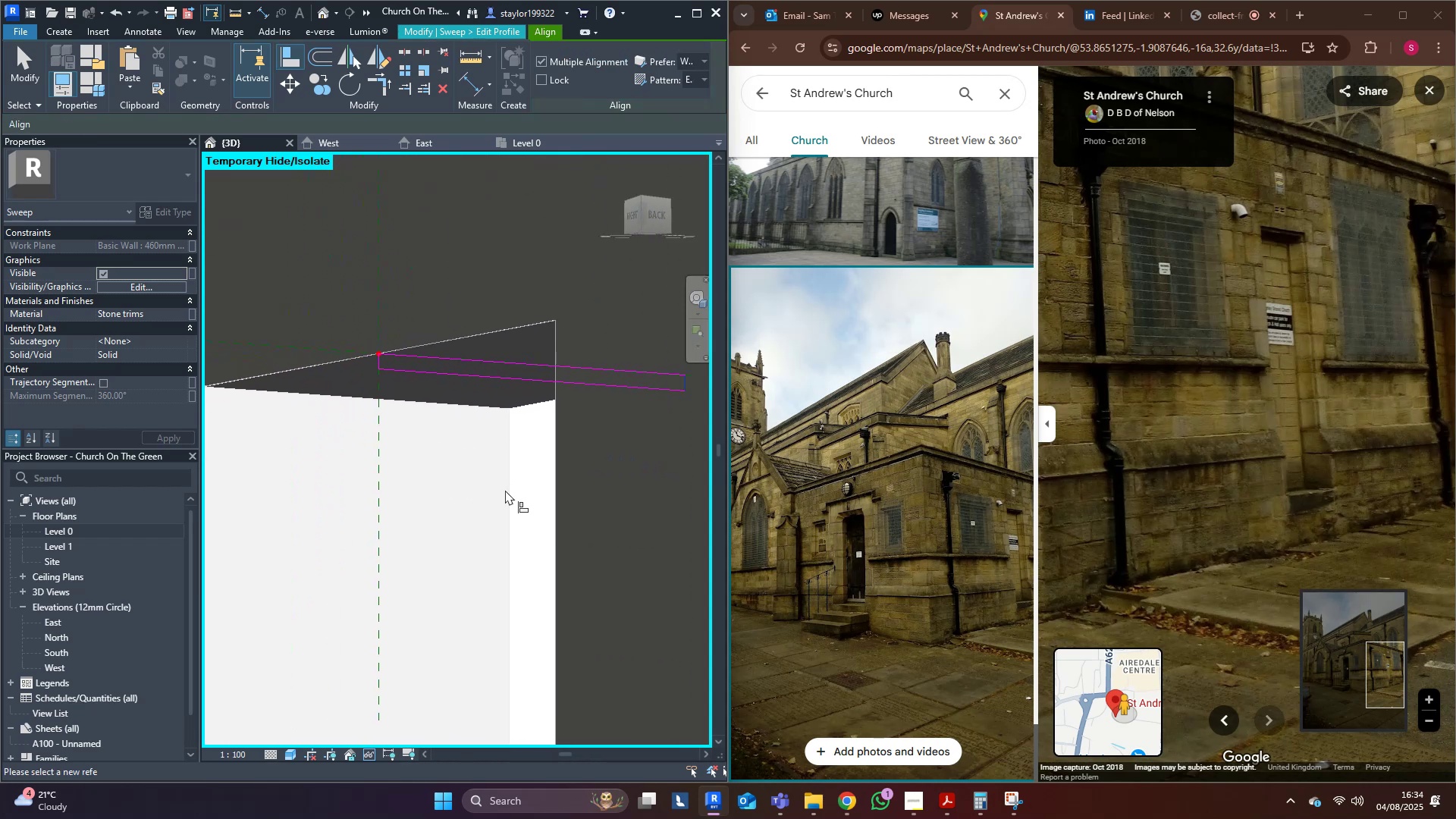 
key(Escape)
 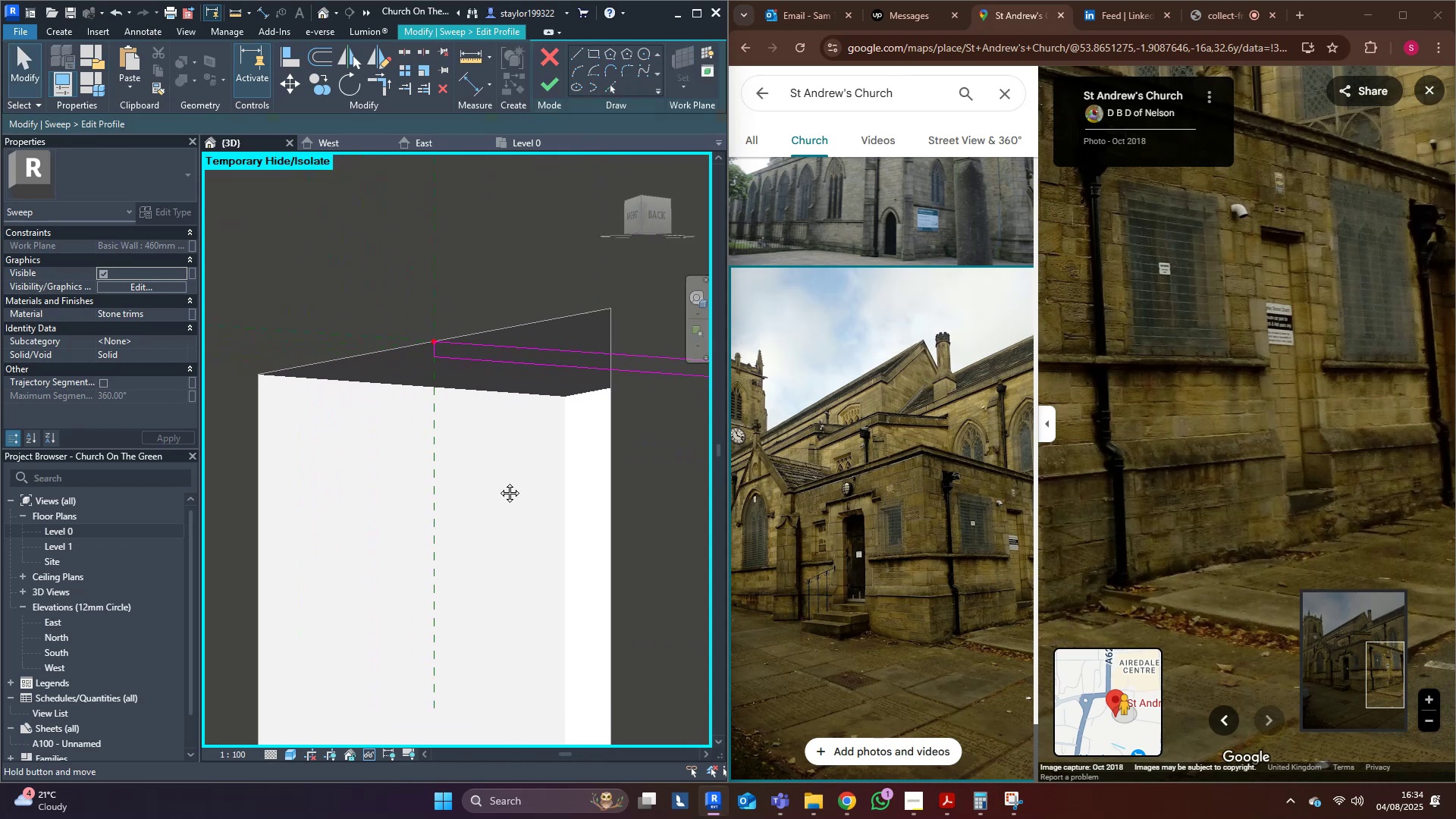 
hold_key(key=M, duration=13.83)
 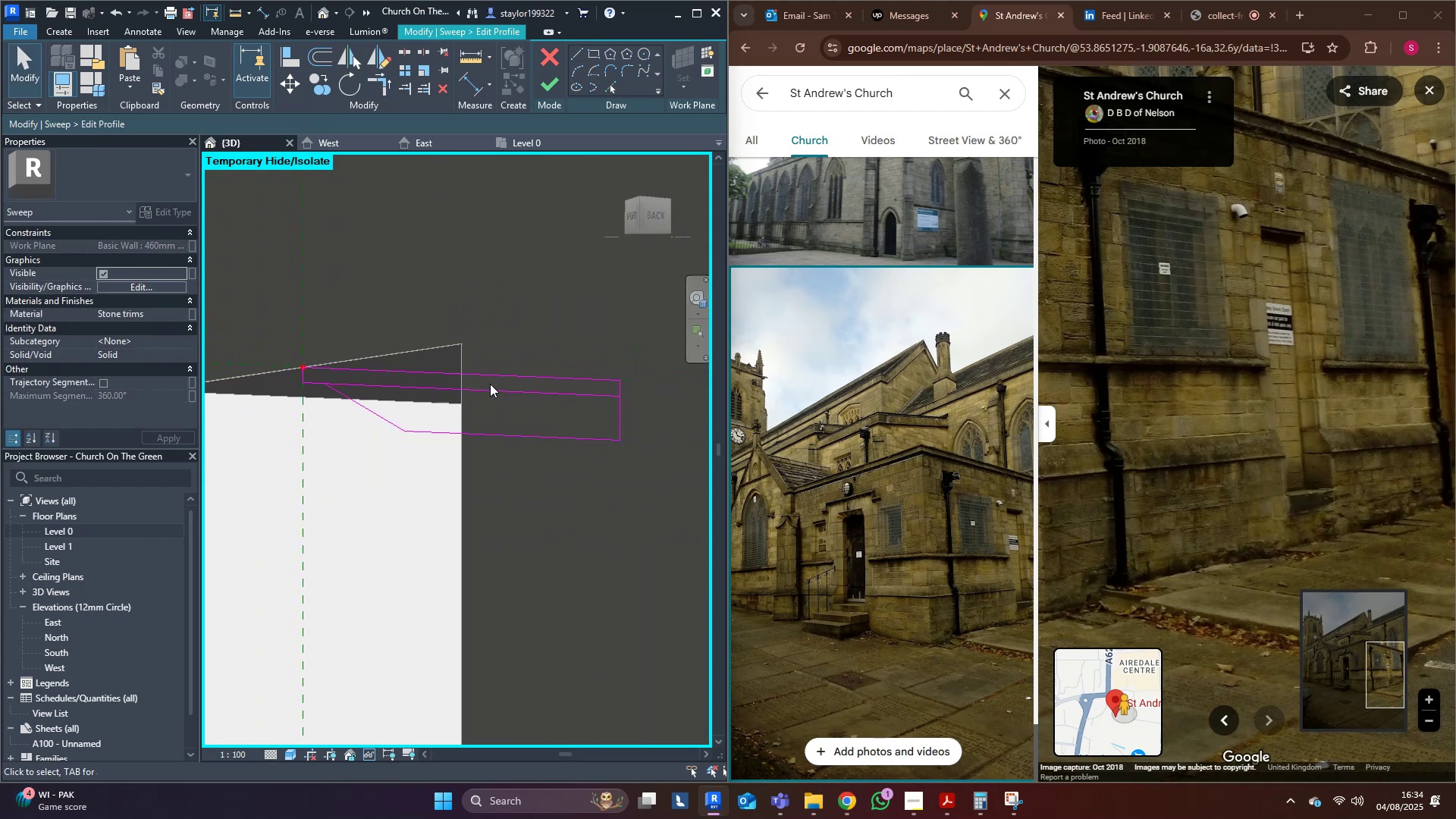 
key(D)
 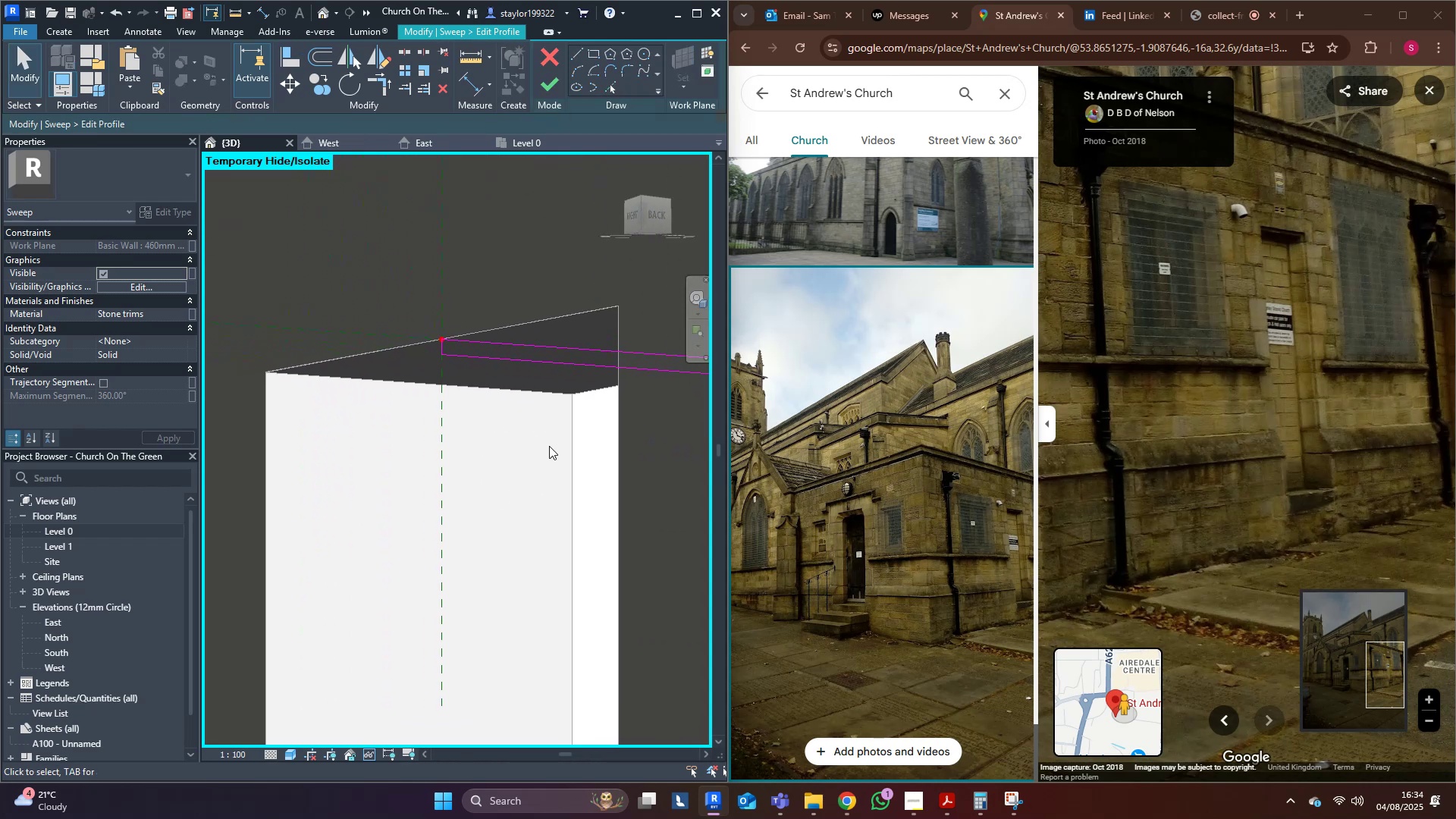 
left_click([577, 55])
 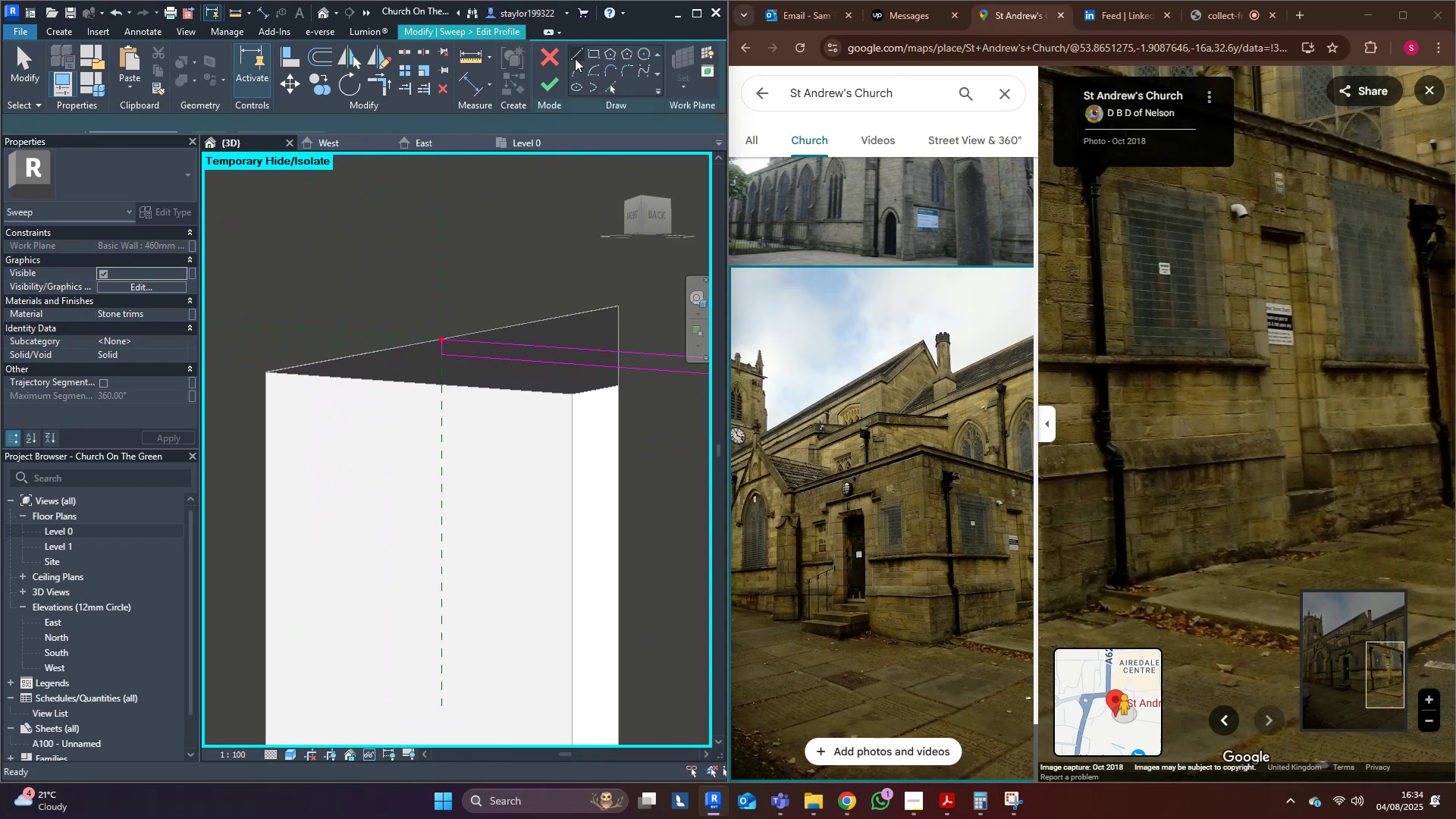 
hold_key(key=ShiftLeft, duration=0.36)
 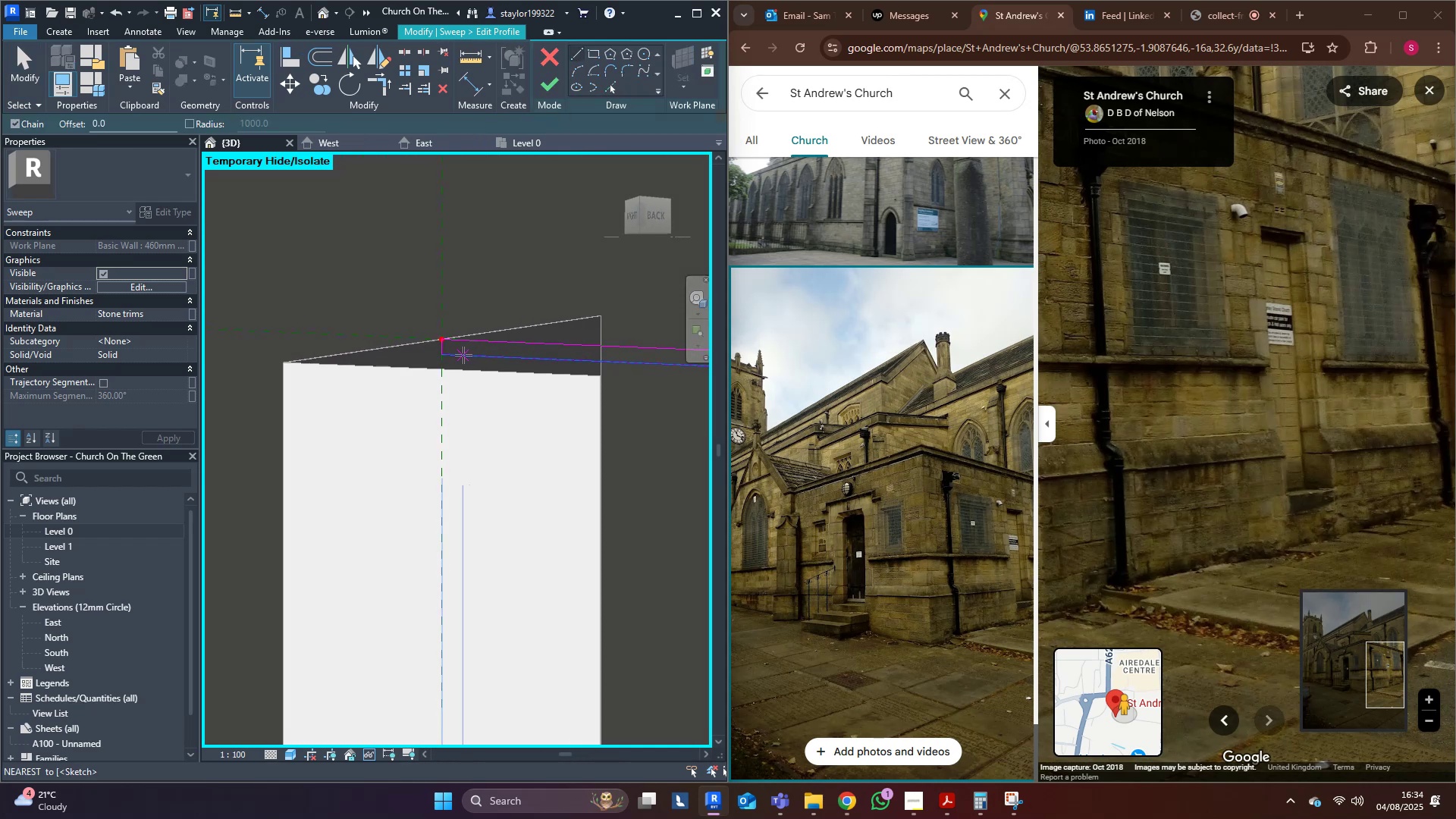 
left_click([462, 355])
 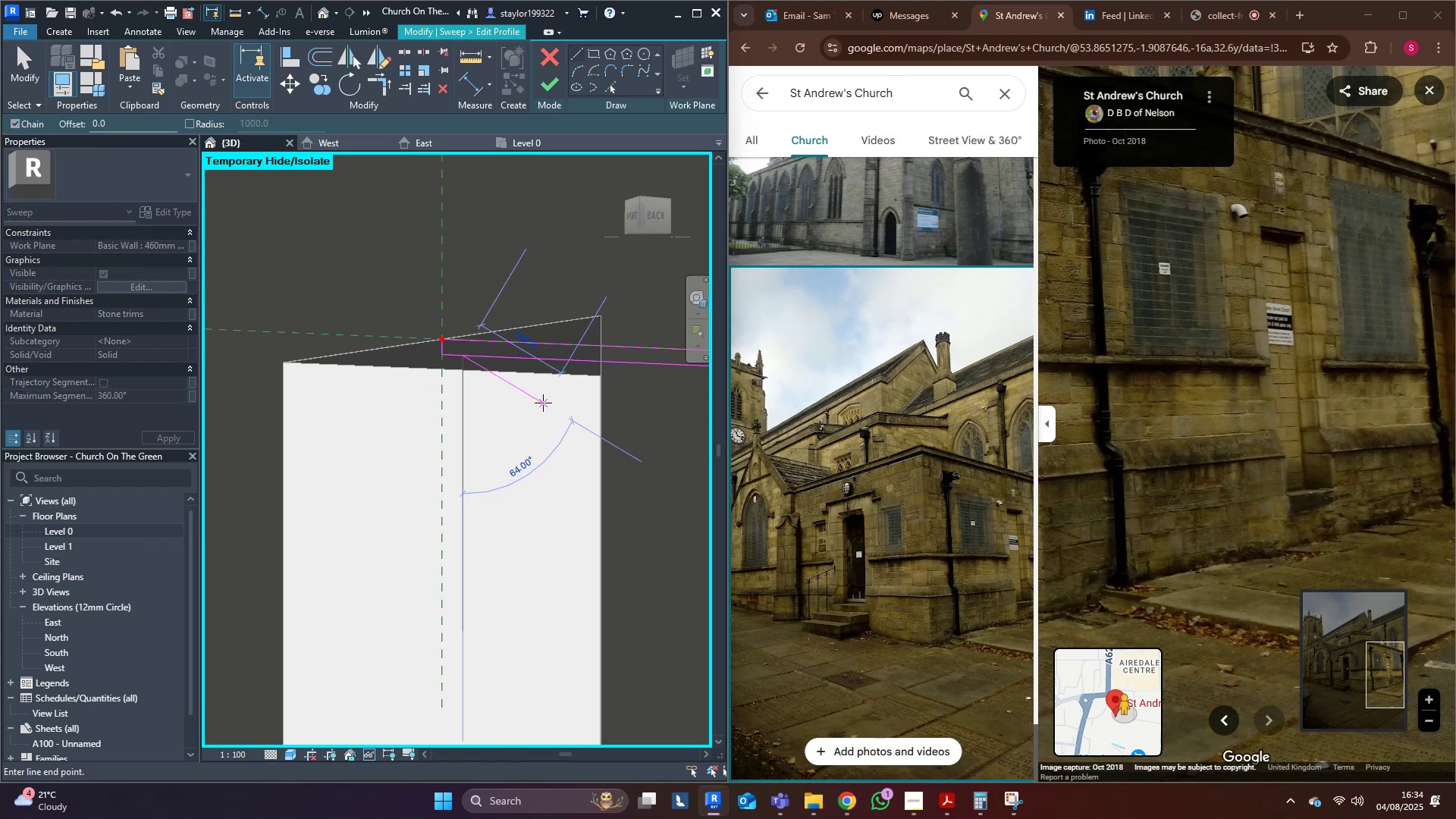 
left_click([543, 403])
 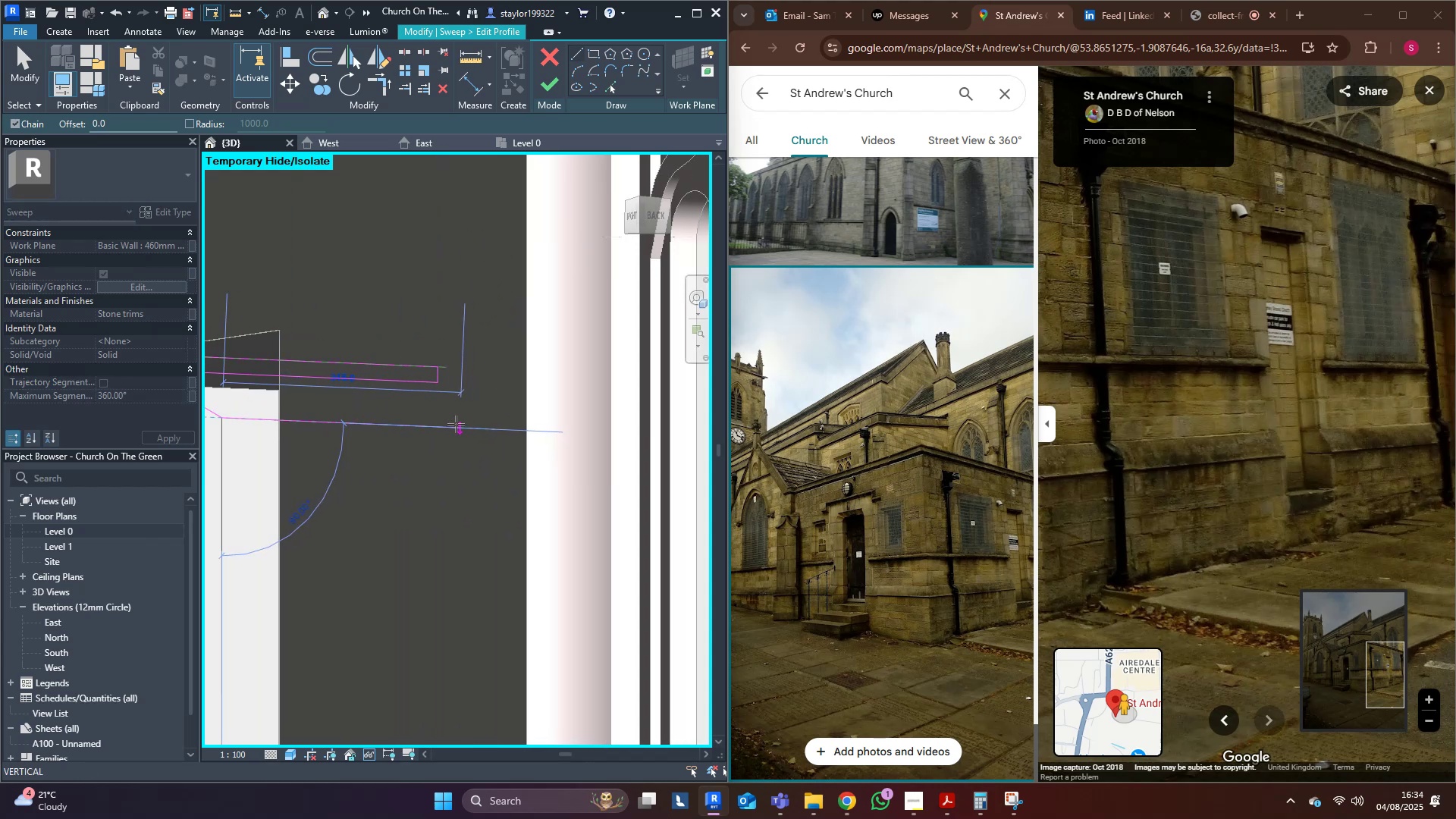 
left_click([433, 420])
 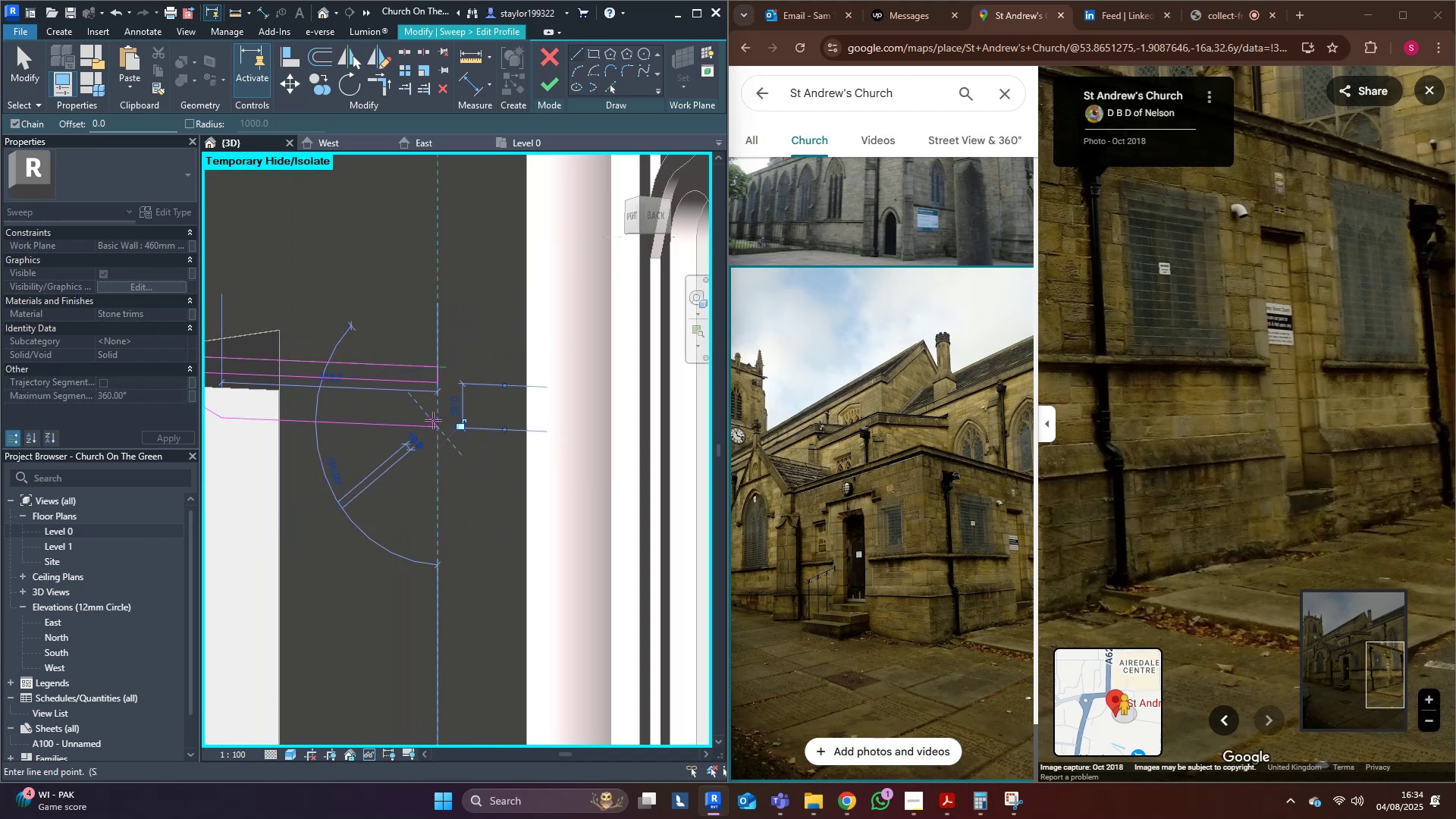 
key(Escape)
 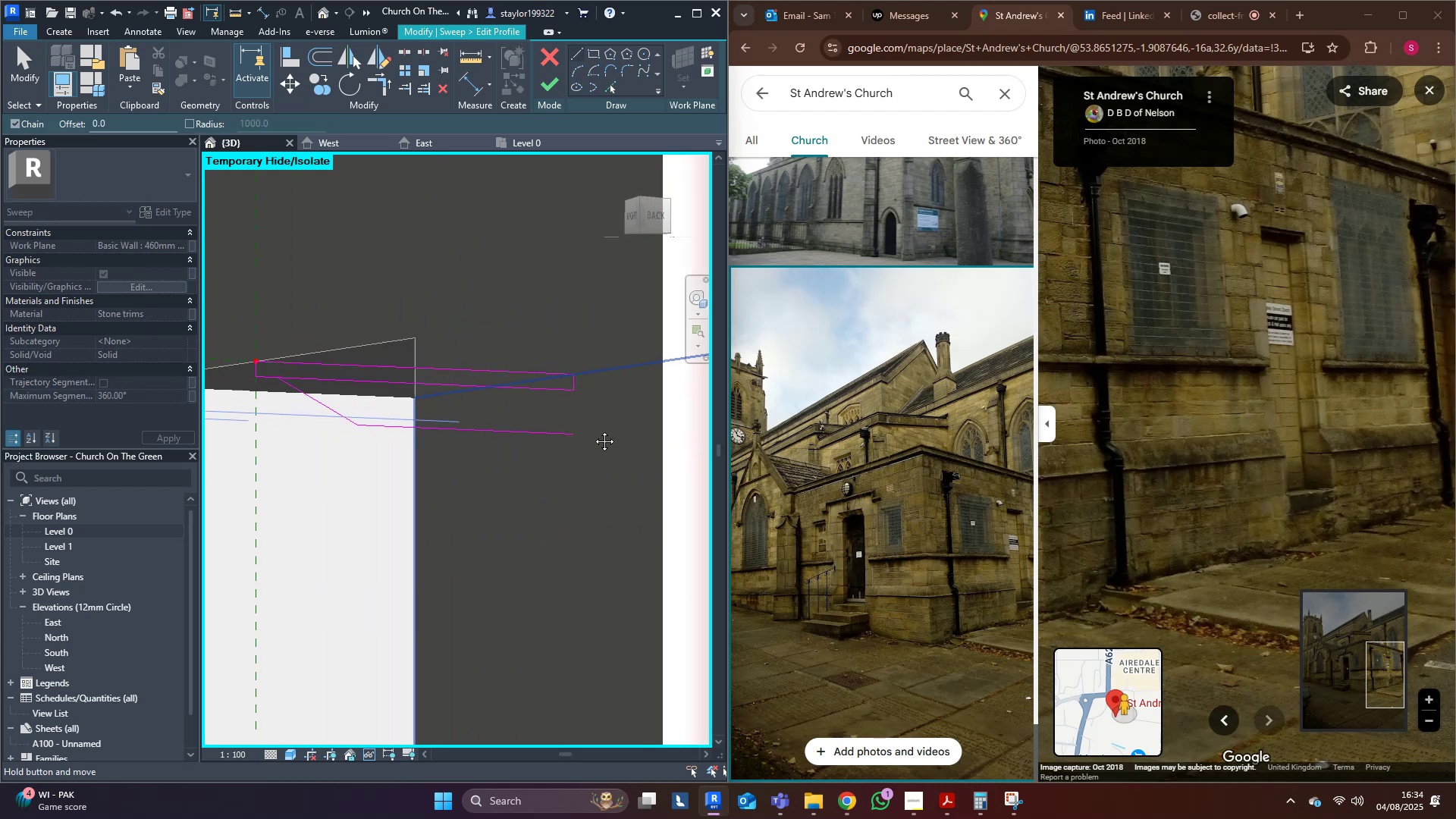 
scroll: coordinate [699, 438], scroll_direction: up, amount: 3.0
 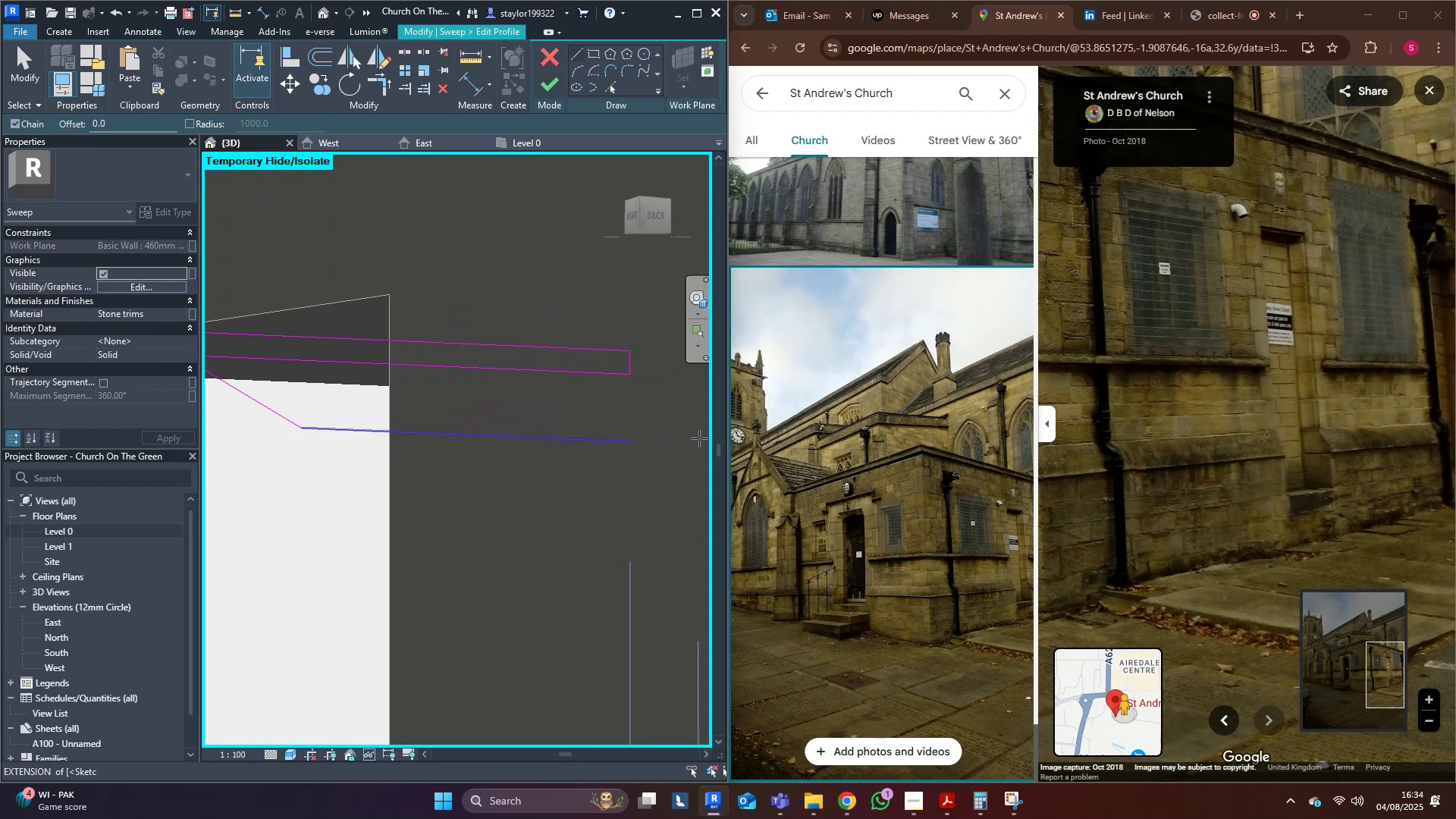 
hold_key(key=T, duration=0.33)
 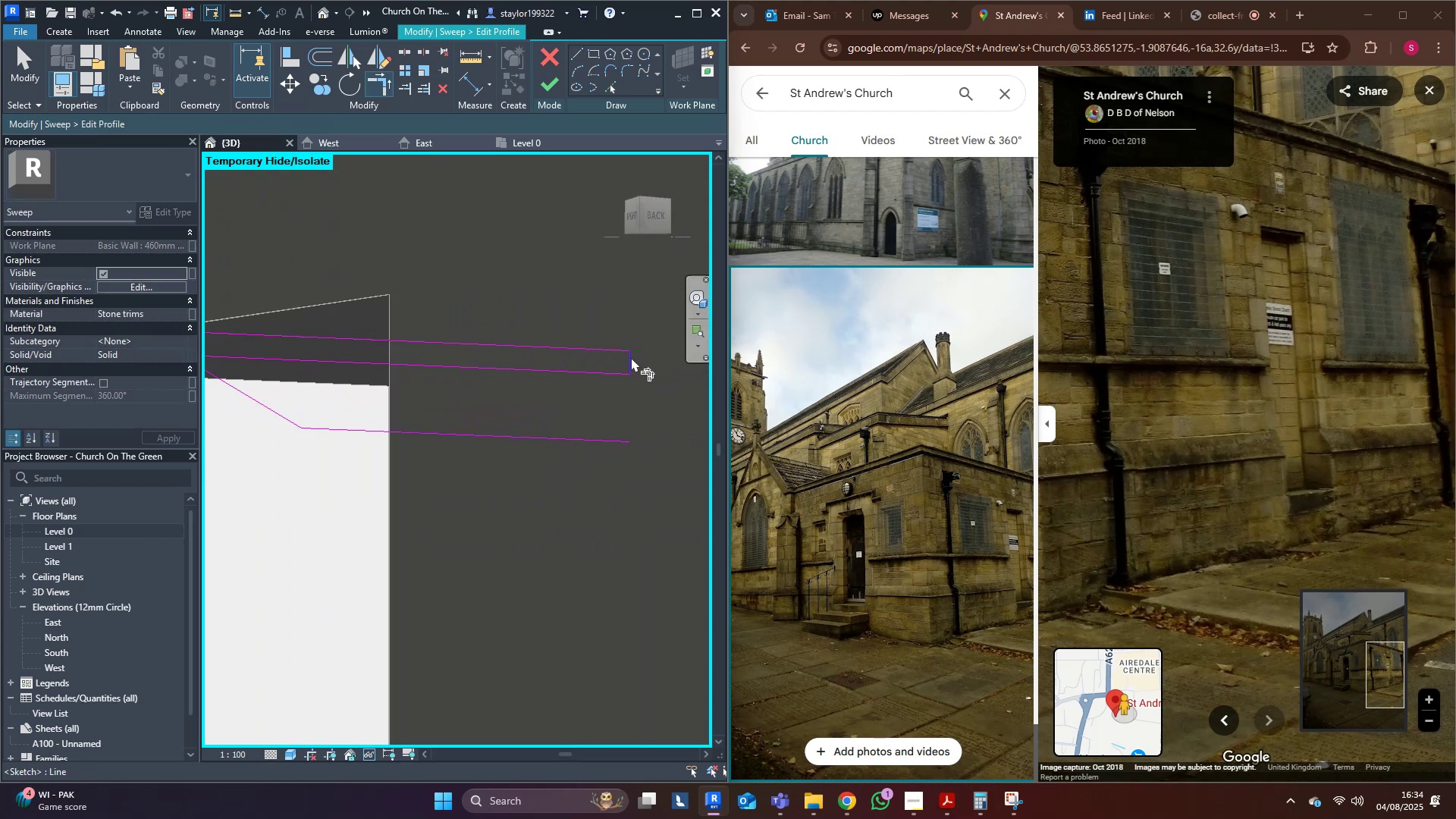 
key(R)
 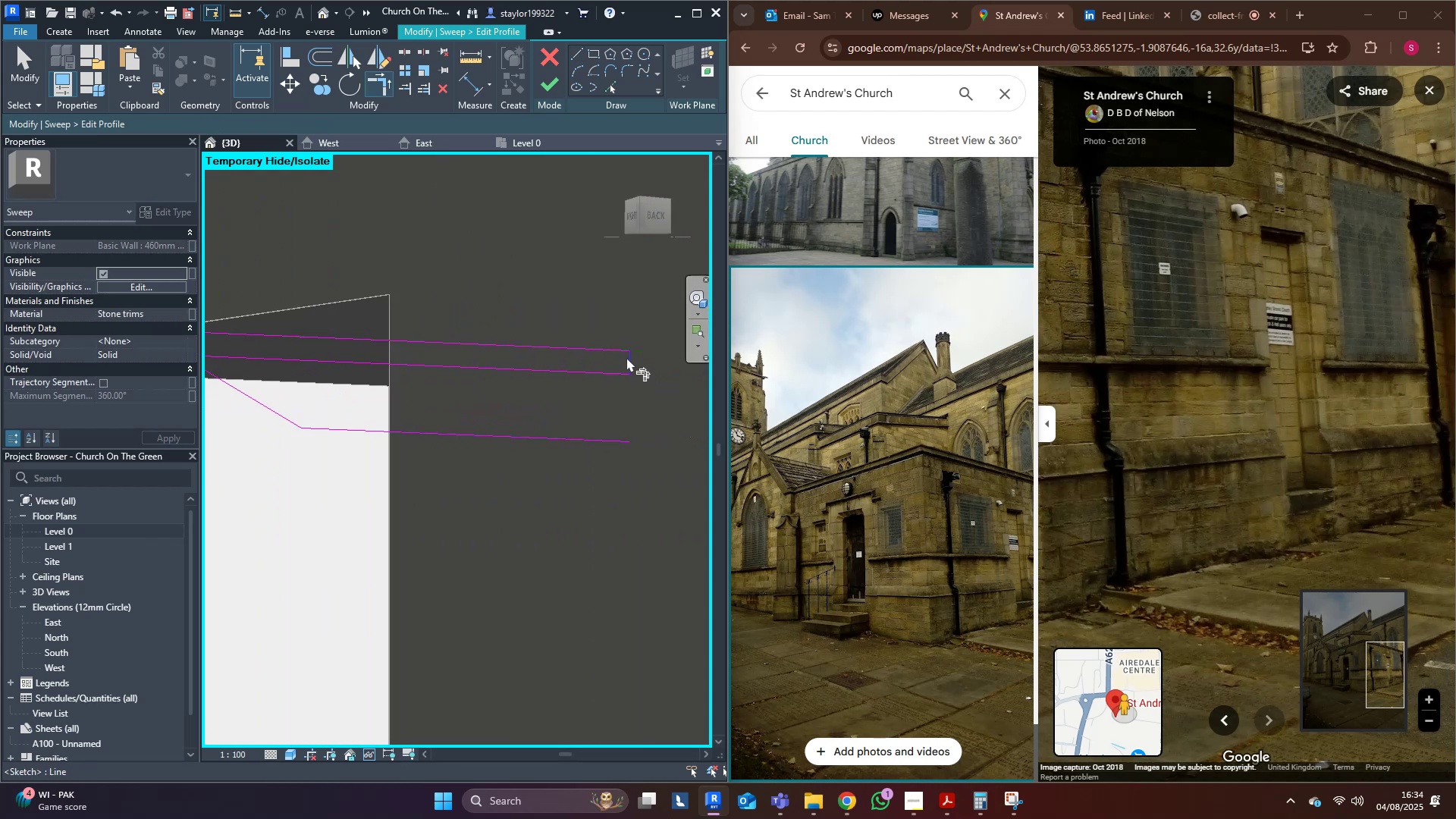 
left_click([631, 357])
 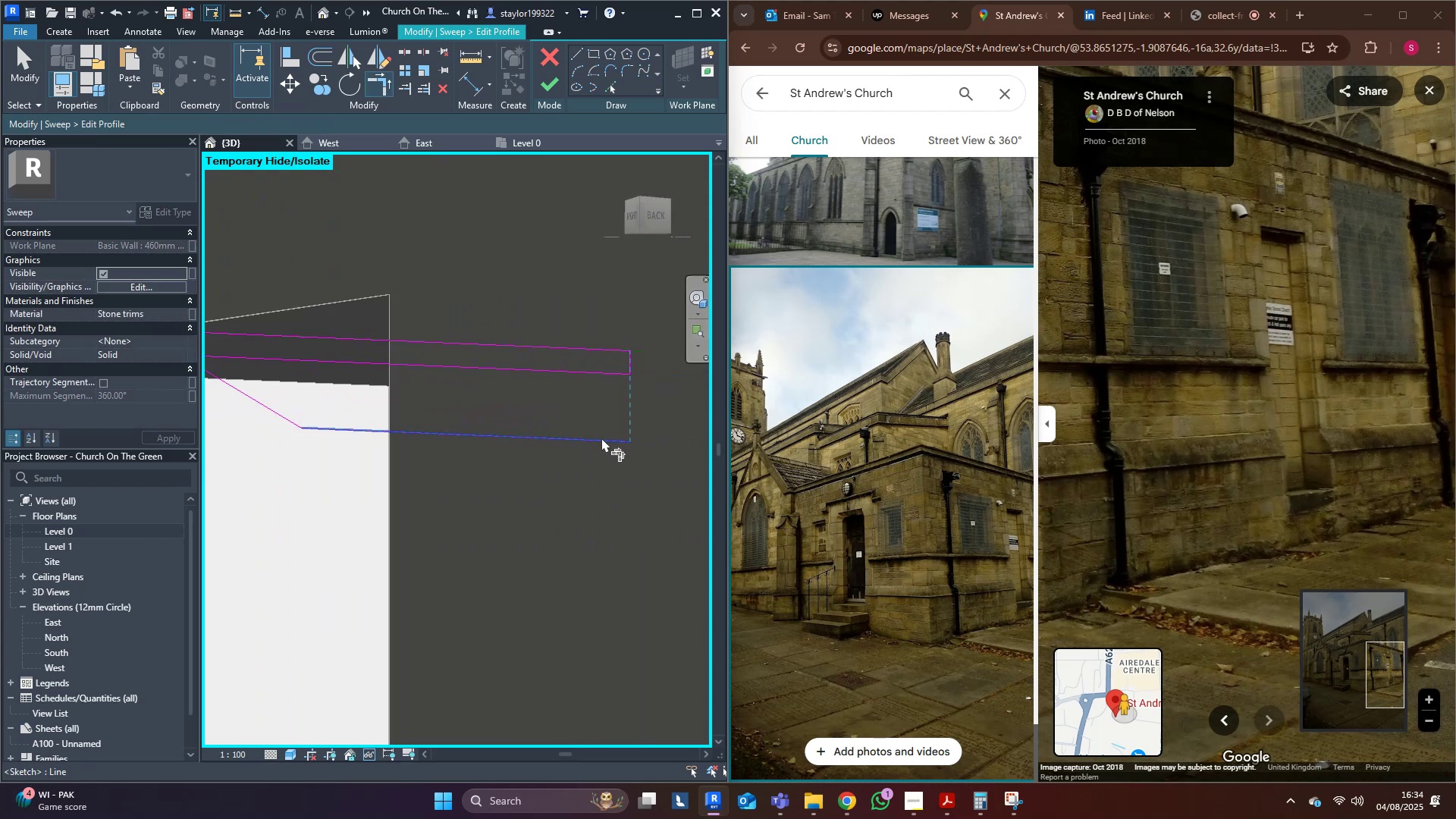 
left_click([601, 438])
 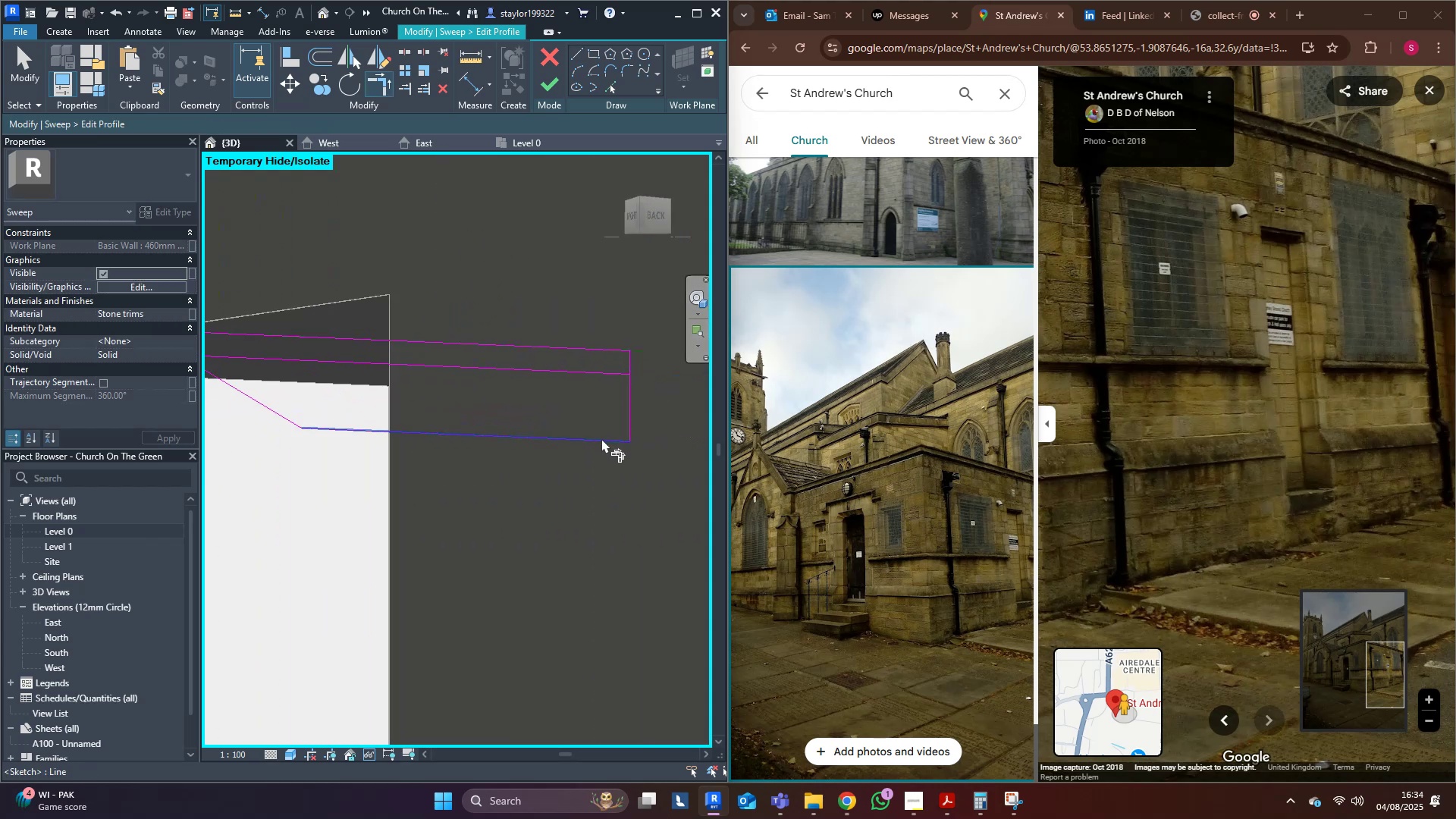 
scroll: coordinate [601, 438], scroll_direction: down, amount: 3.0
 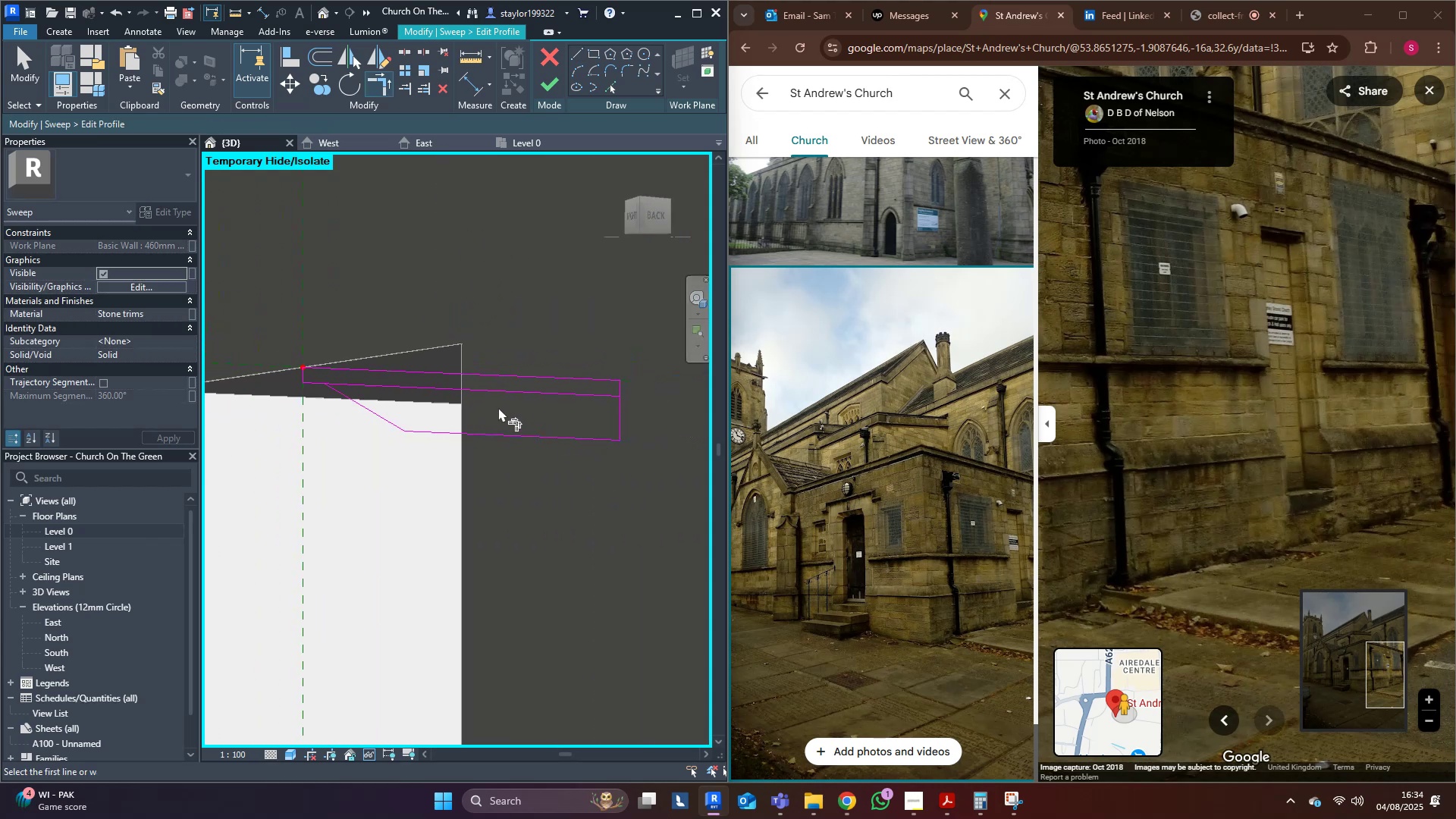 
hold_key(key=D, duration=23.24)
 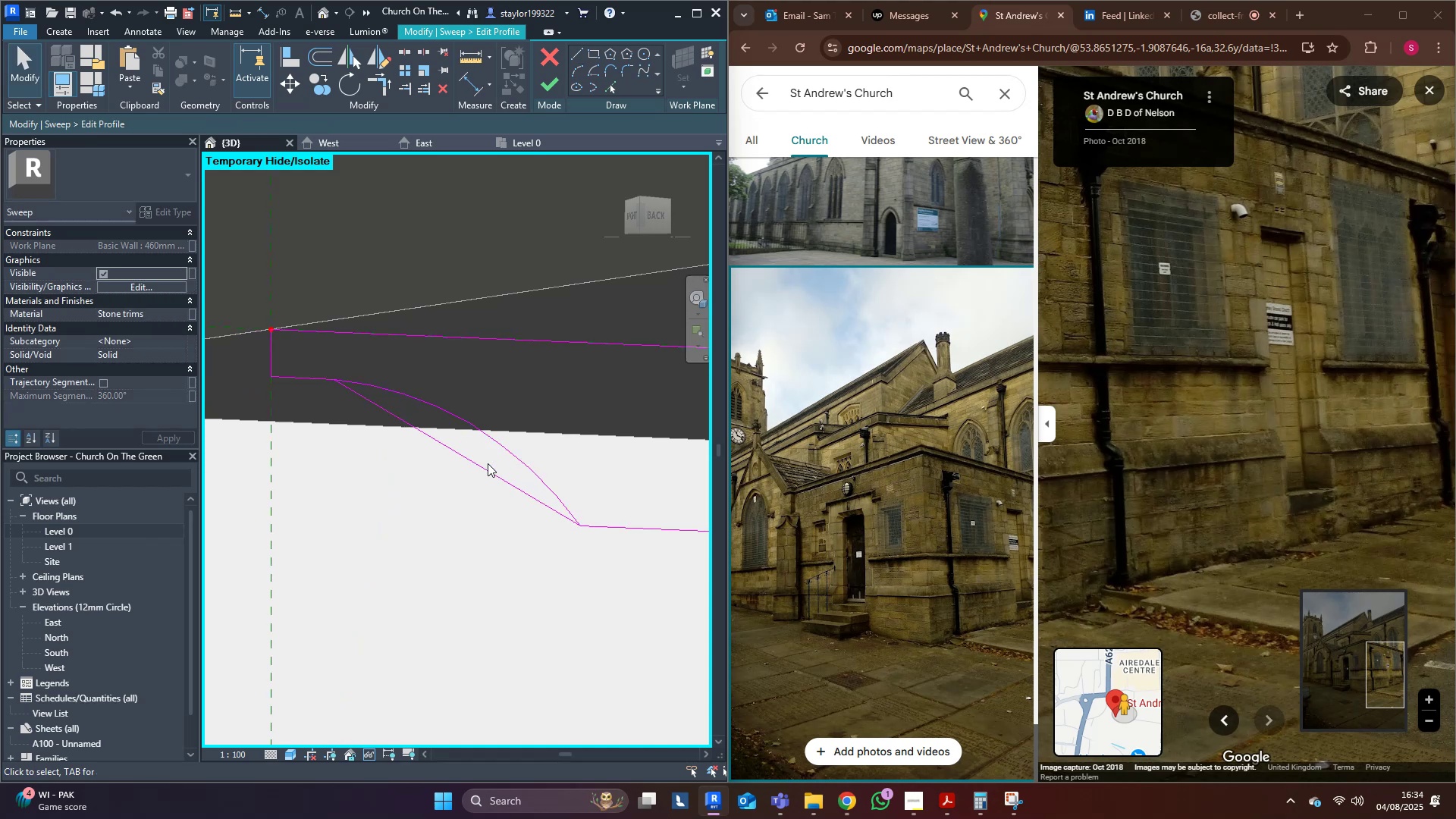 
left_click([490, 384])
 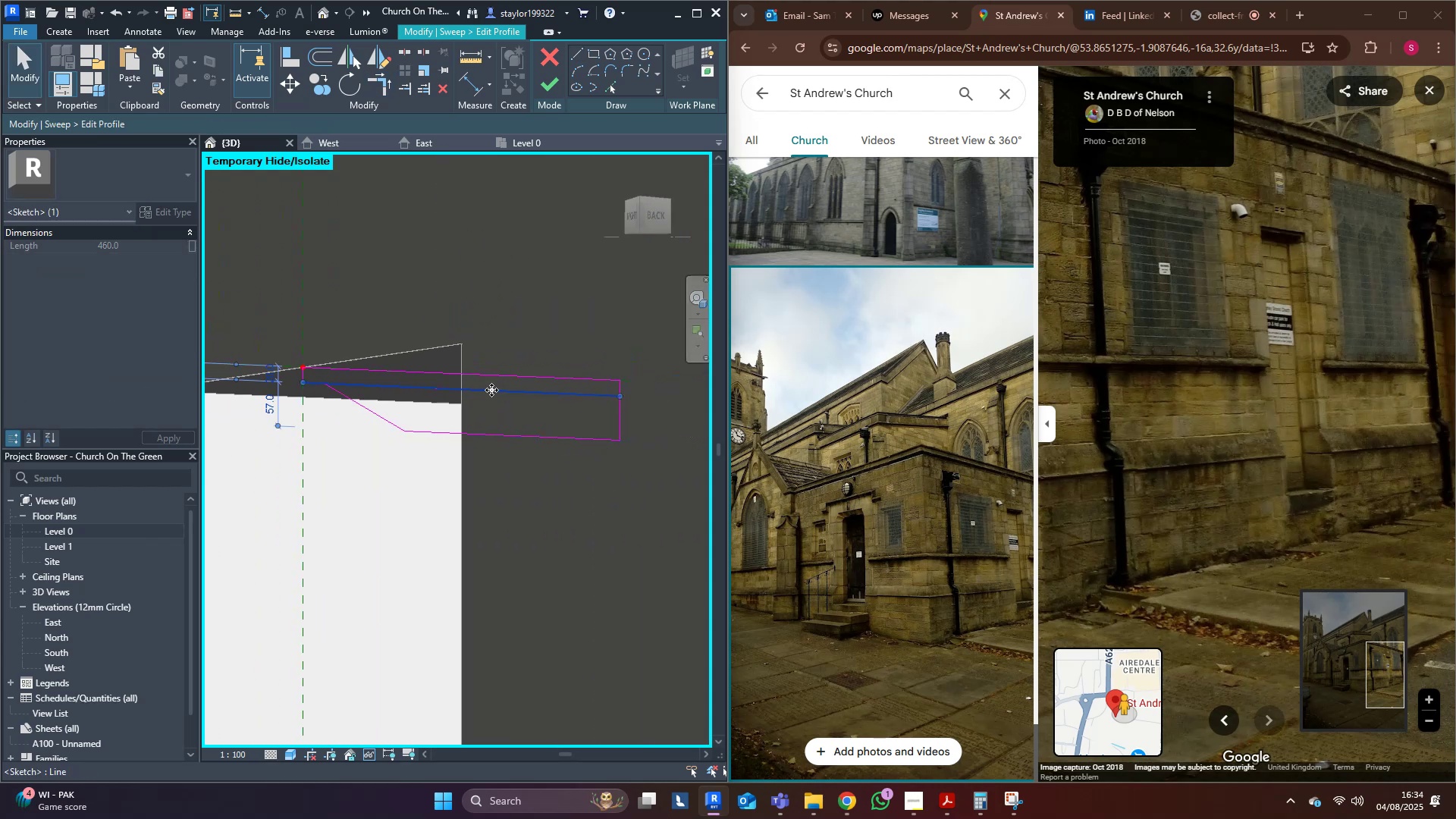 
key(Delete)
 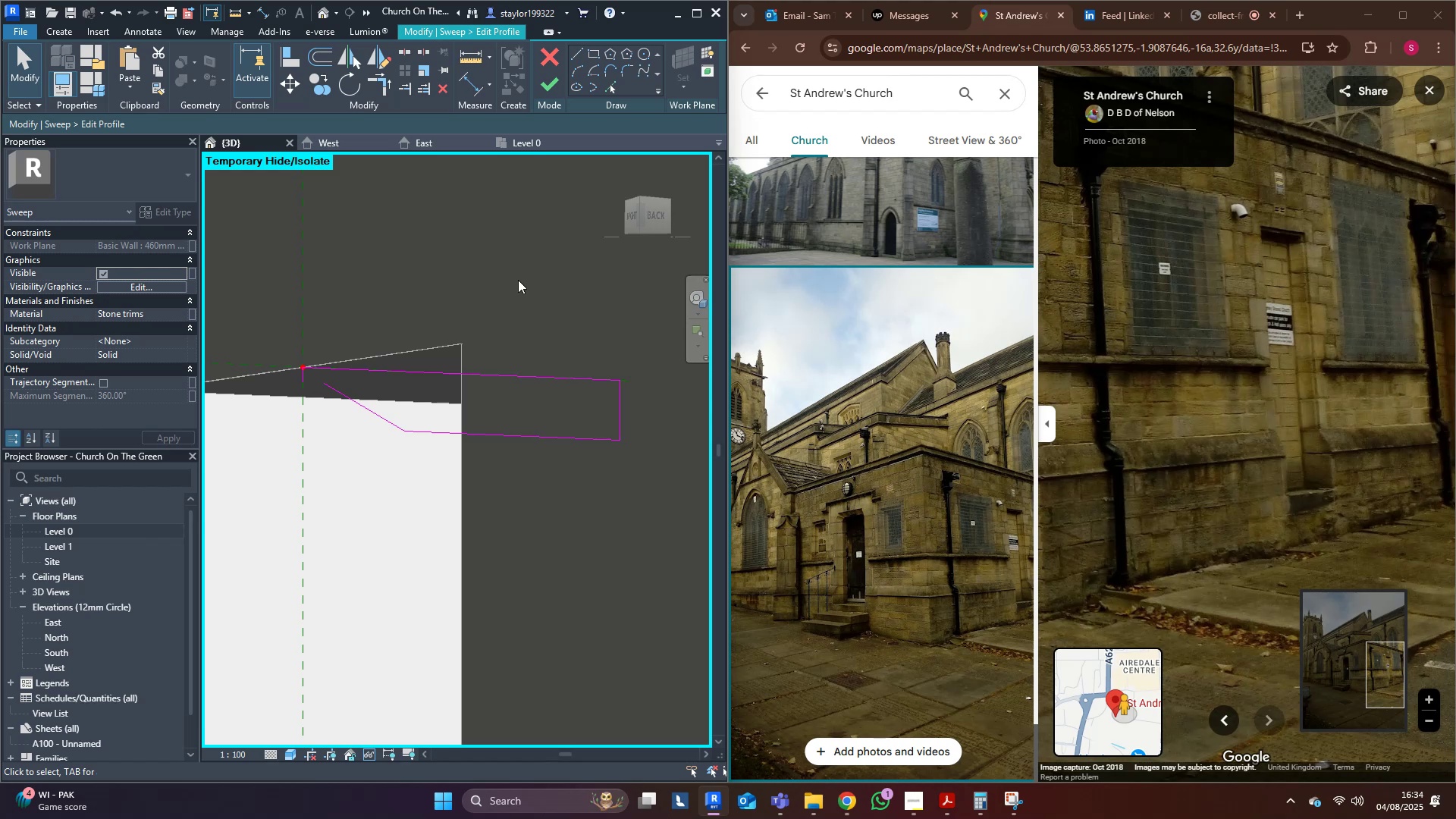 
scroll: coordinate [387, 408], scroll_direction: up, amount: 3.0
 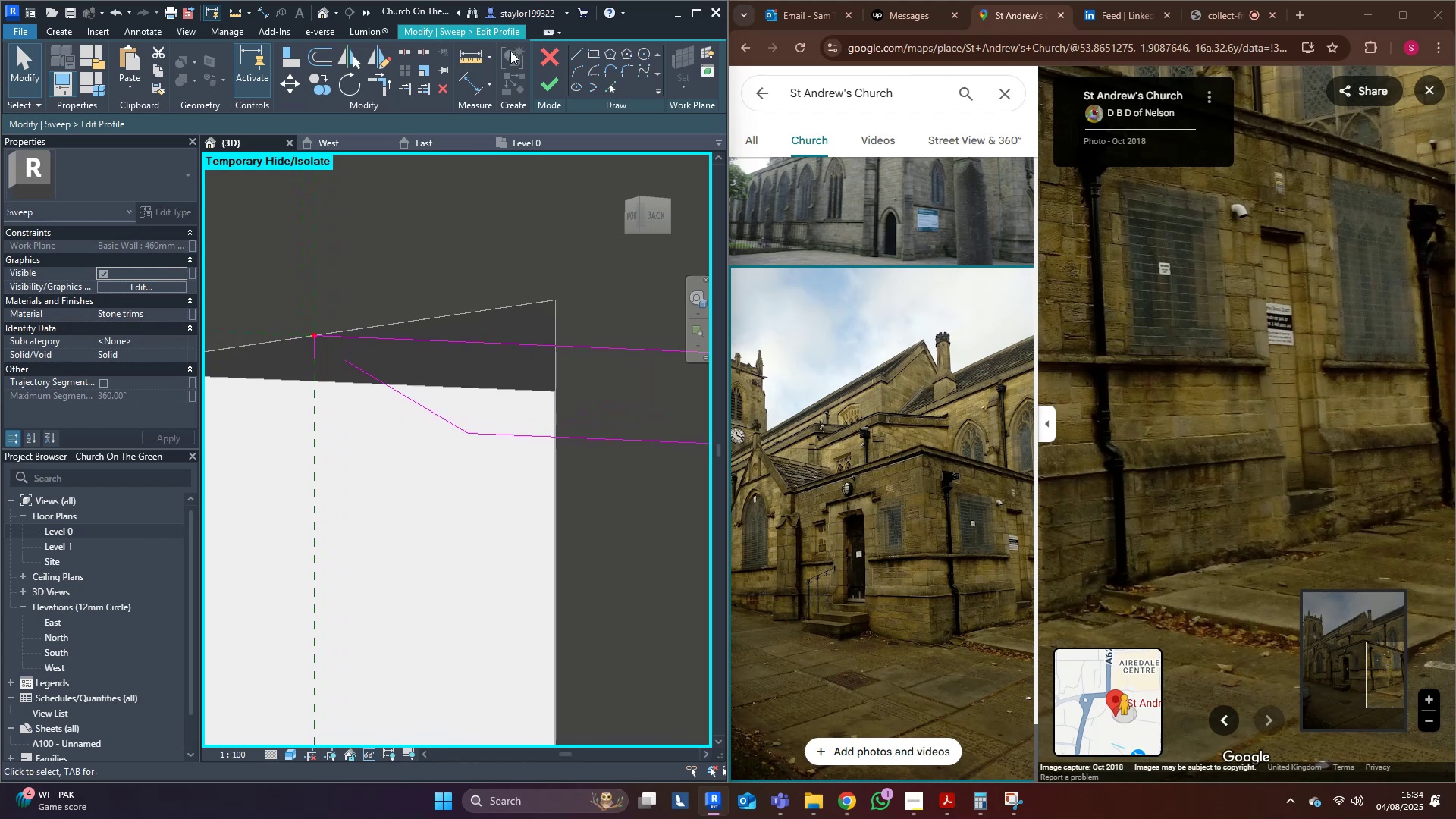 
left_click([585, 53])
 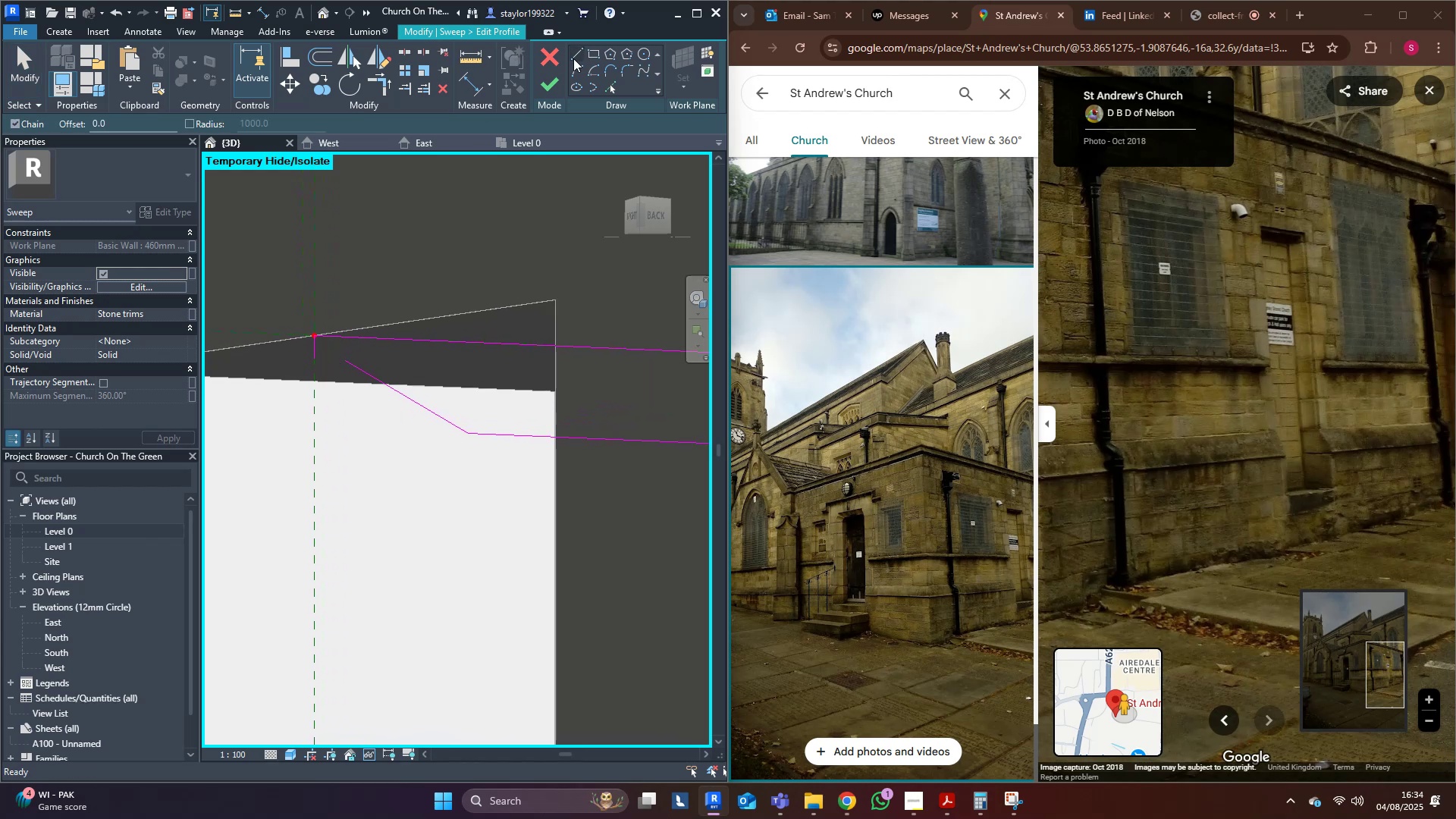 
scroll: coordinate [355, 345], scroll_direction: up, amount: 5.0
 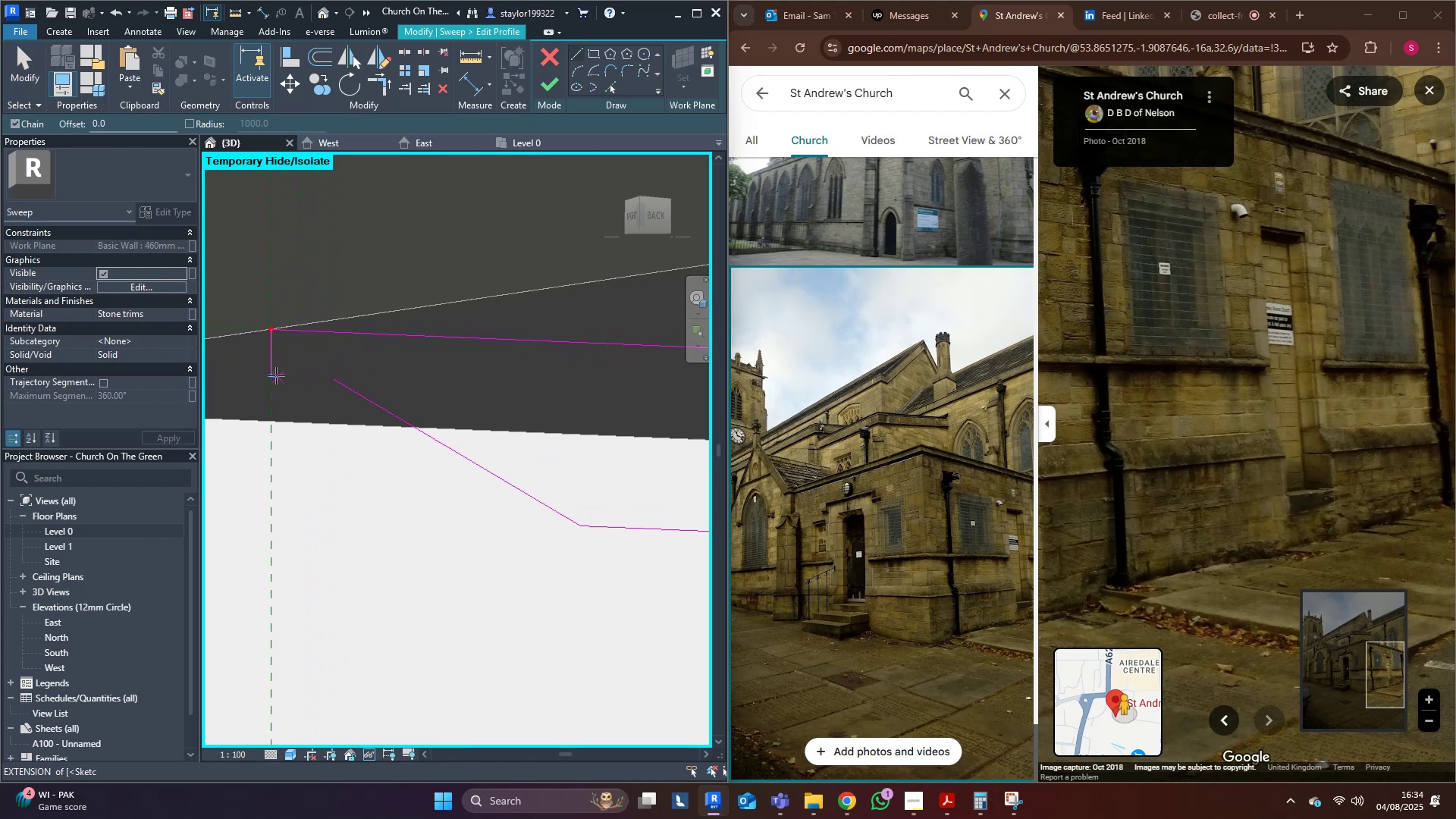 
left_click([275, 375])
 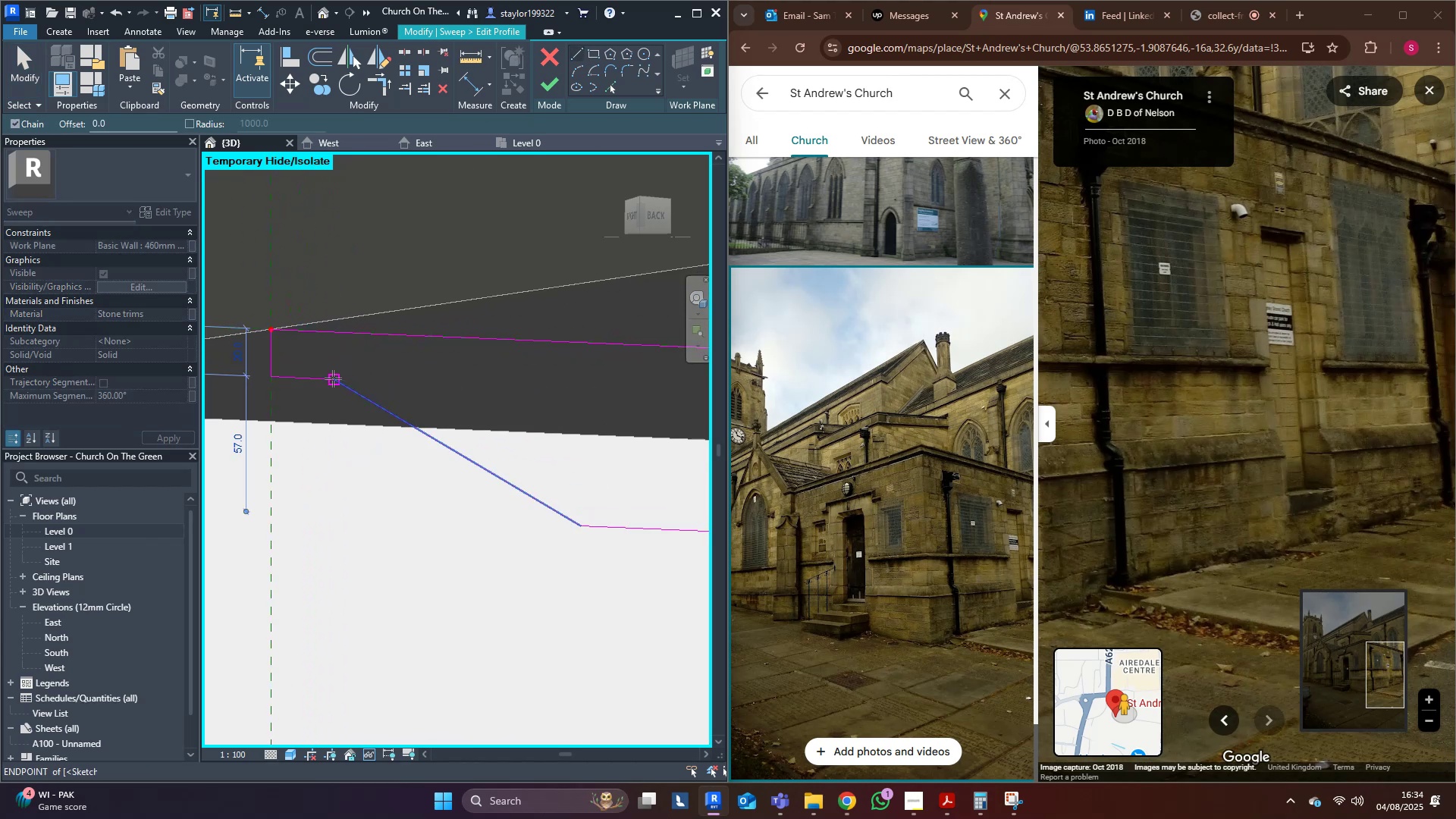 
key(Escape)
 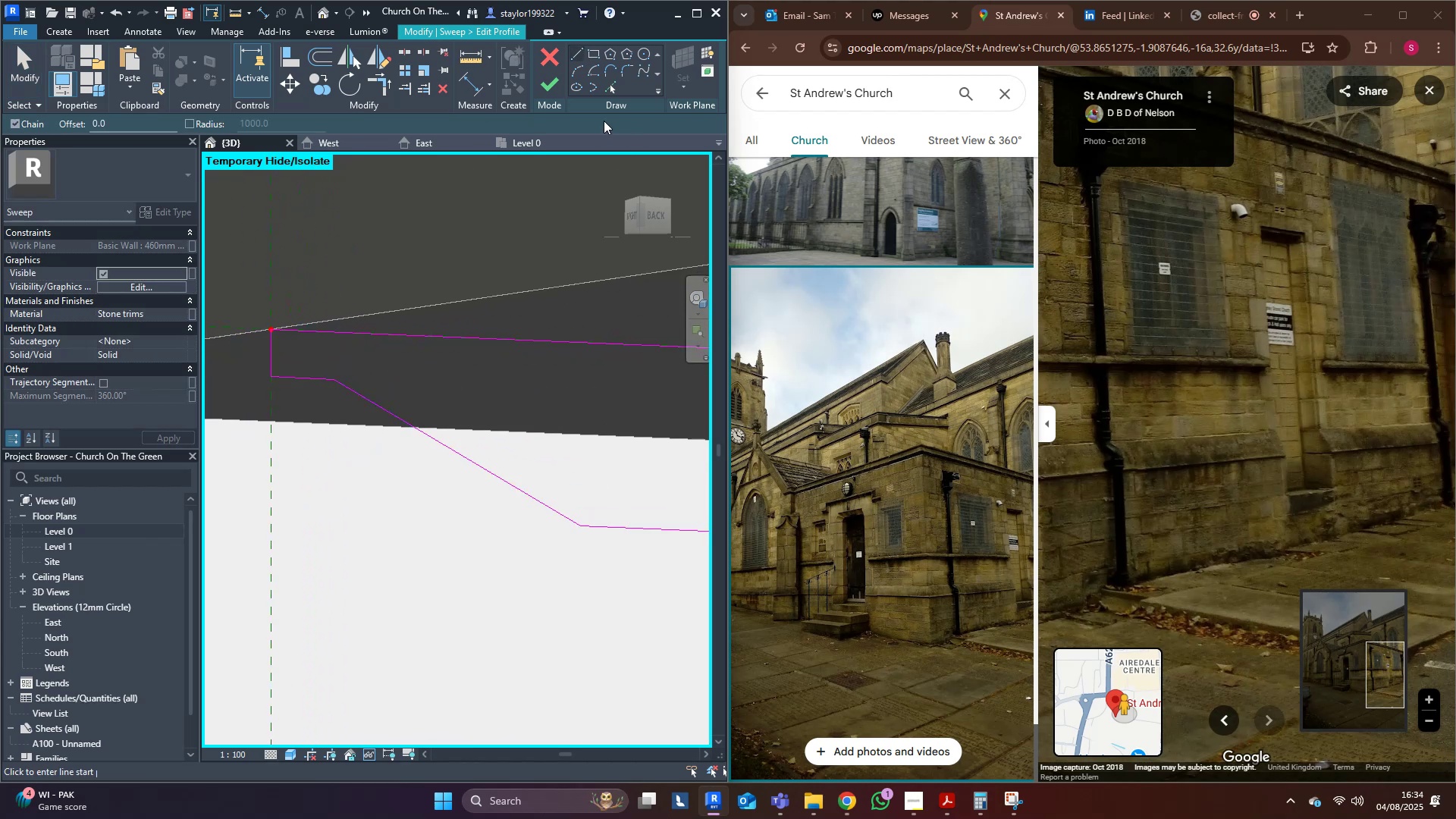 
key(Escape)
 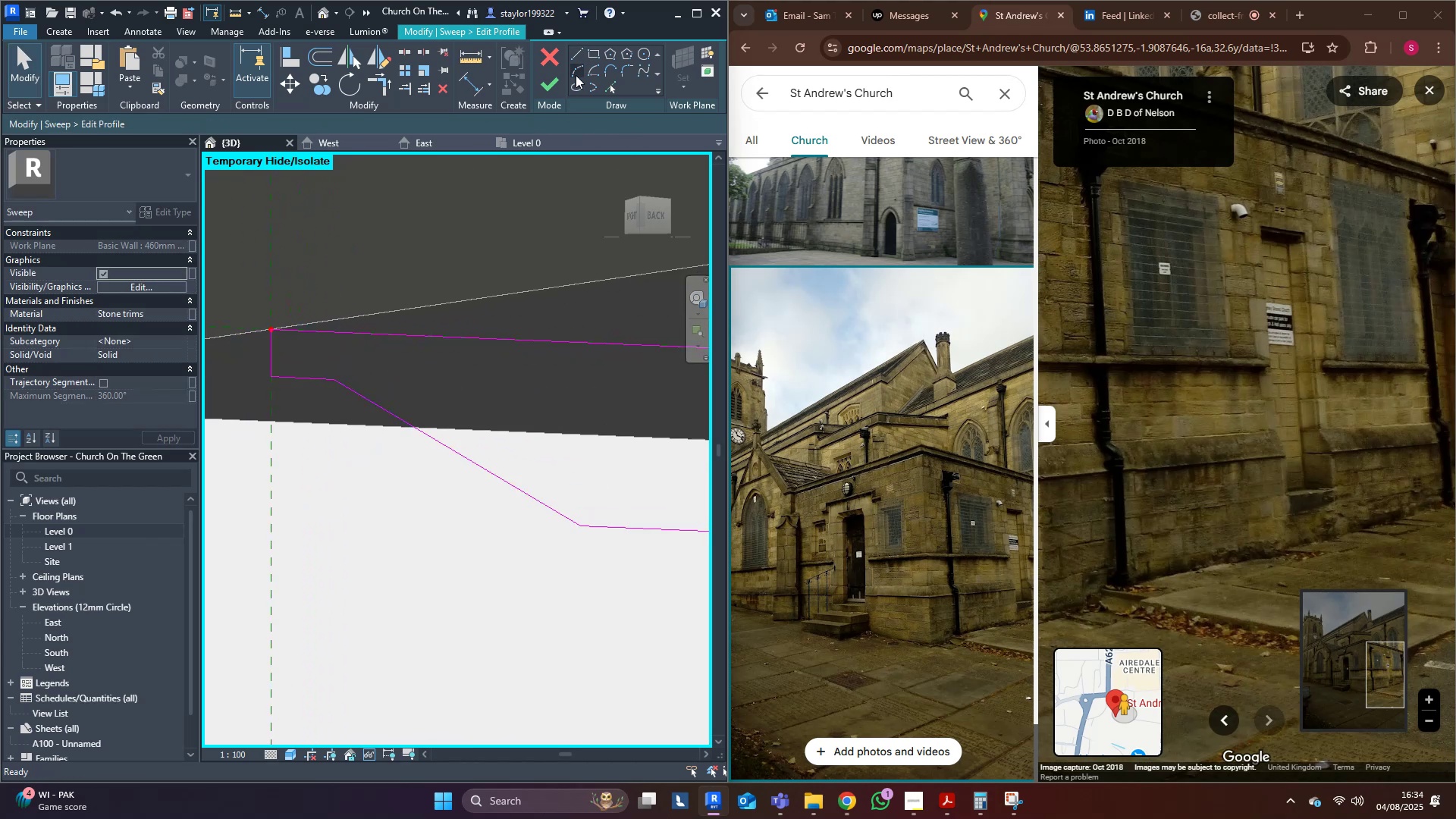 
left_click([577, 71])
 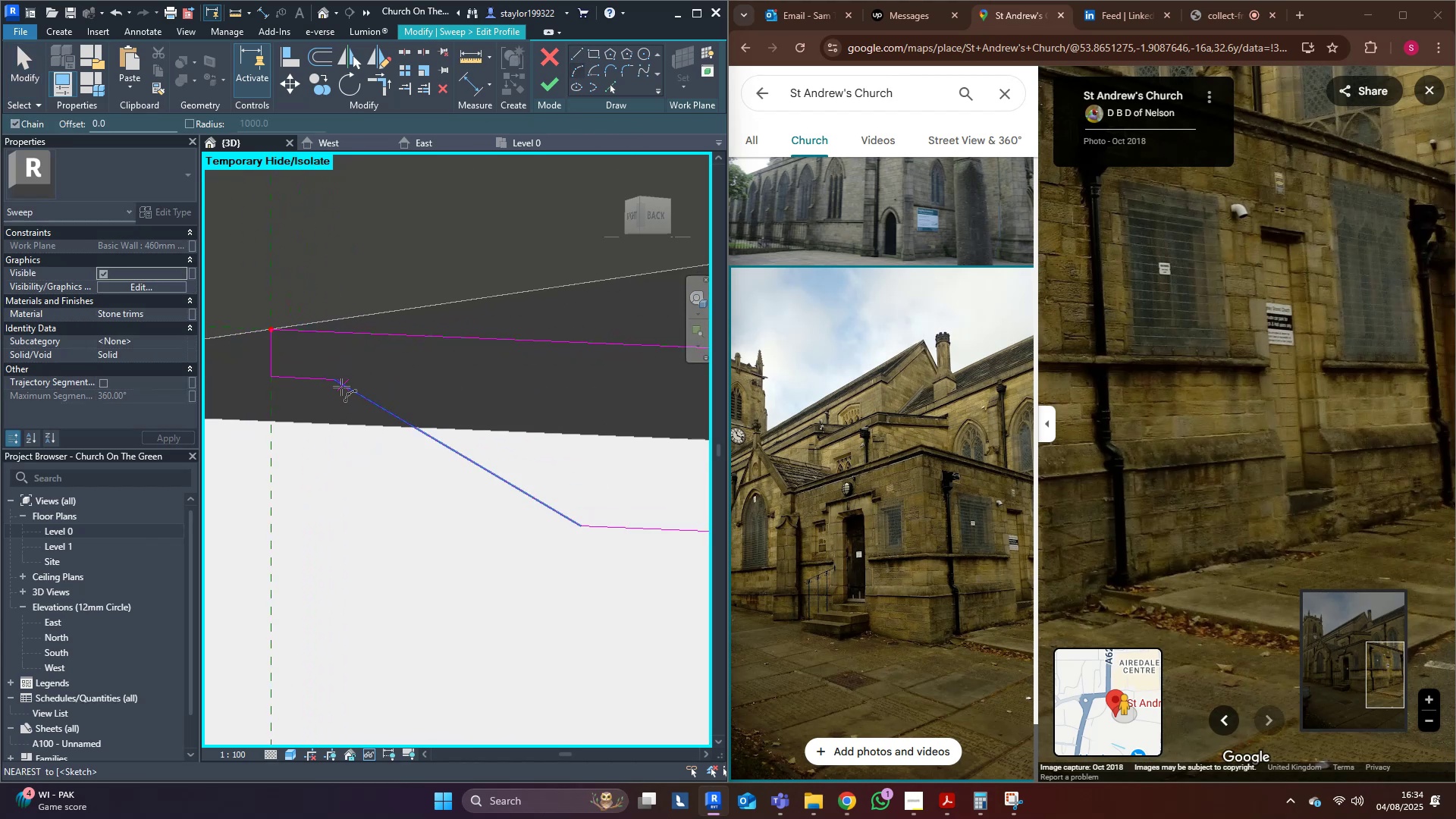 
left_click([334, 381])
 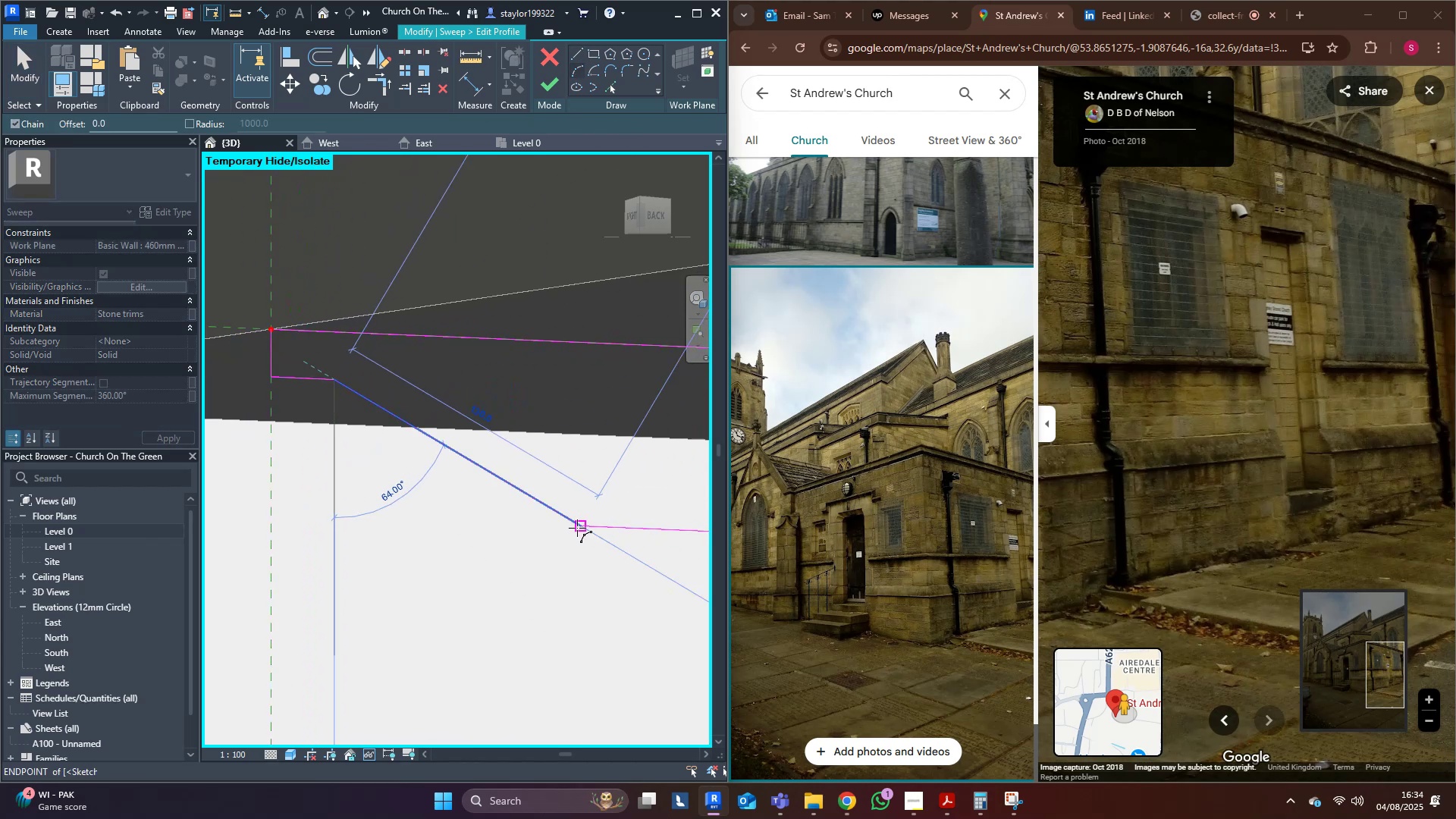 
left_click([577, 528])
 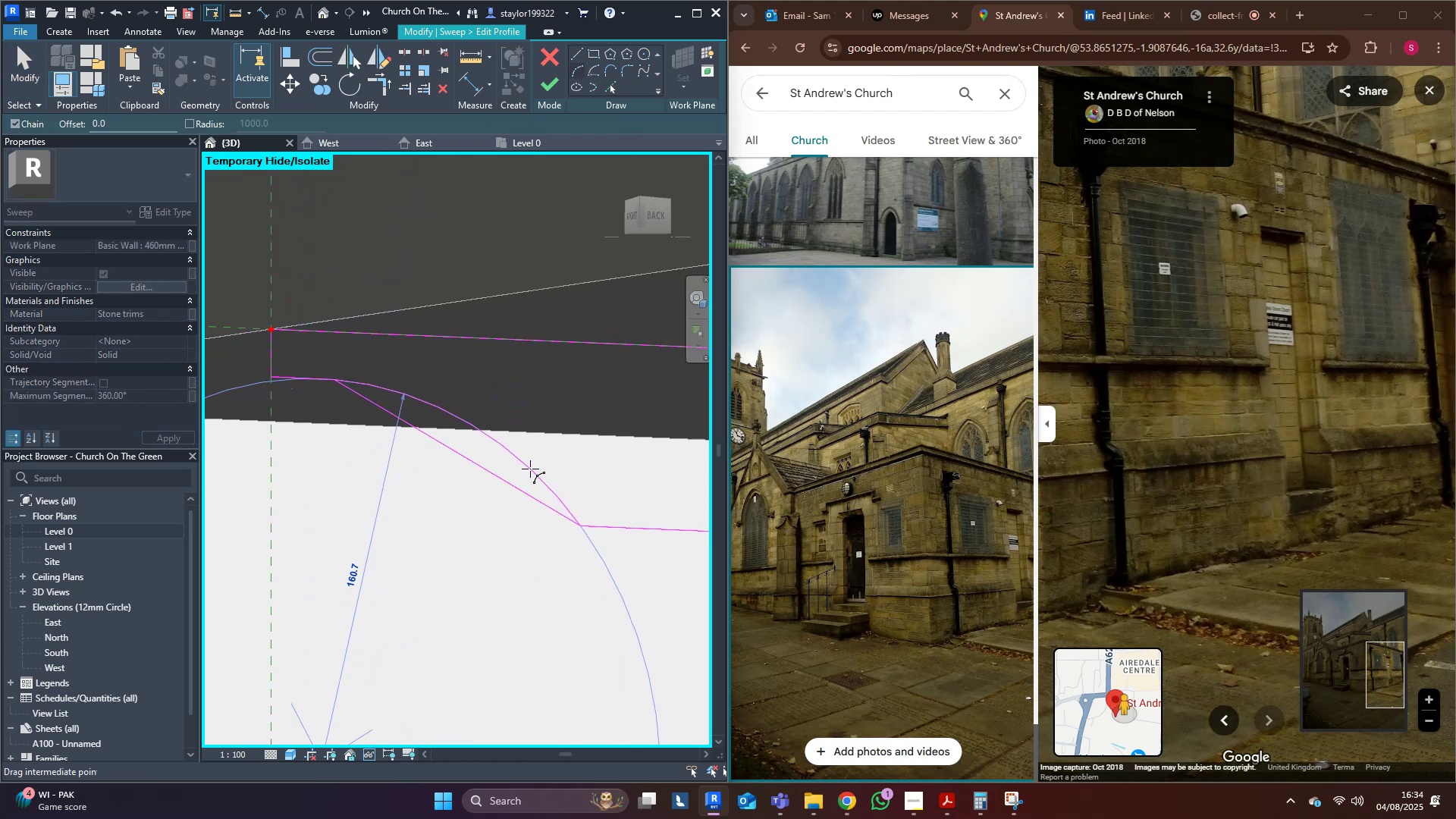 
left_click([530, 469])
 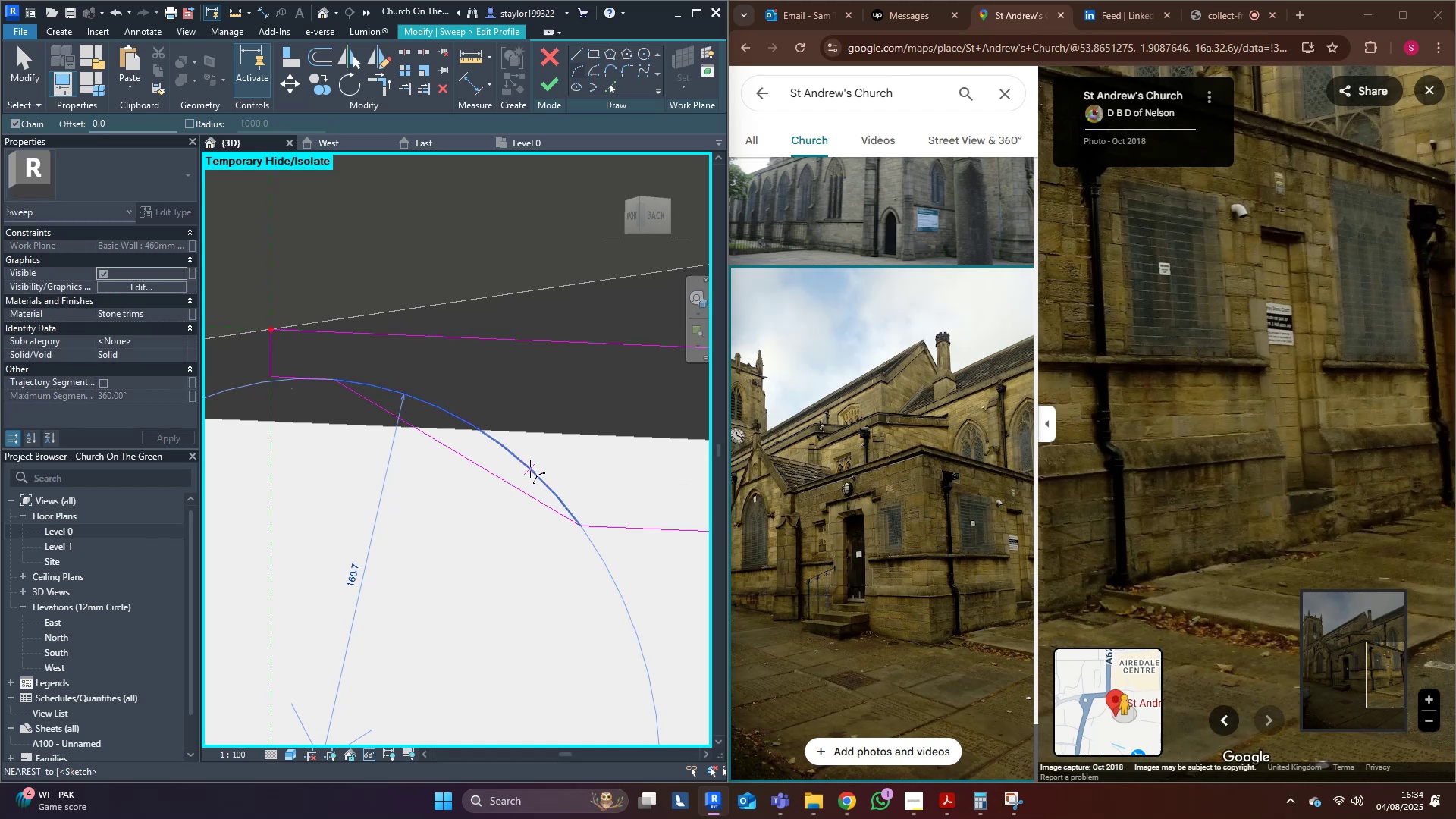 
key(Escape)
 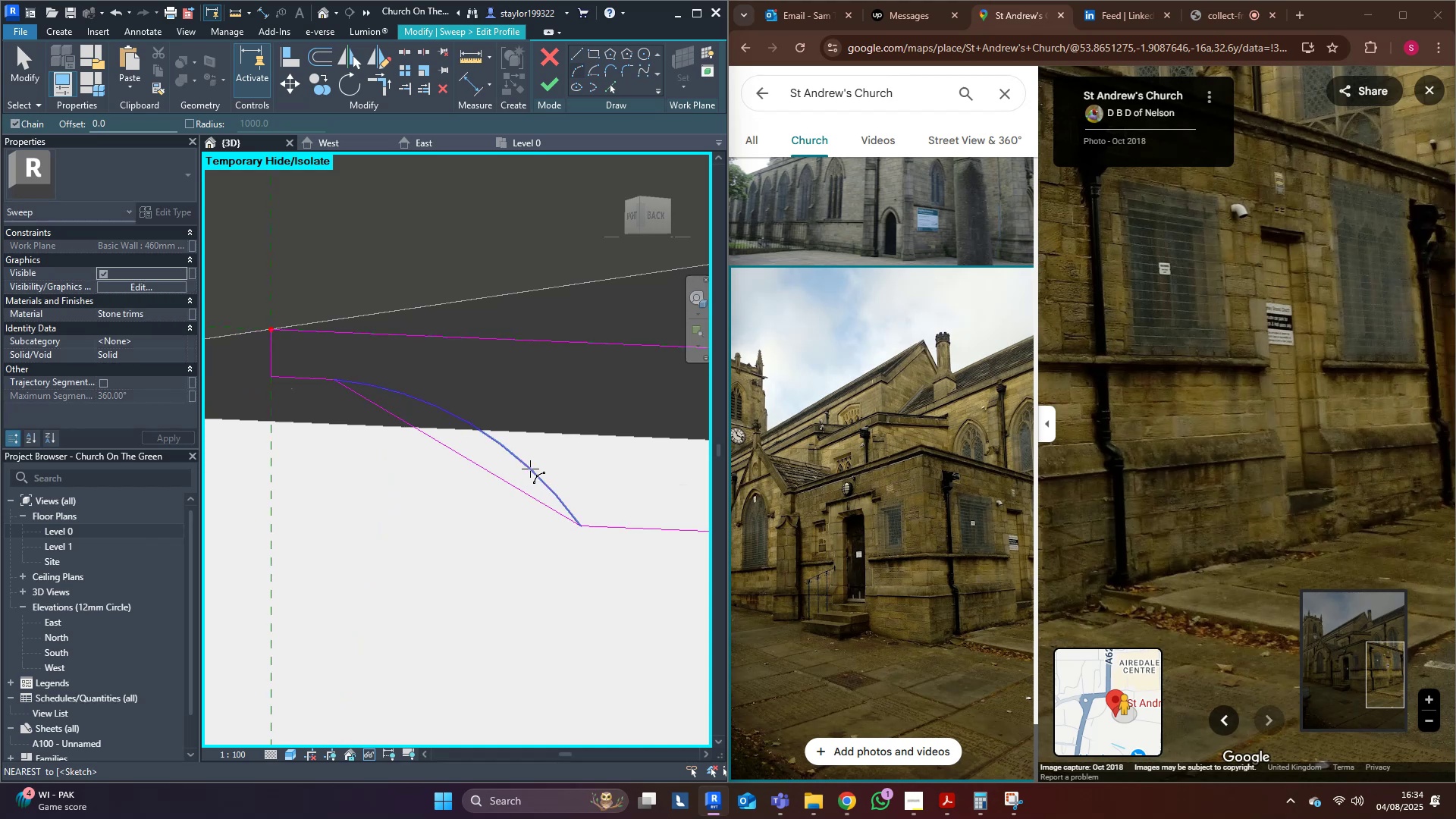 
key(Escape)
 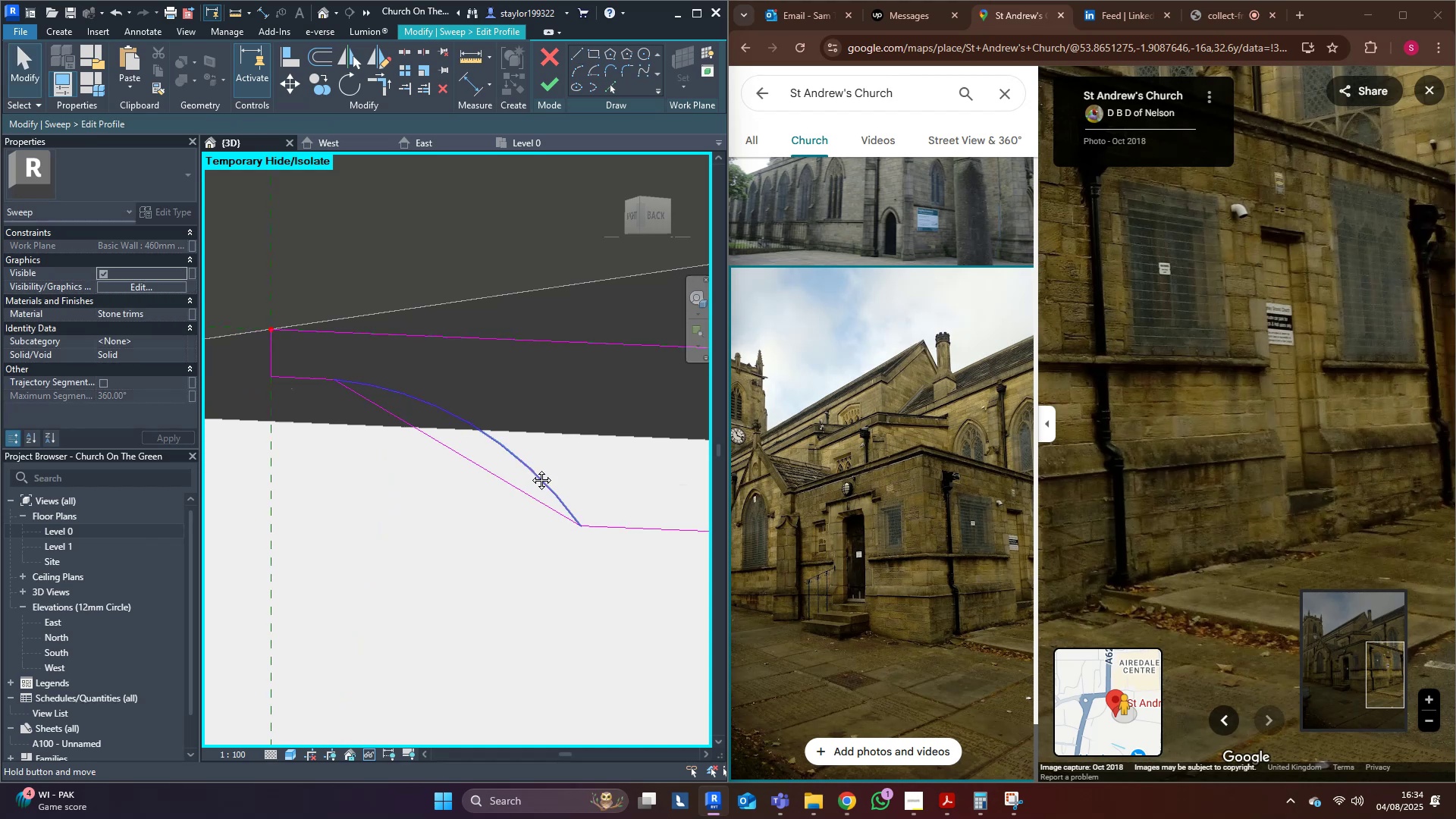 
middle_click([530, 469])
 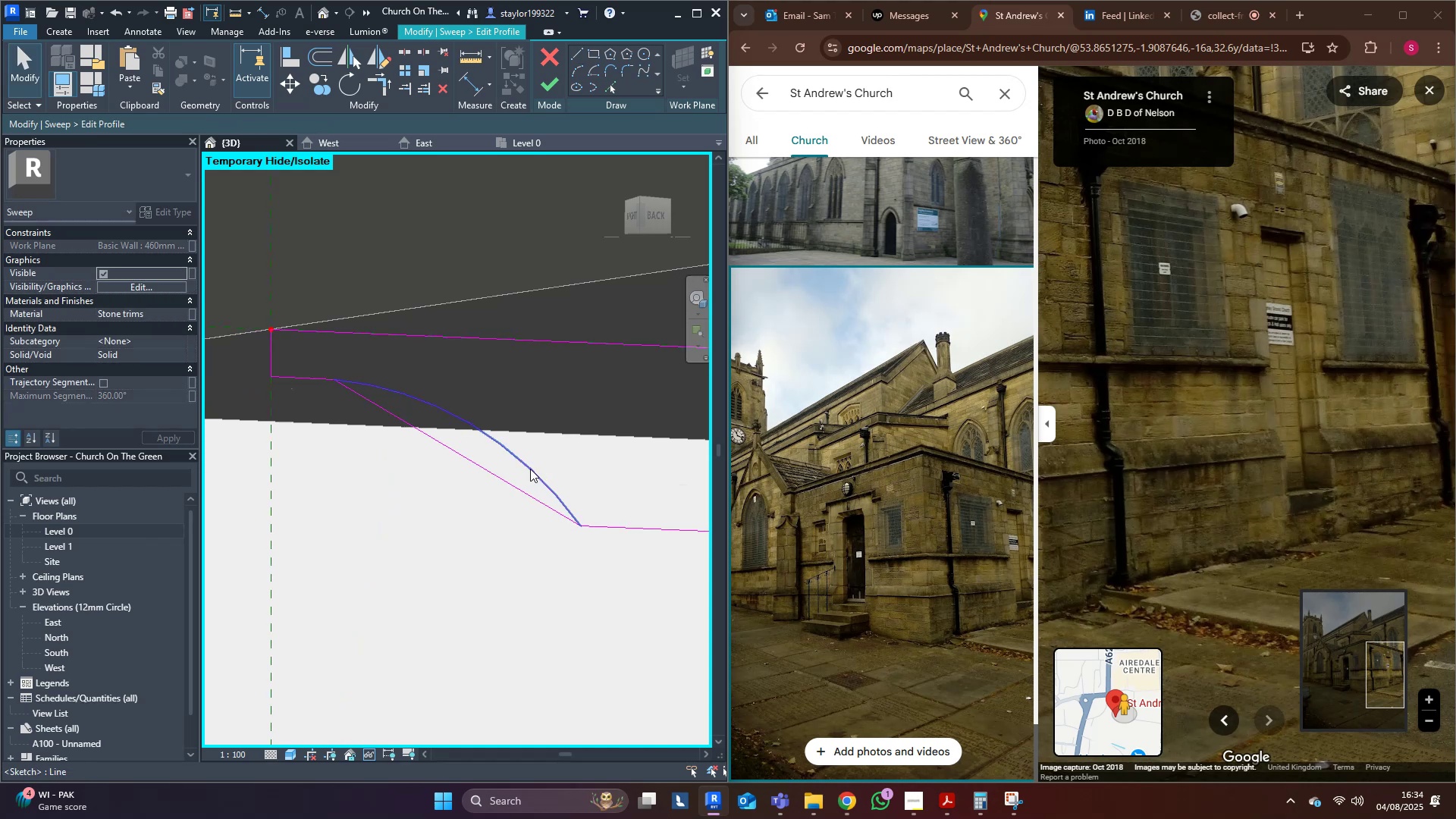 
left_click([488, 463])
 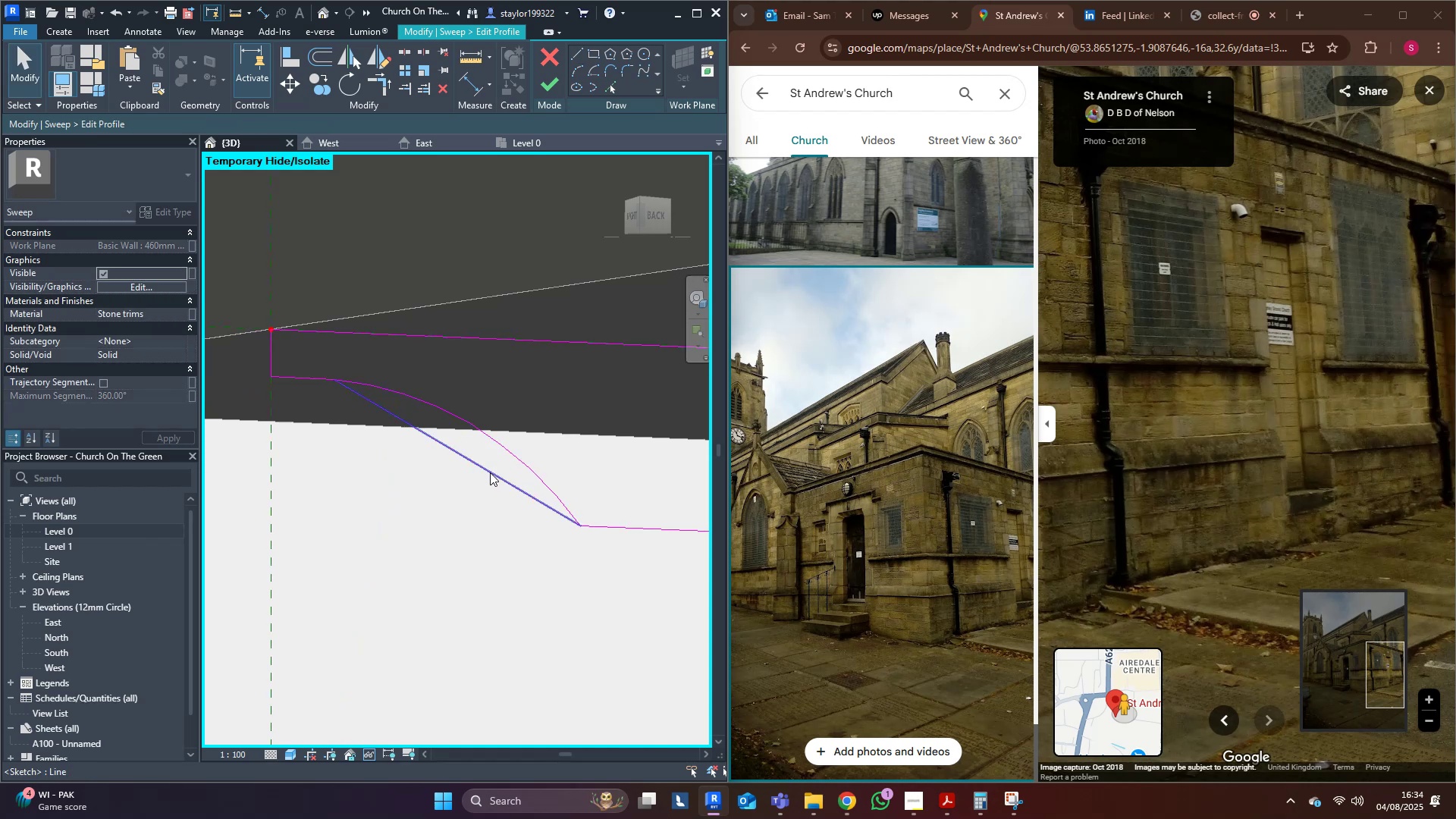 
left_click([490, 472])
 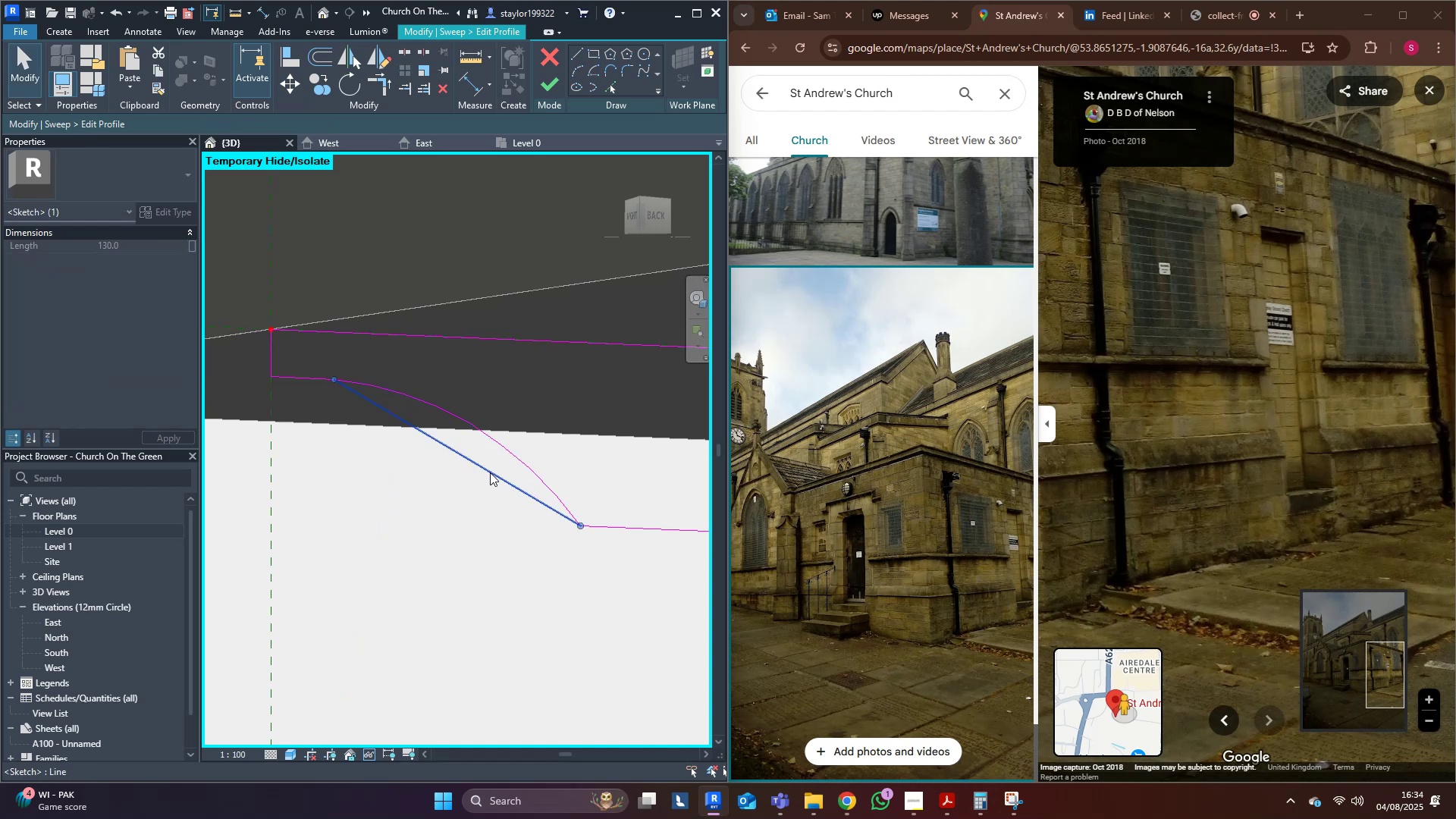 
key(Delete)
 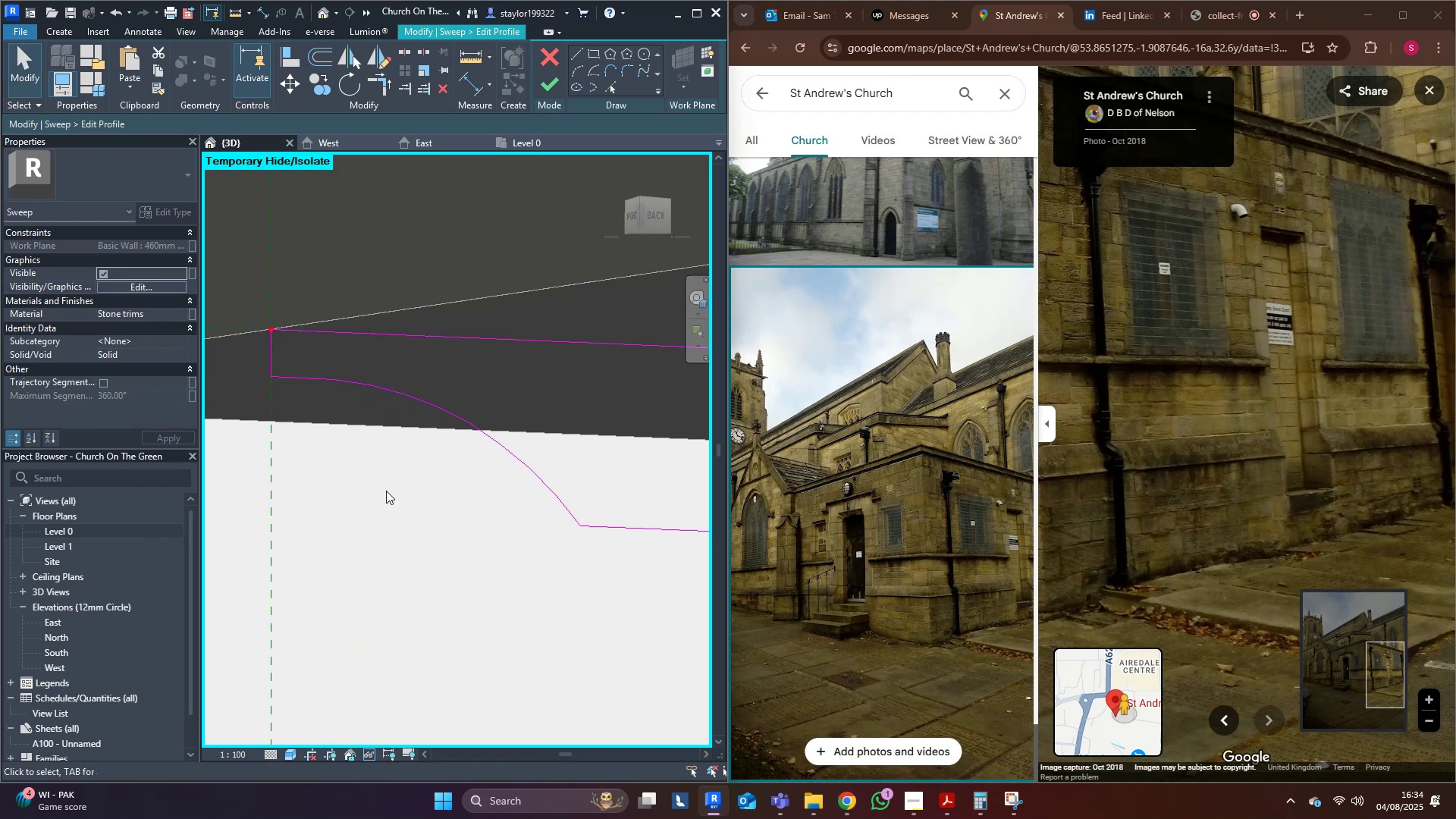 
scroll: coordinate [385, 488], scroll_direction: down, amount: 9.0
 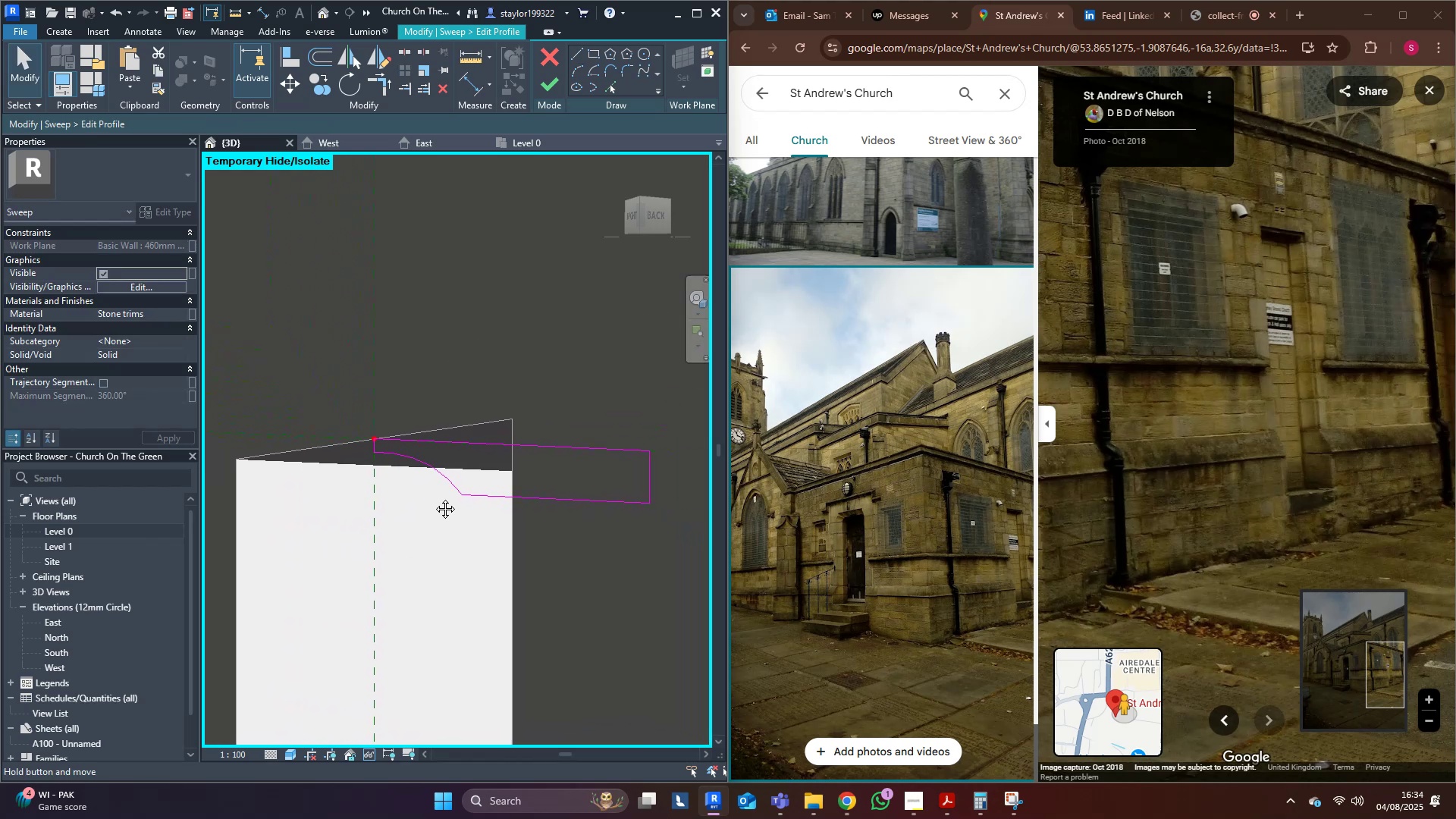 
left_click([567, 432])
 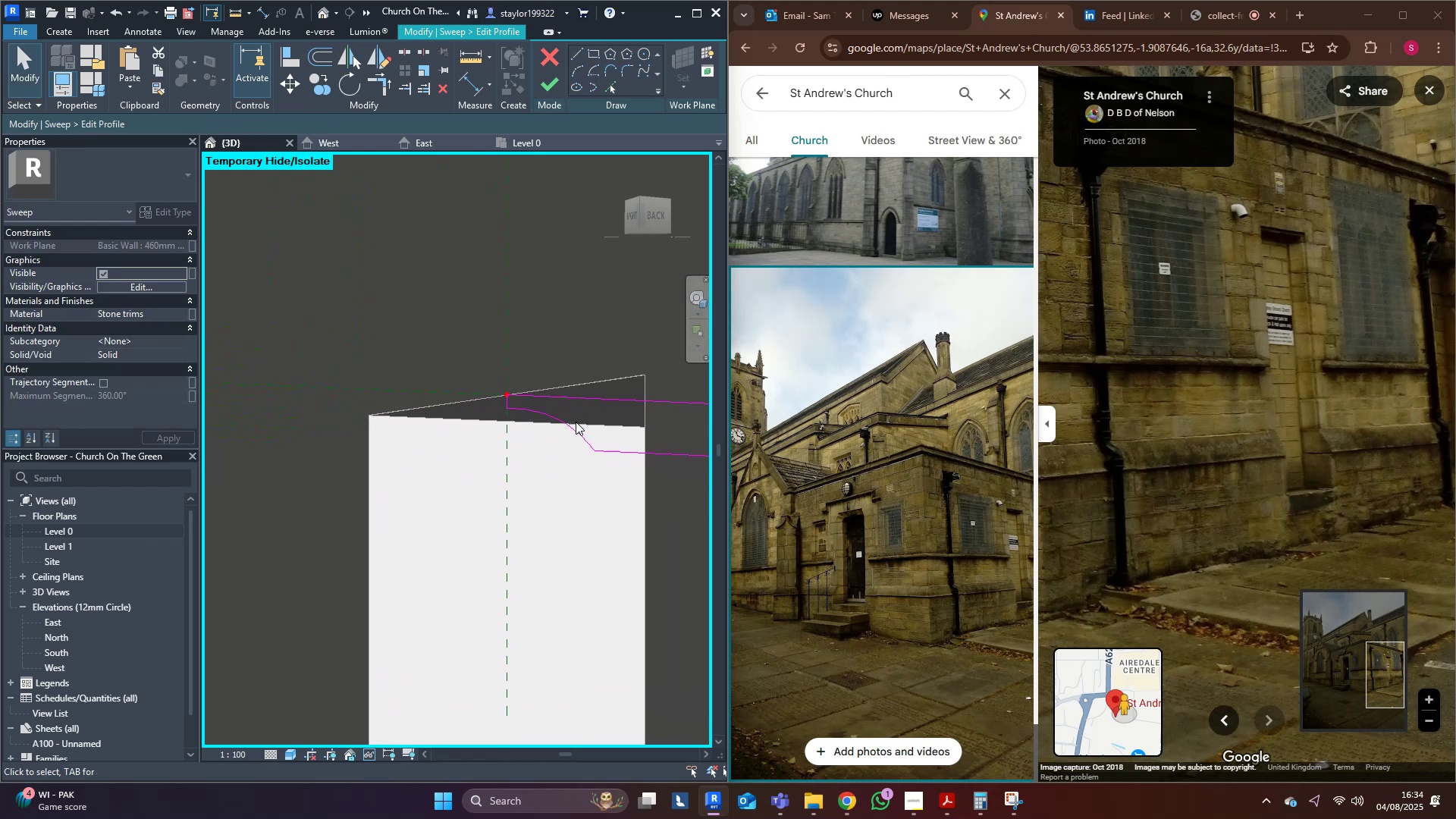 
hold_key(key=ShiftLeft, duration=0.51)
 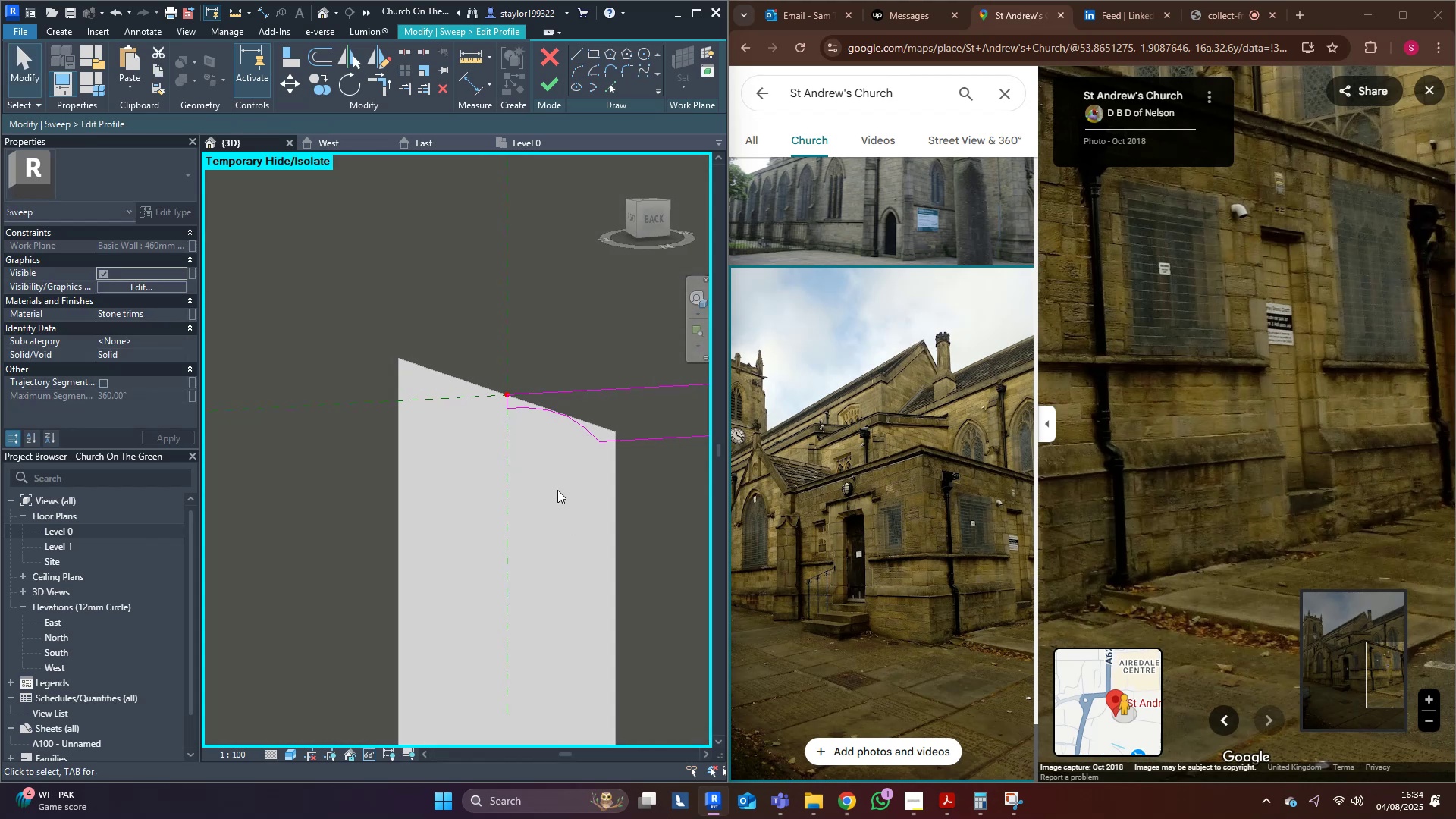 
scroll: coordinate [560, 450], scroll_direction: up, amount: 3.0
 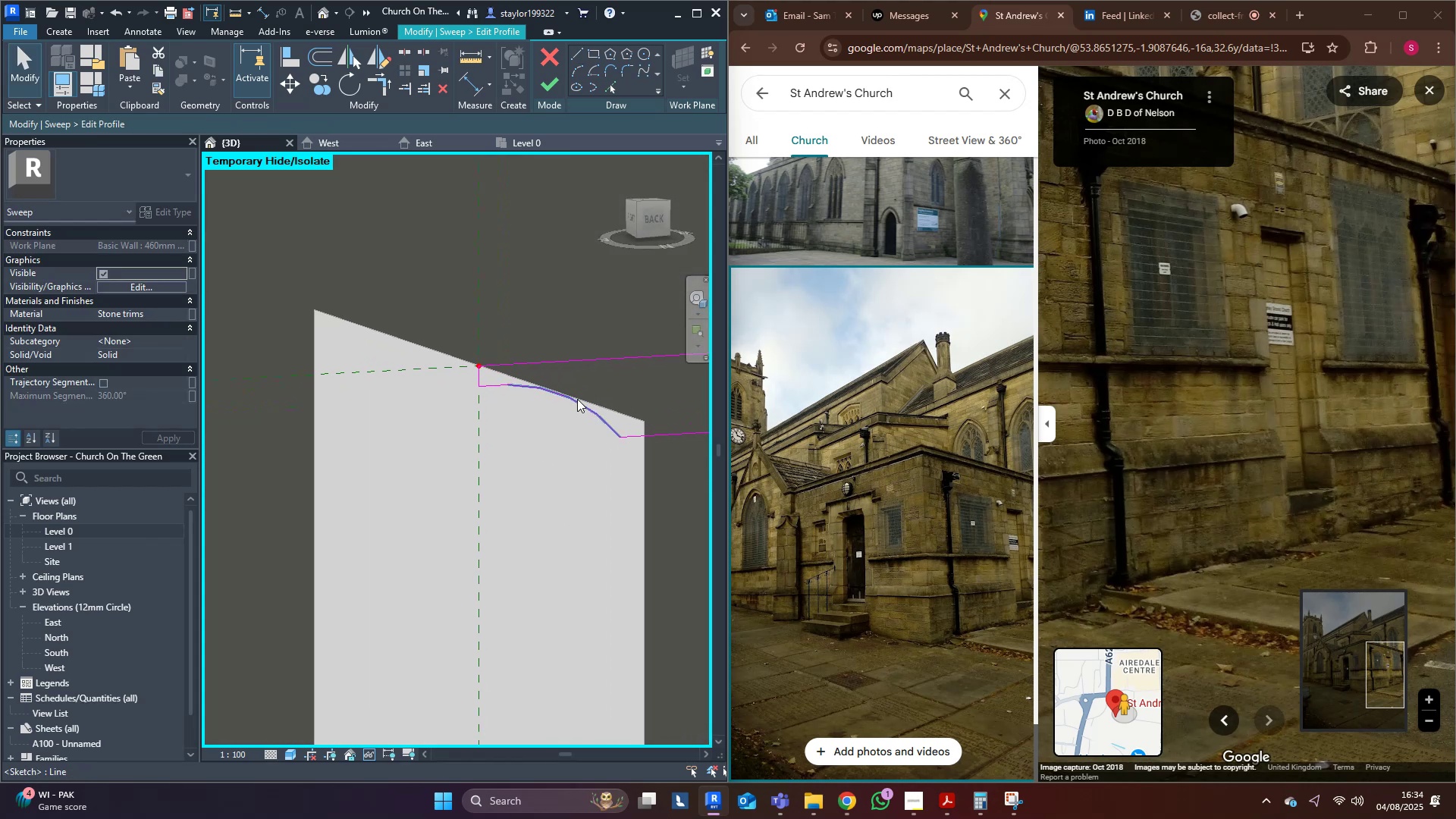 
left_click([579, 396])
 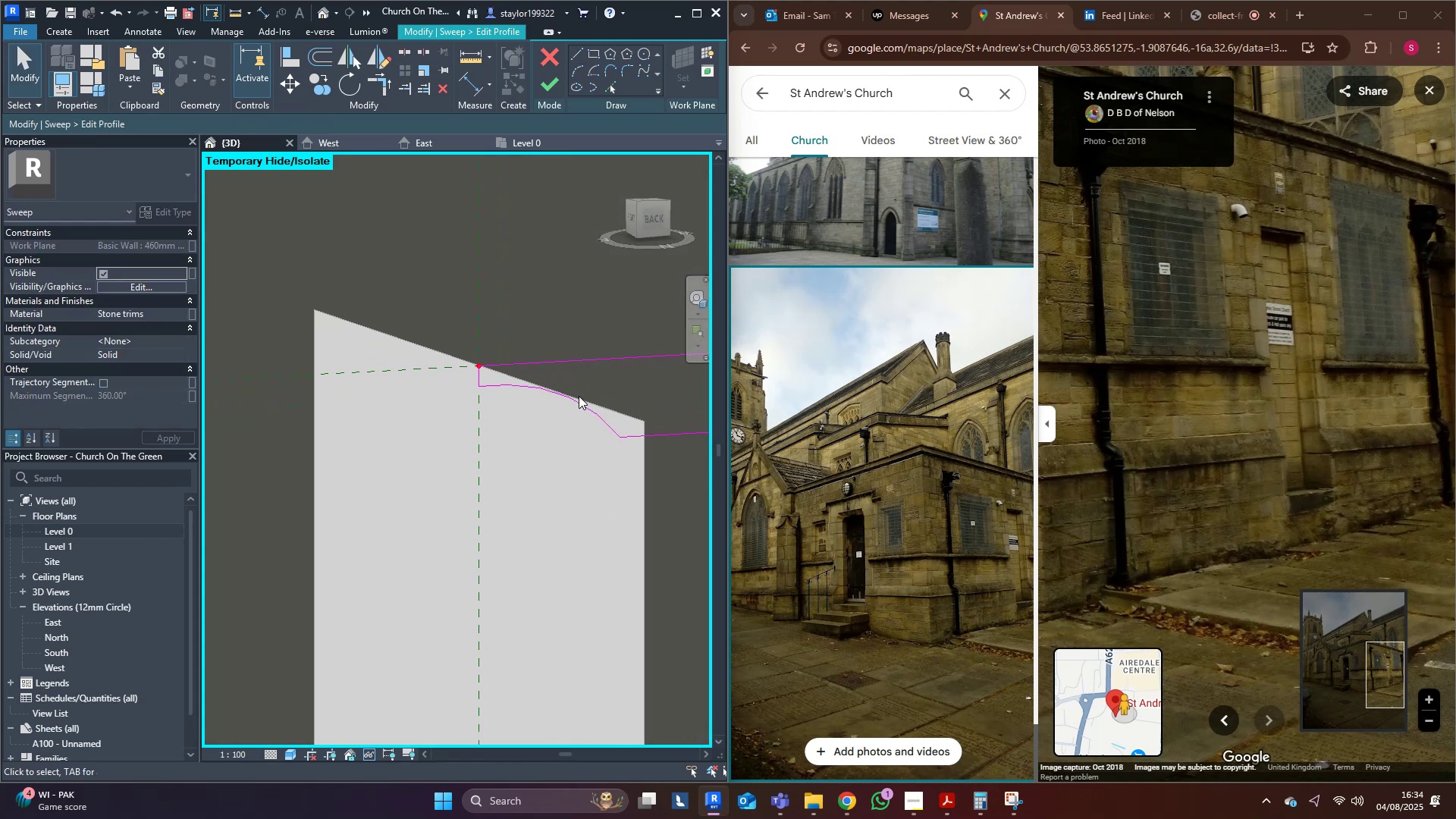 
hold_key(key=ShiftLeft, duration=0.34)
 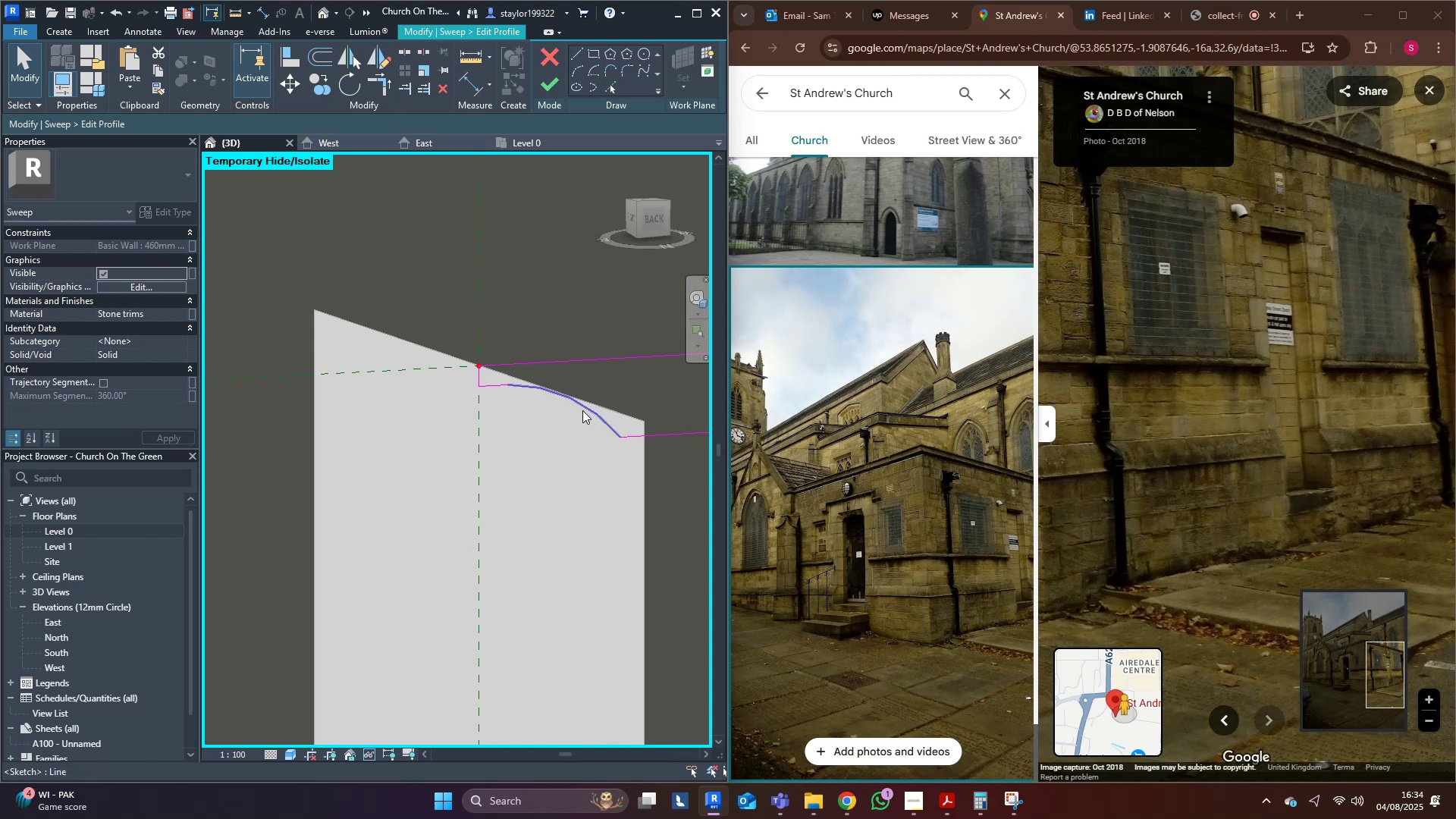 
left_click([582, 410])
 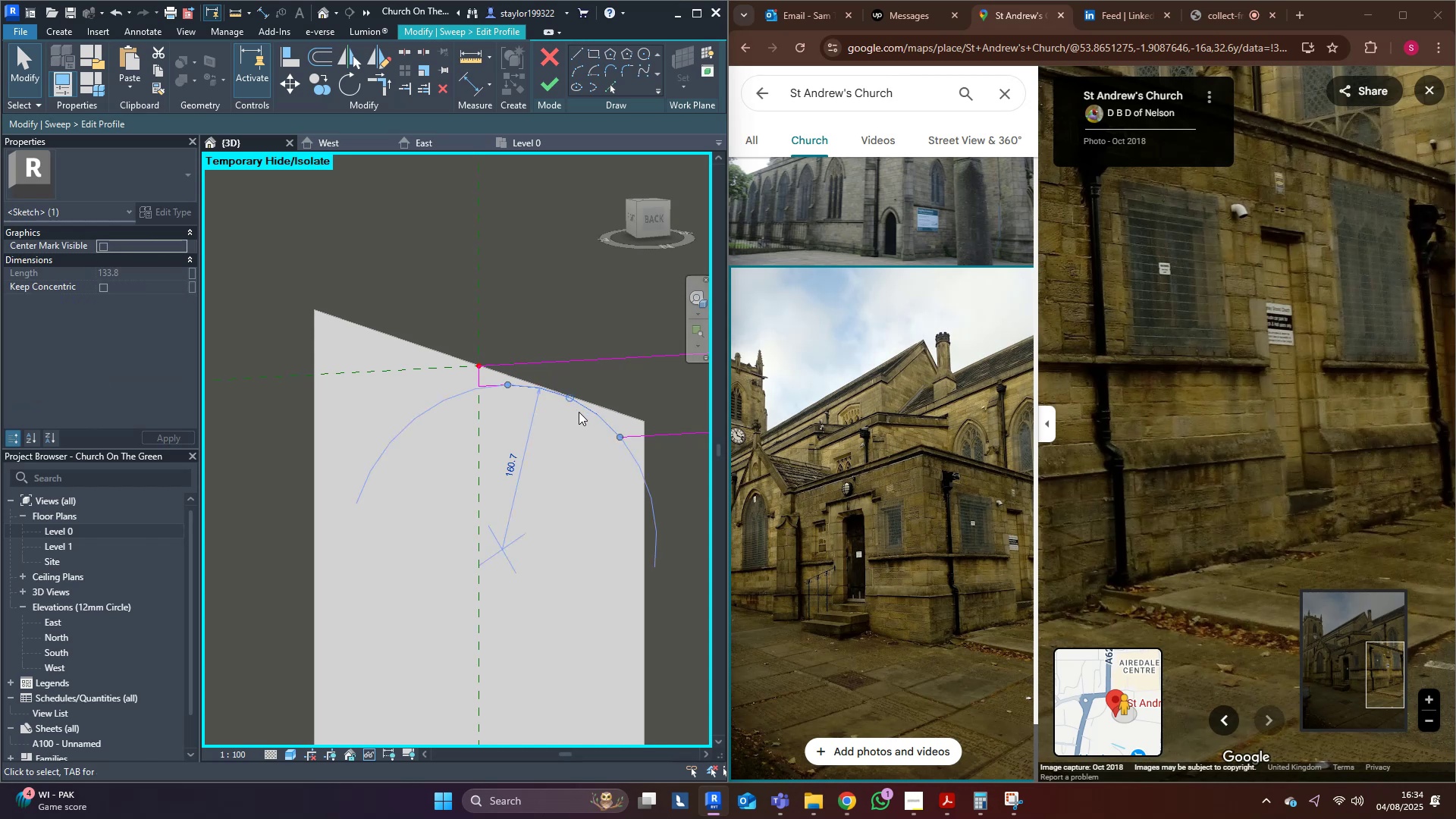 
hold_key(key=ShiftLeft, duration=0.32)
 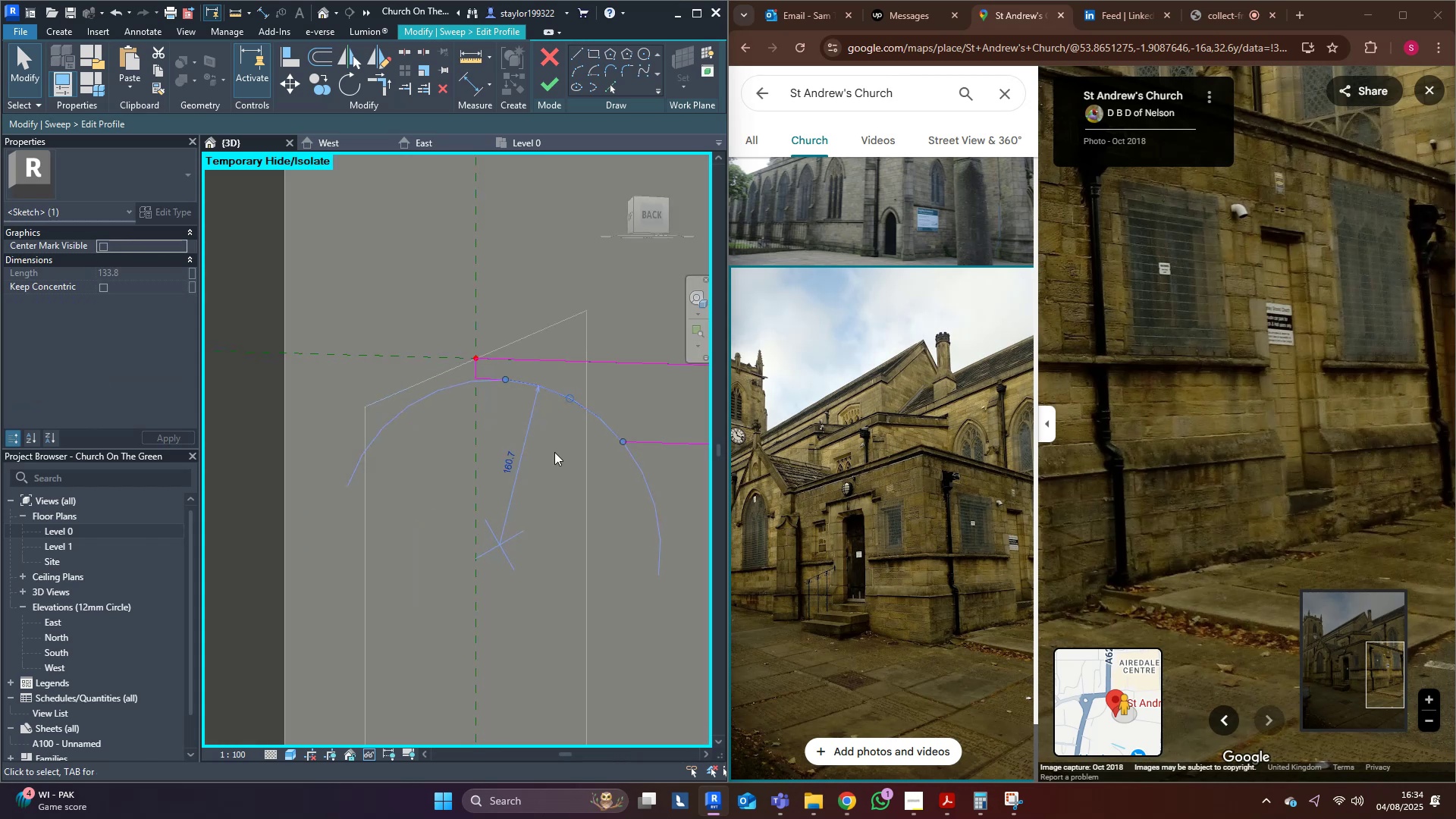 
scroll: coordinate [550, 420], scroll_direction: up, amount: 2.0
 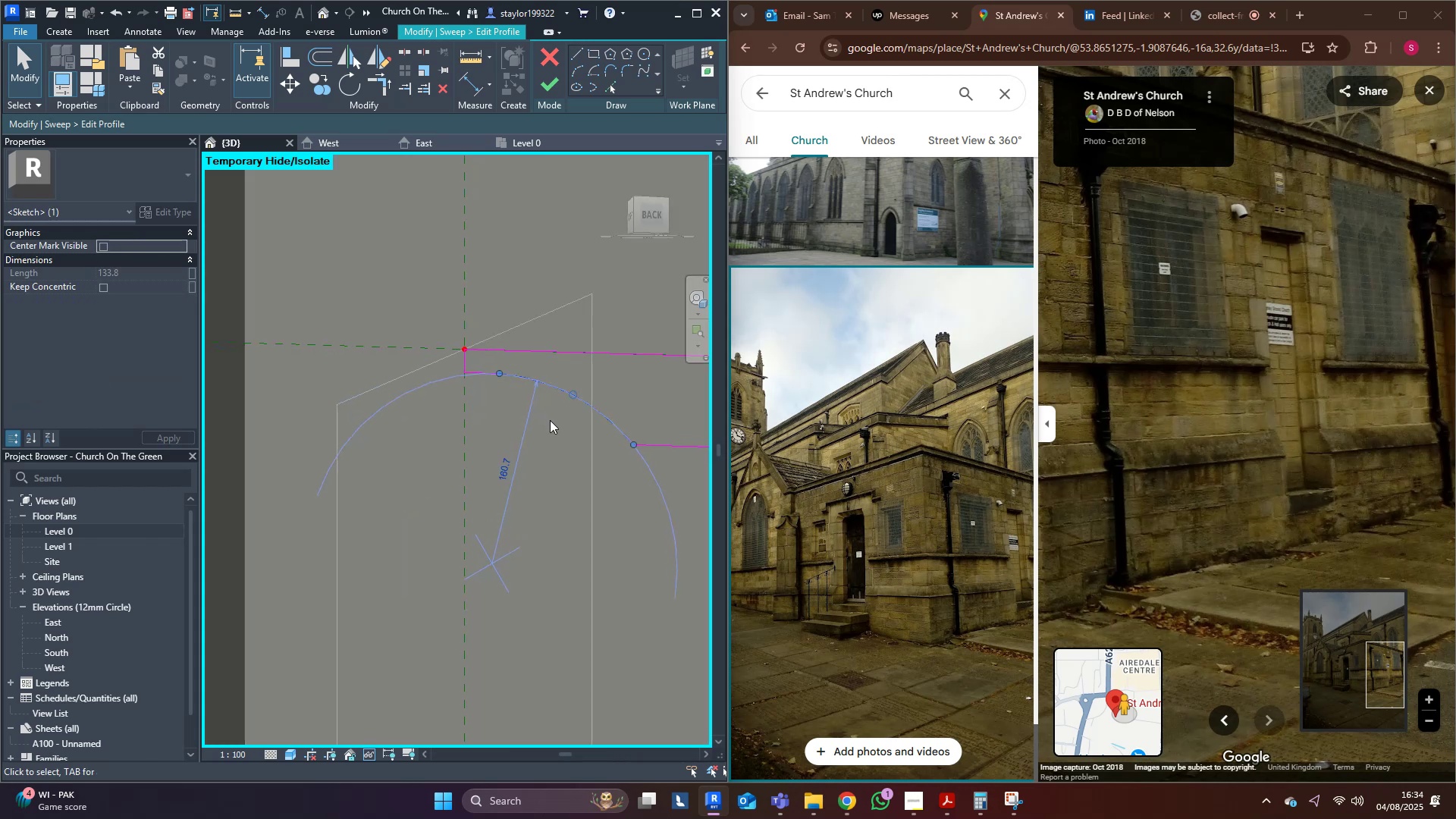 
hold_key(key=ShiftLeft, duration=0.36)
 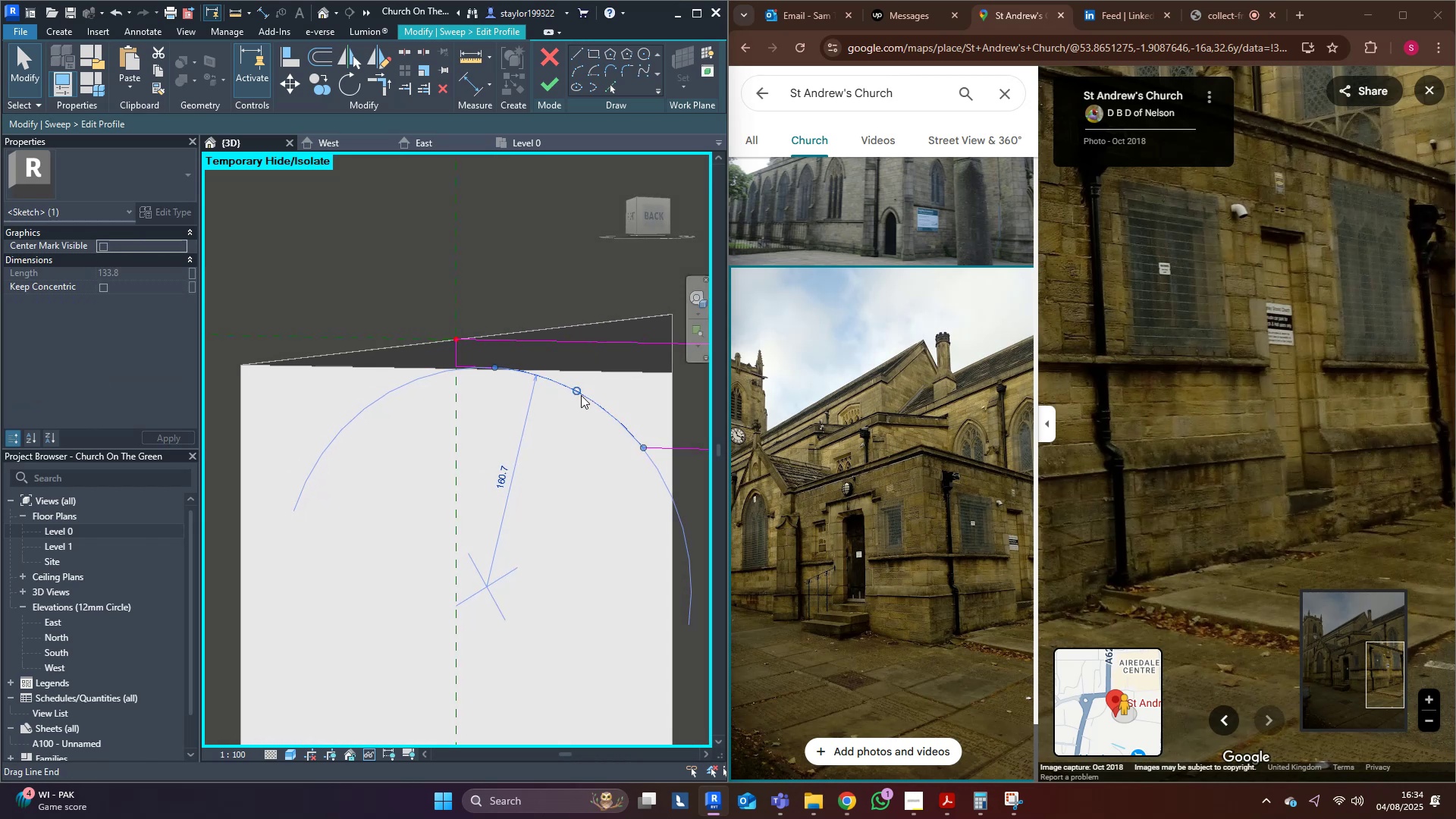 
left_click_drag(start_coordinate=[581, 394], to_coordinate=[578, 402])
 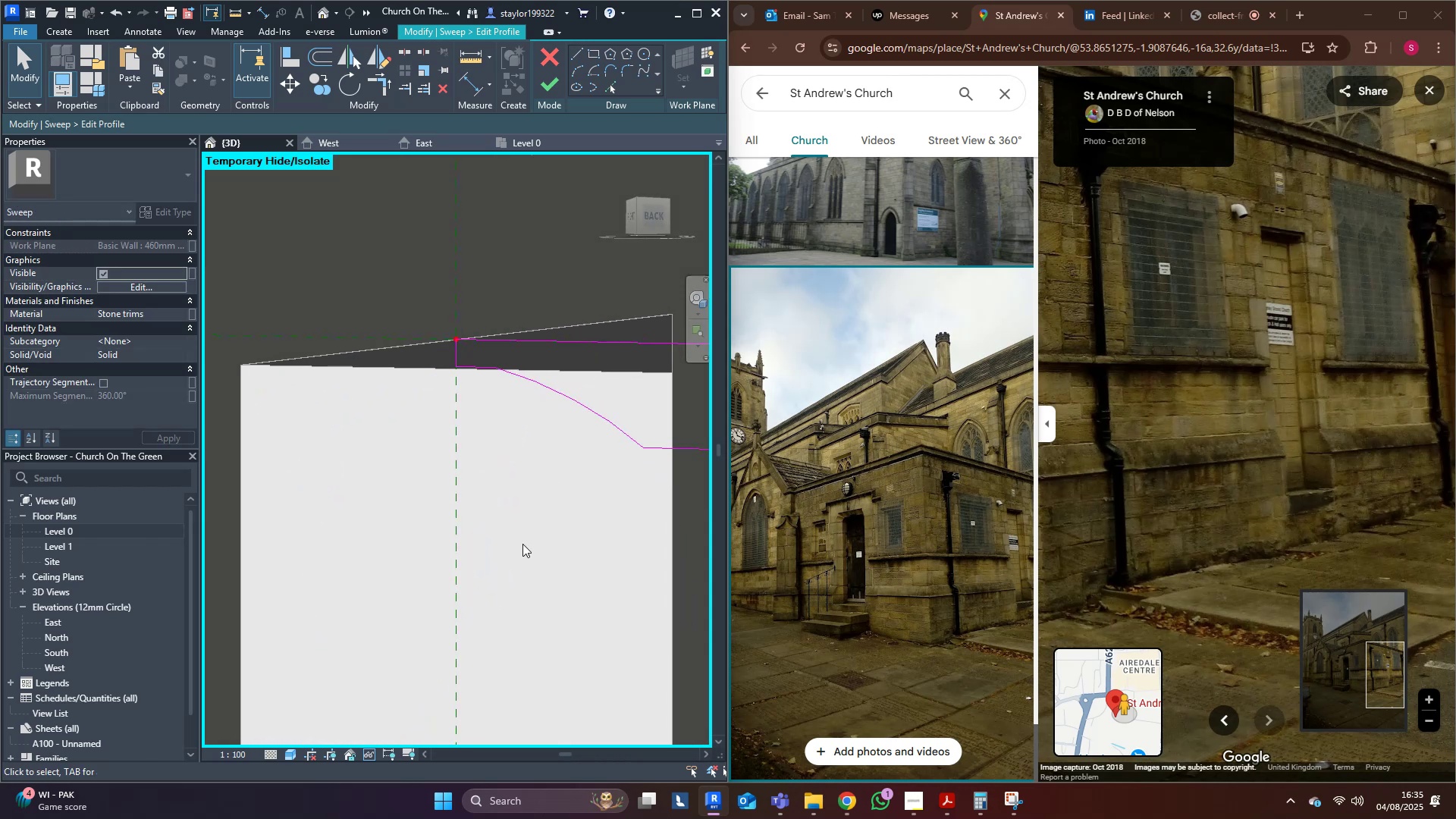 
scroll: coordinate [503, 460], scroll_direction: down, amount: 16.0
 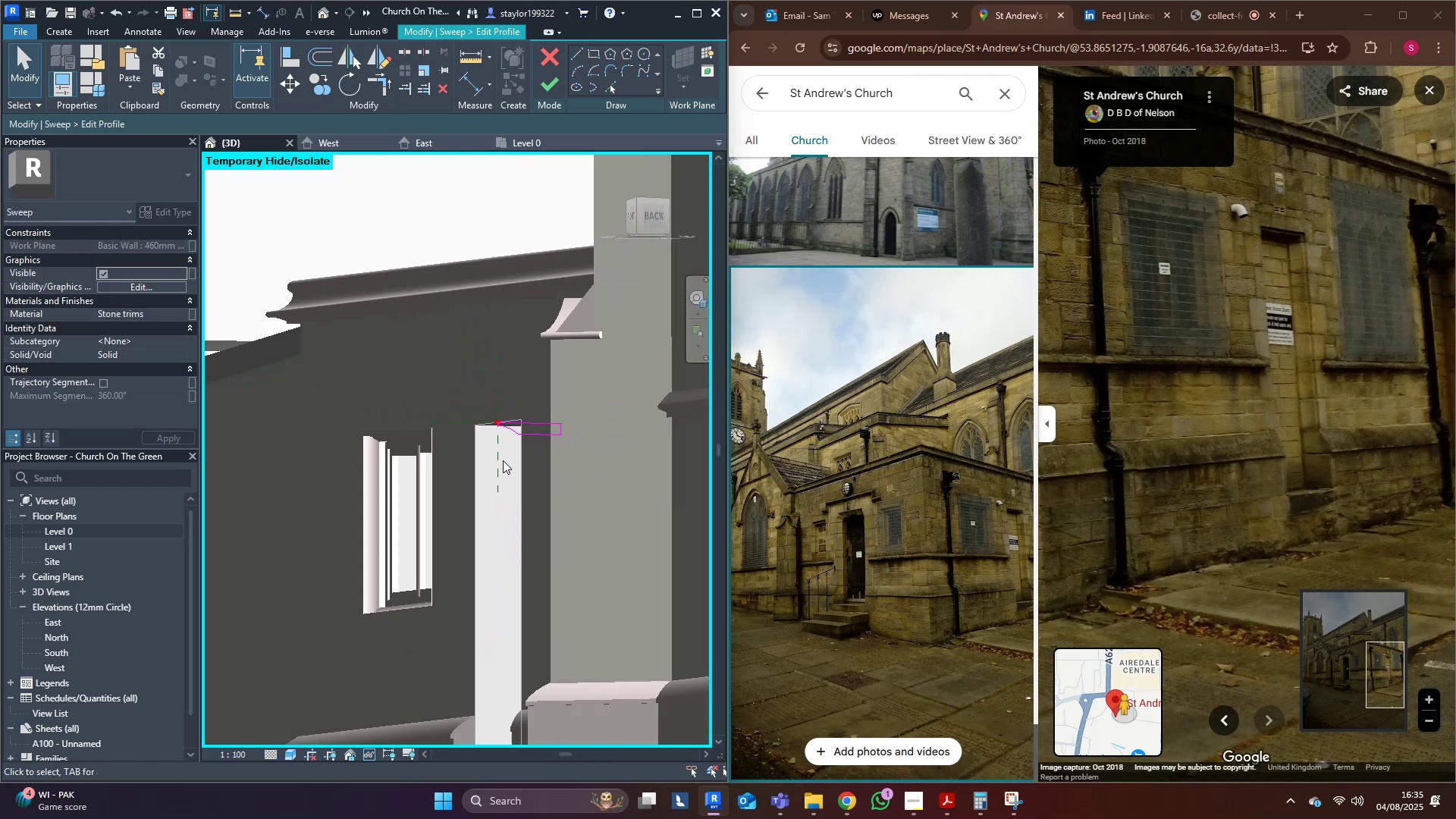 
hold_key(key=ShiftLeft, duration=0.6)
 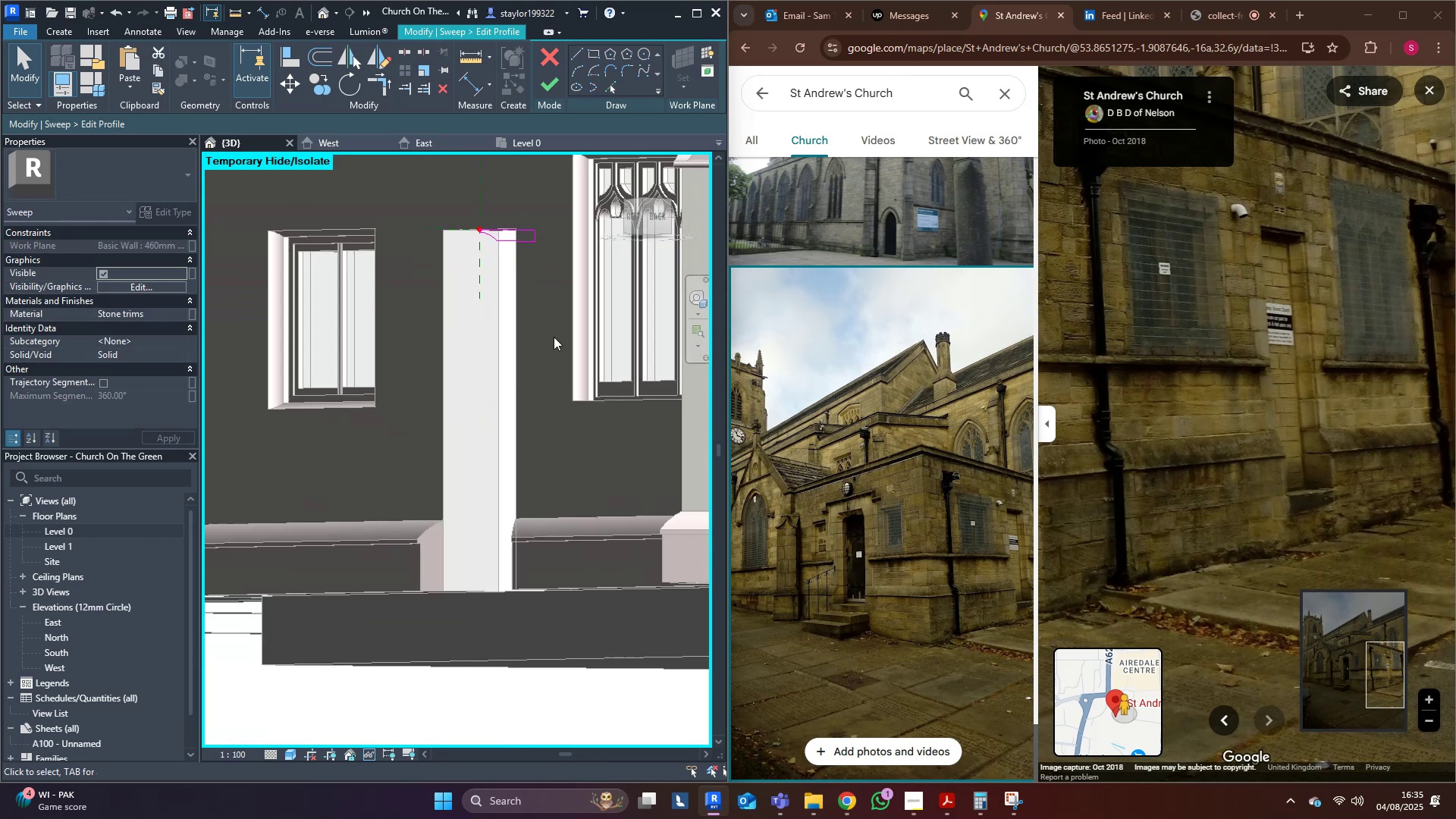 
key(Shift+ShiftLeft)
 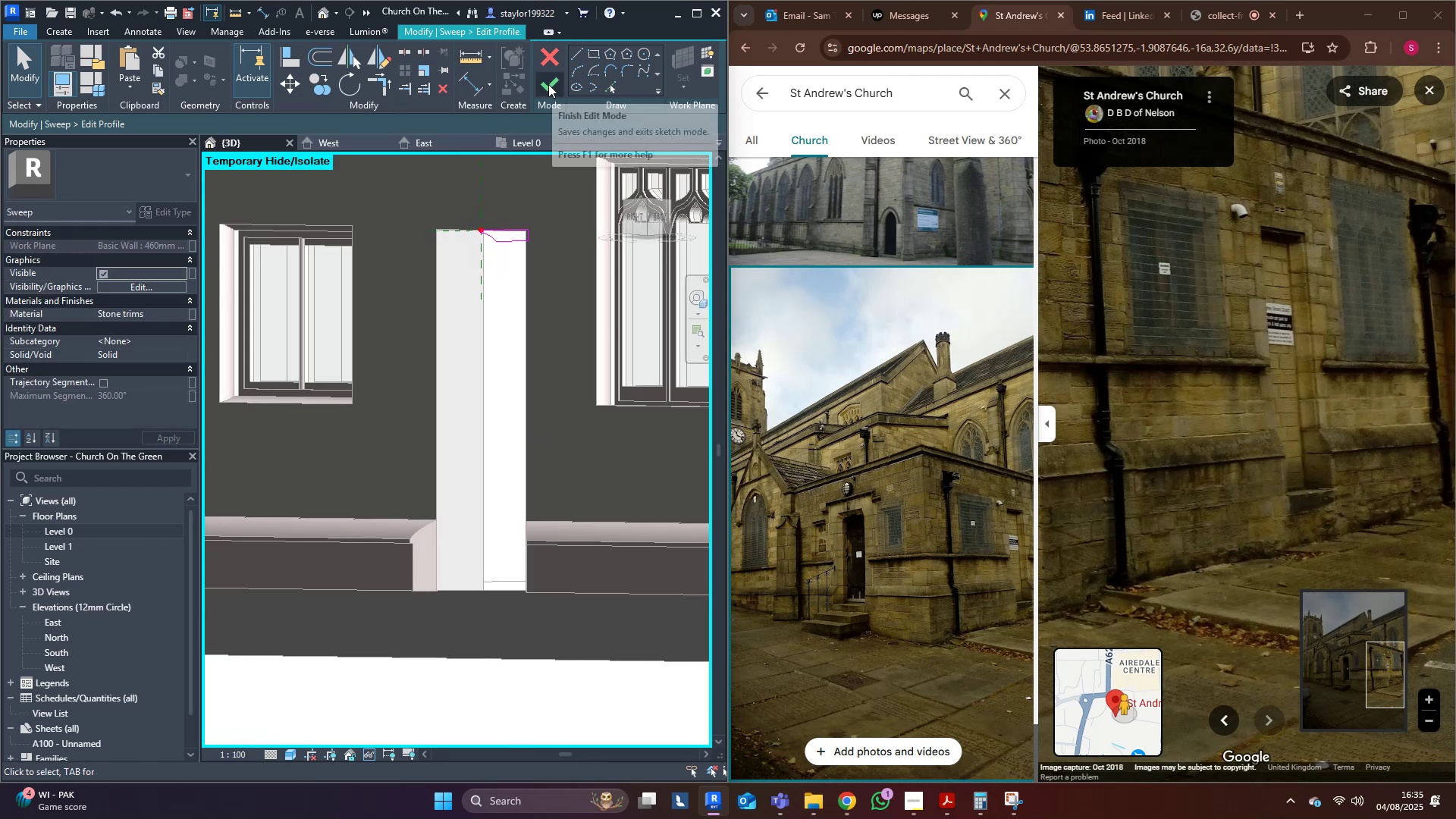 
left_click([548, 84])
 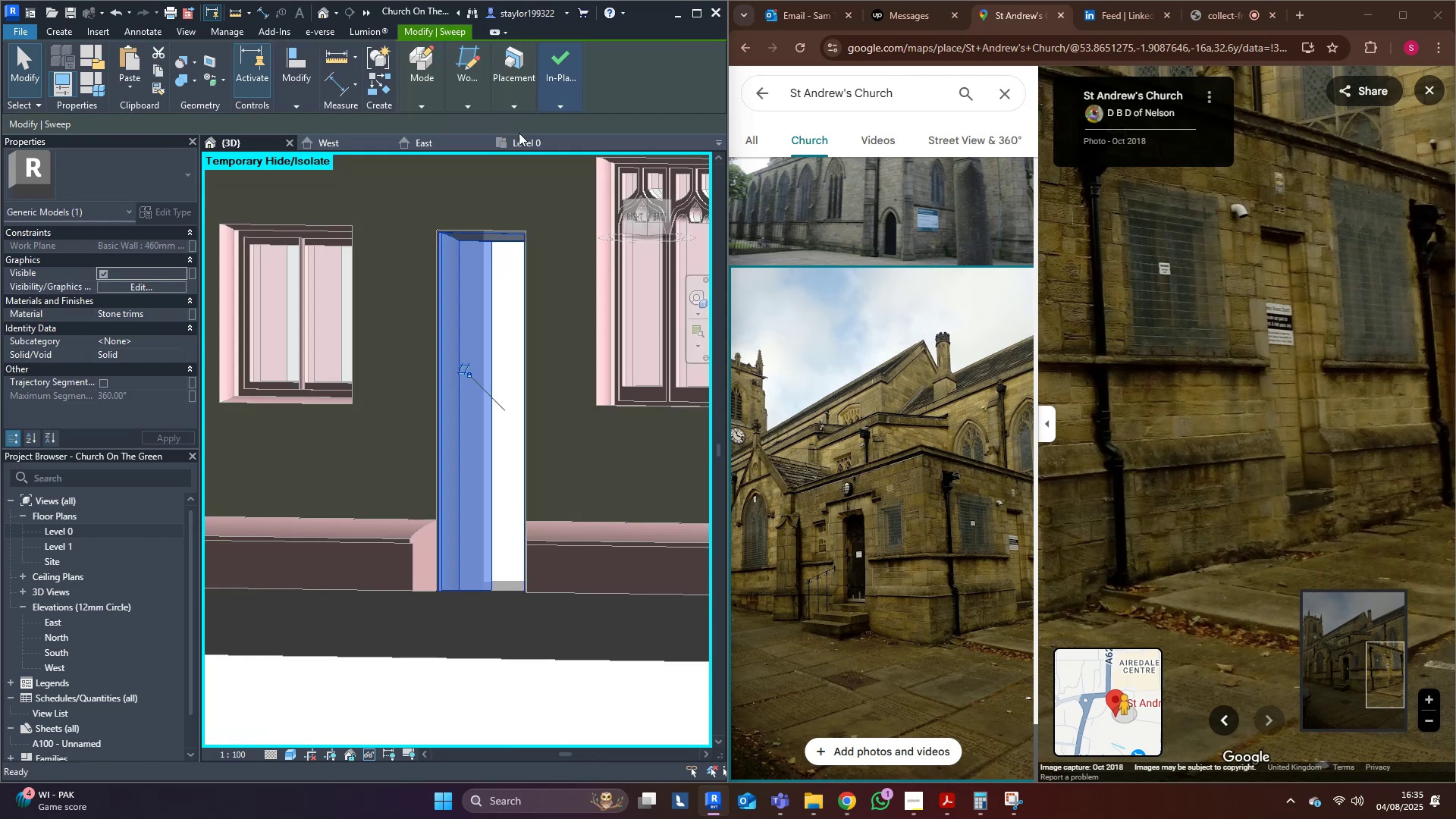 
hold_key(key=ShiftLeft, duration=1.5)
 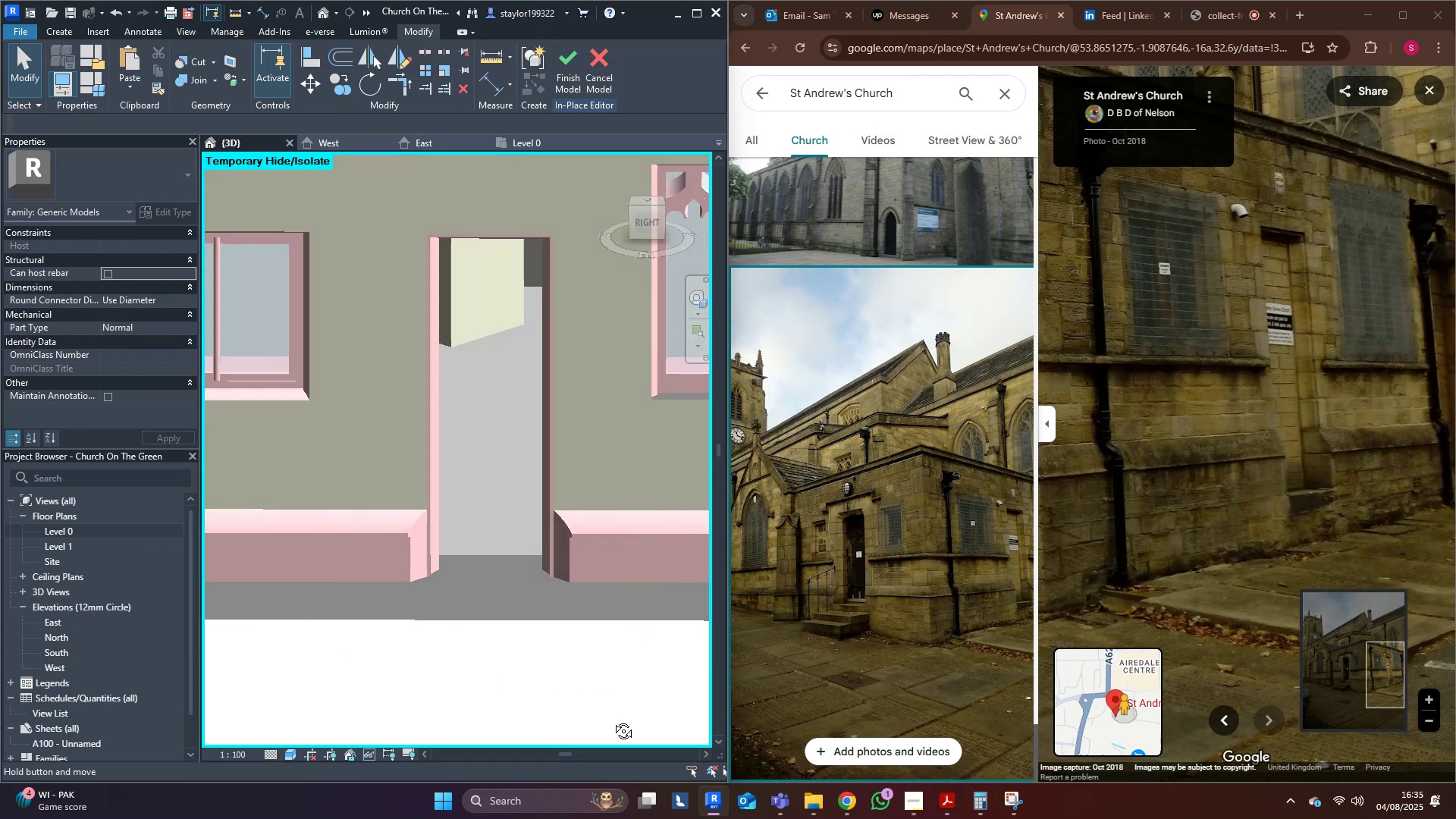 
key(Shift+ShiftLeft)
 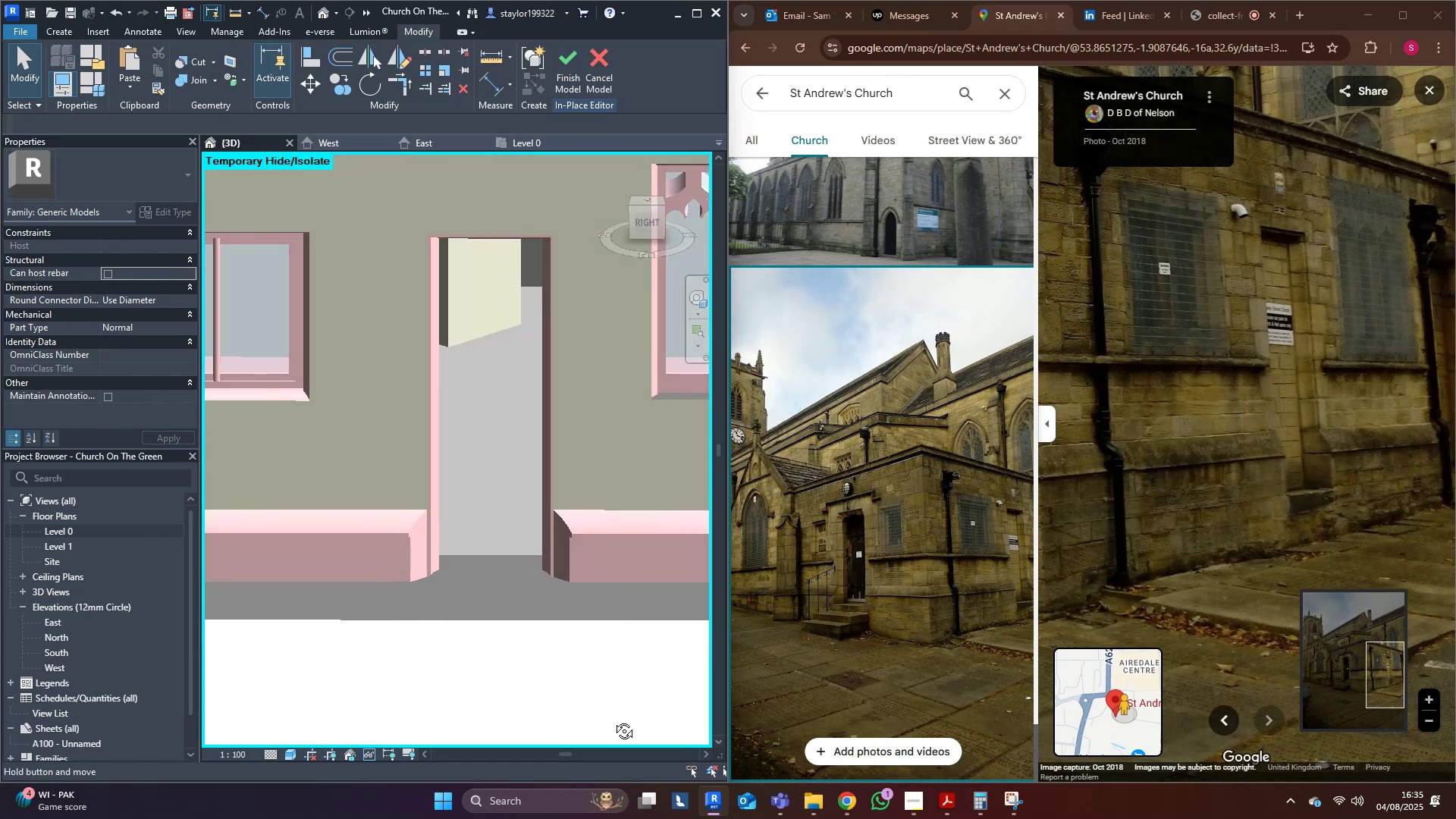 
key(Shift+ShiftLeft)
 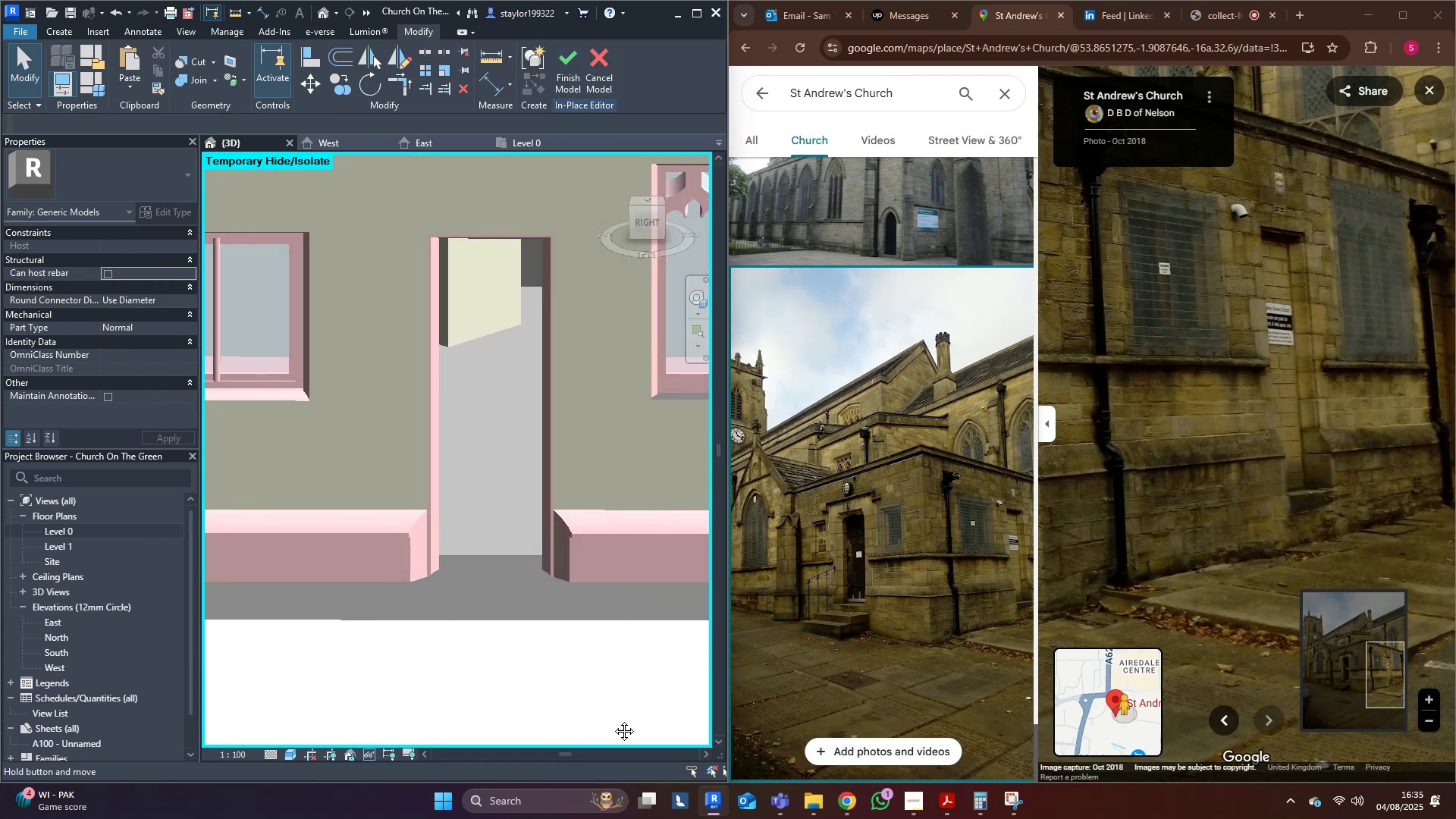 
key(Shift+ShiftLeft)
 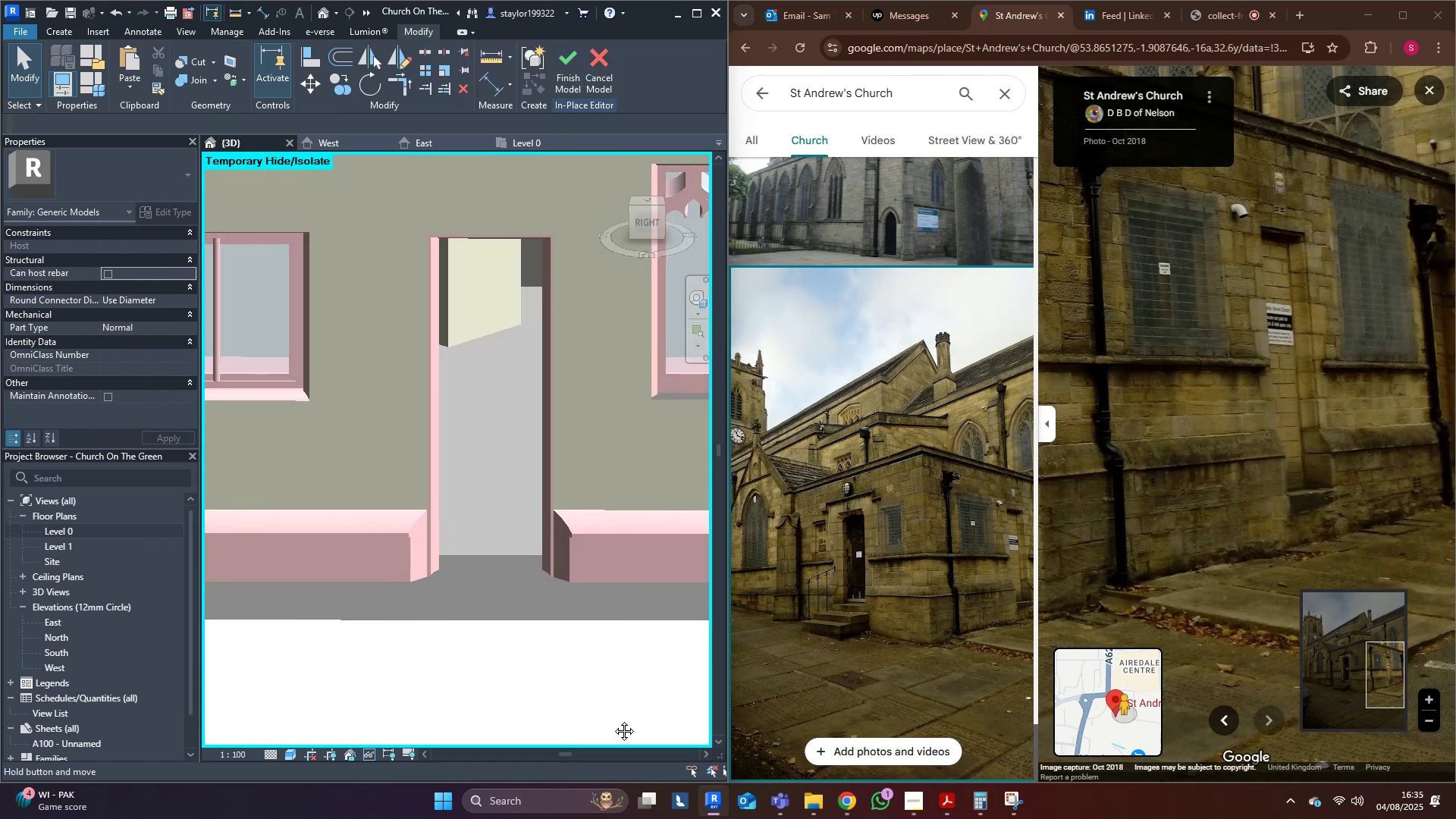 
key(Shift+ShiftLeft)
 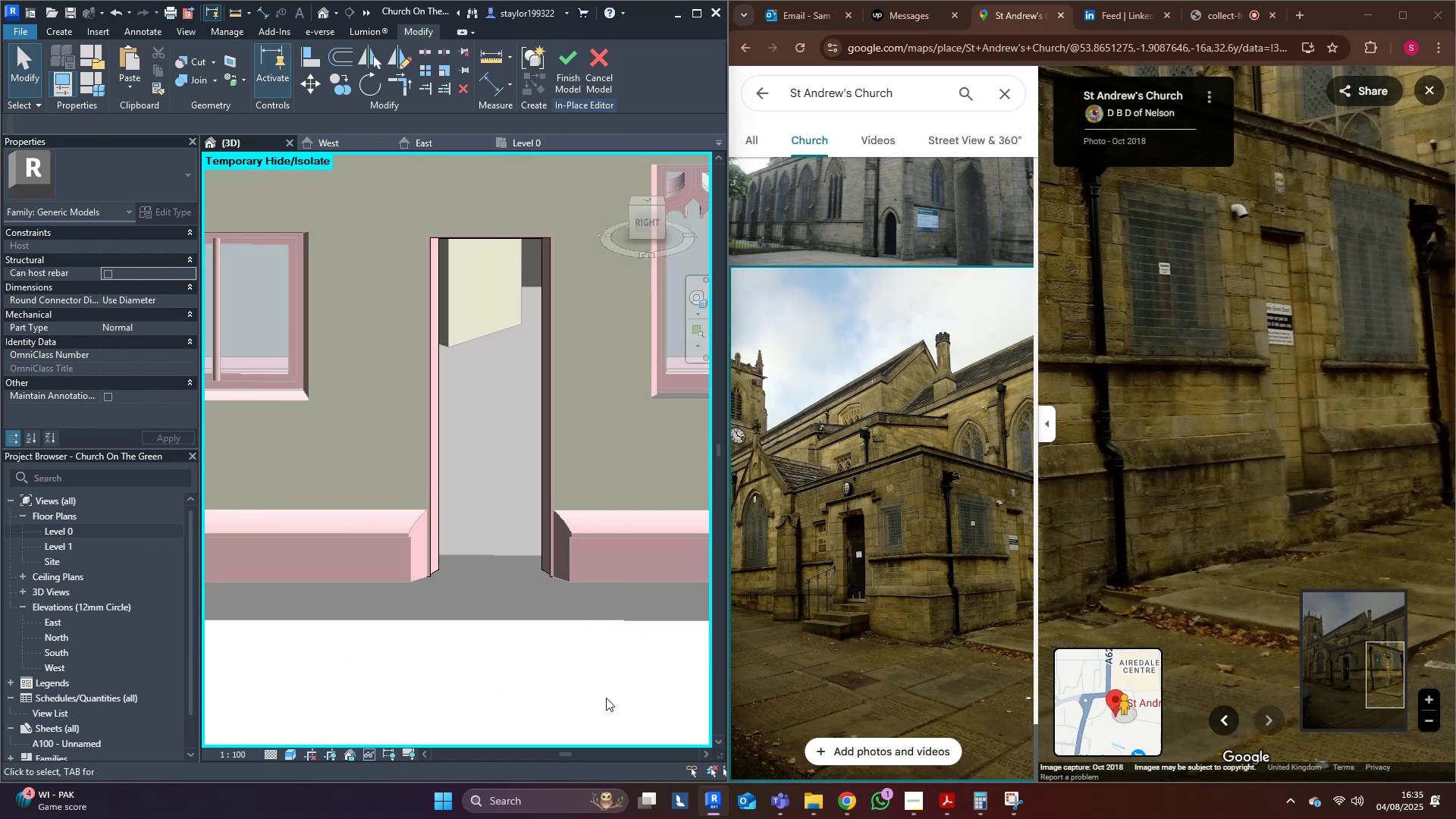 
hold_key(key=ShiftLeft, duration=0.78)
 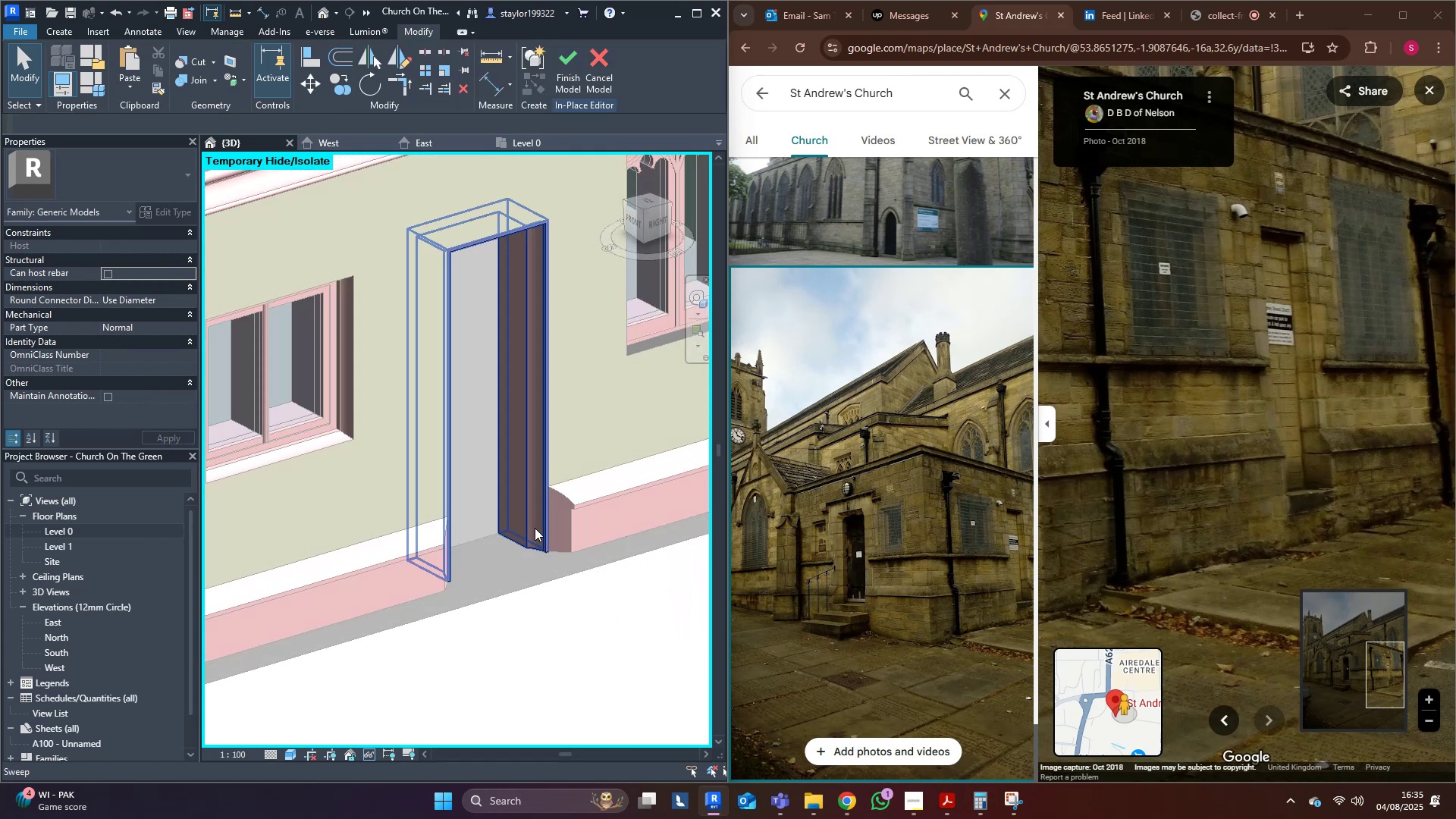 
hold_key(key=ShiftLeft, duration=0.95)
 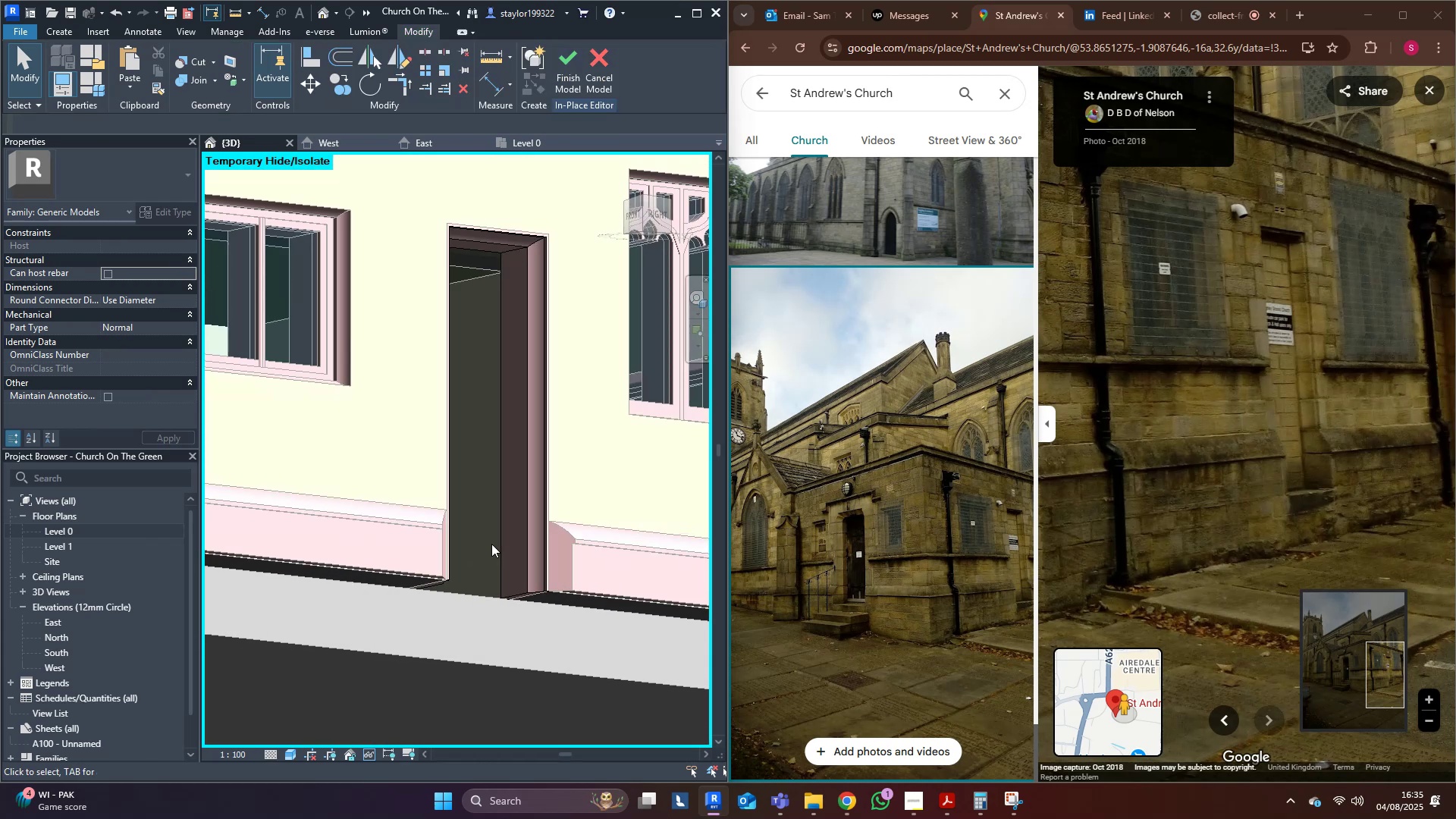 
scroll: coordinate [486, 551], scroll_direction: down, amount: 4.0
 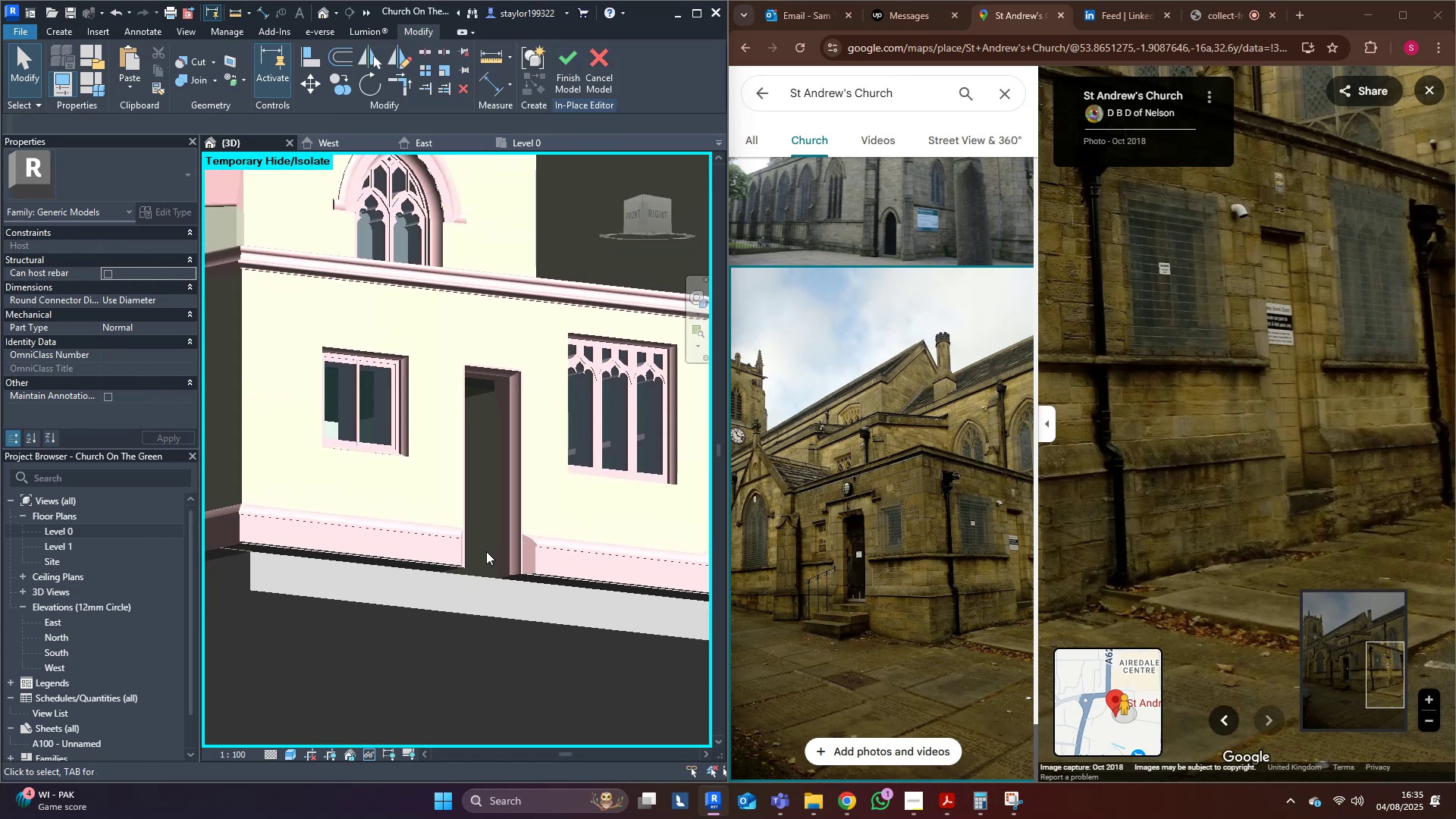 
hold_key(key=ShiftLeft, duration=0.51)
 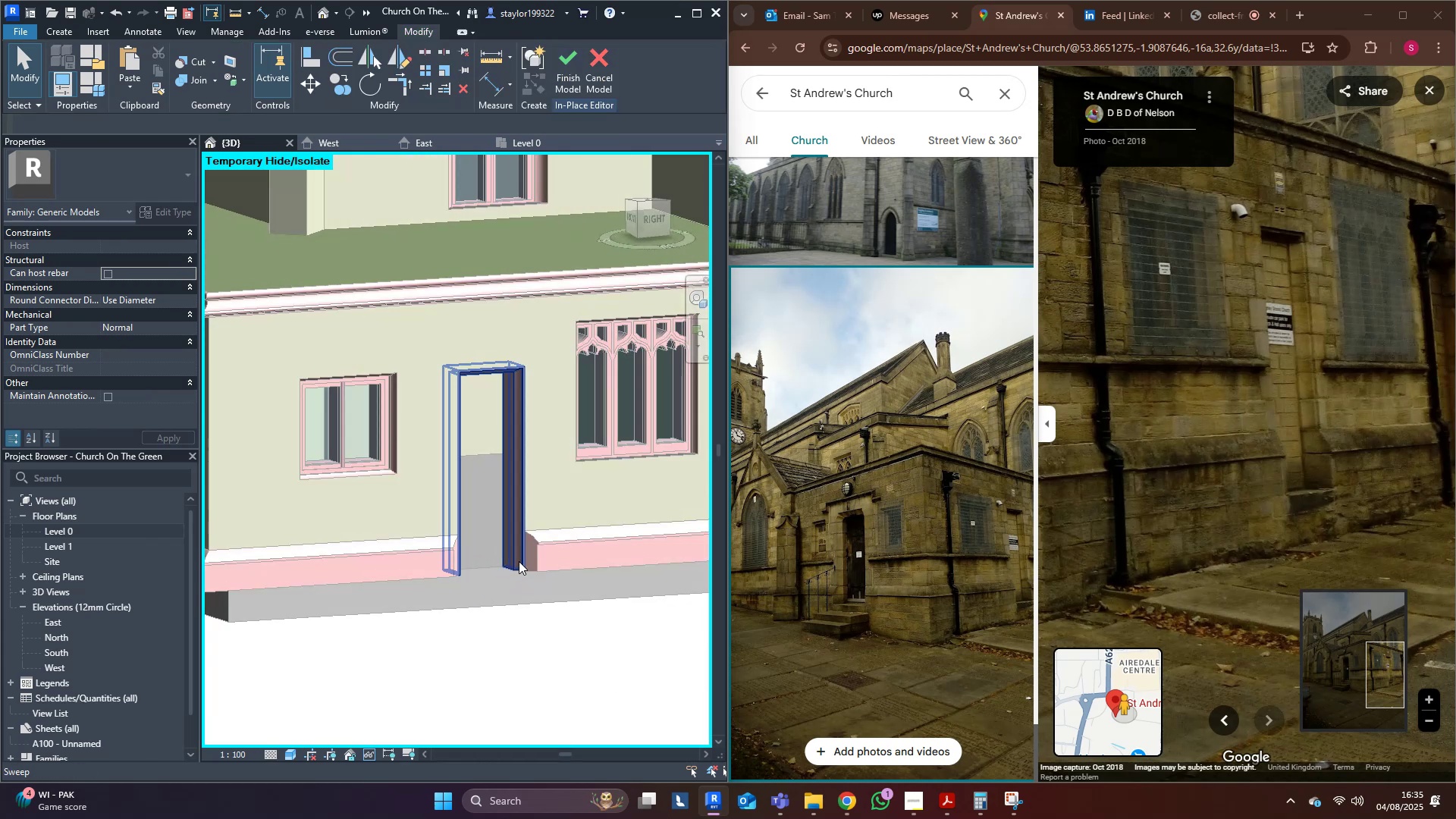 
hold_key(key=ShiftLeft, duration=0.53)
 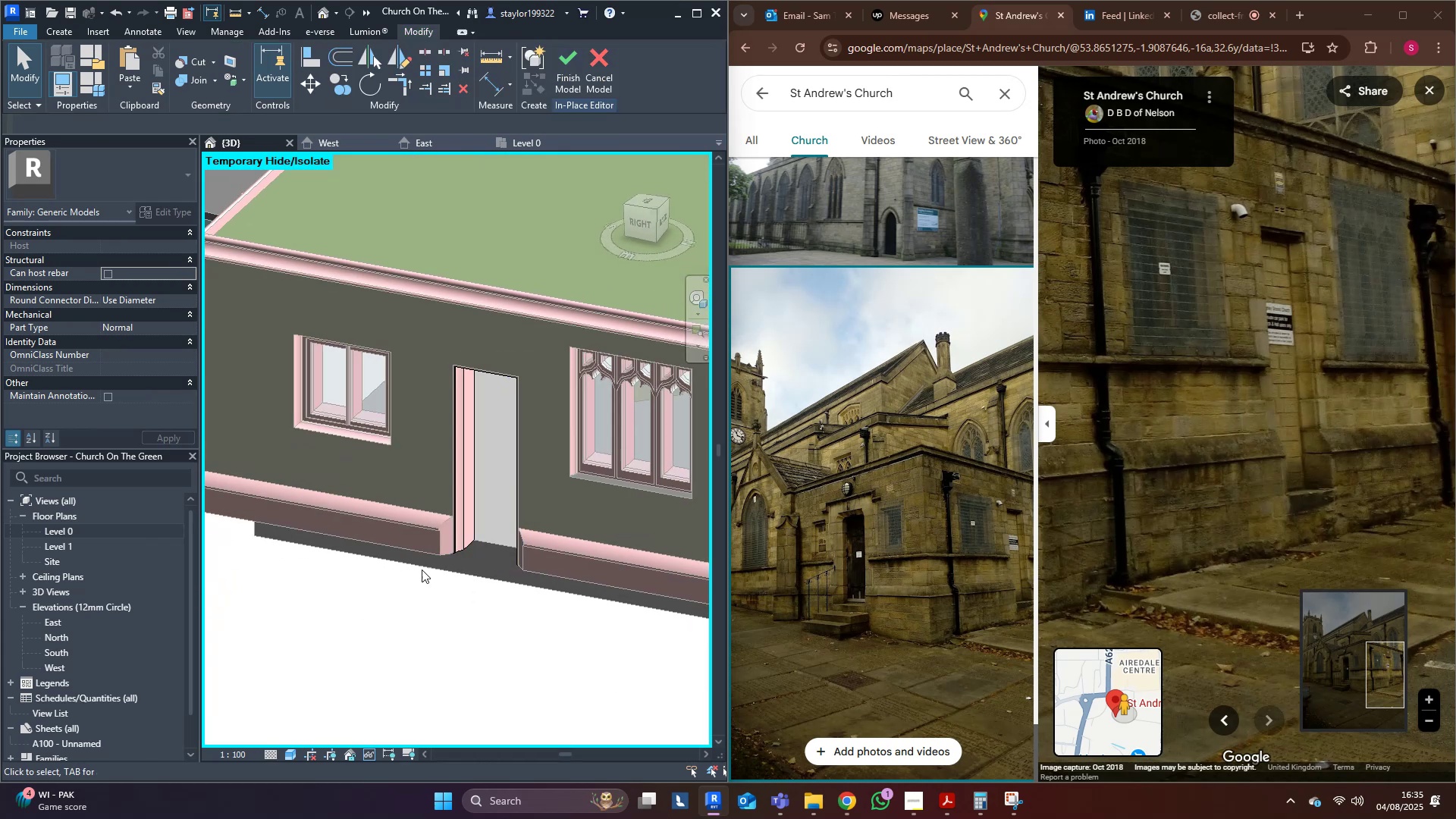 
scroll: coordinate [437, 565], scroll_direction: up, amount: 3.0
 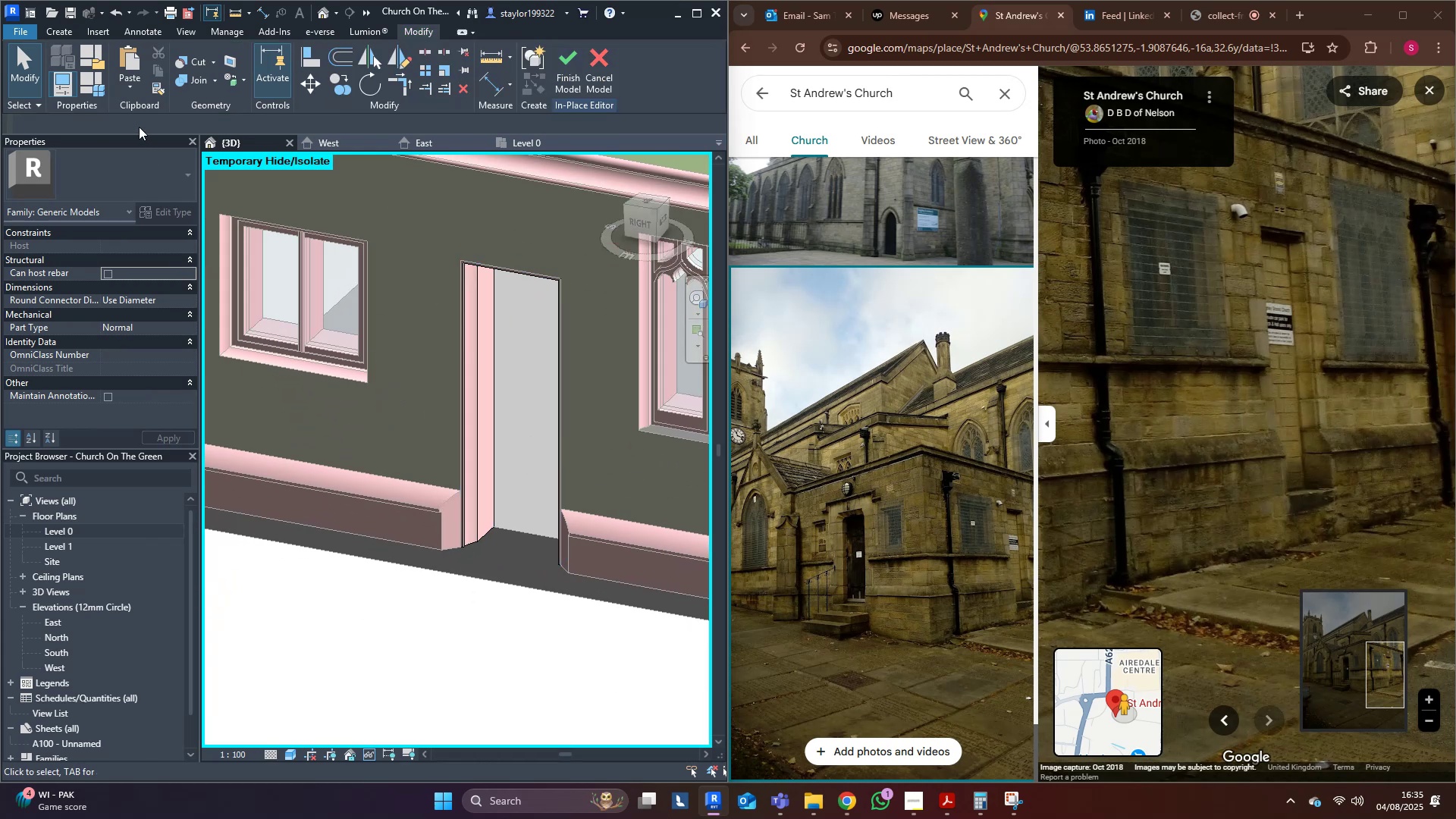 
left_click([66, 30])
 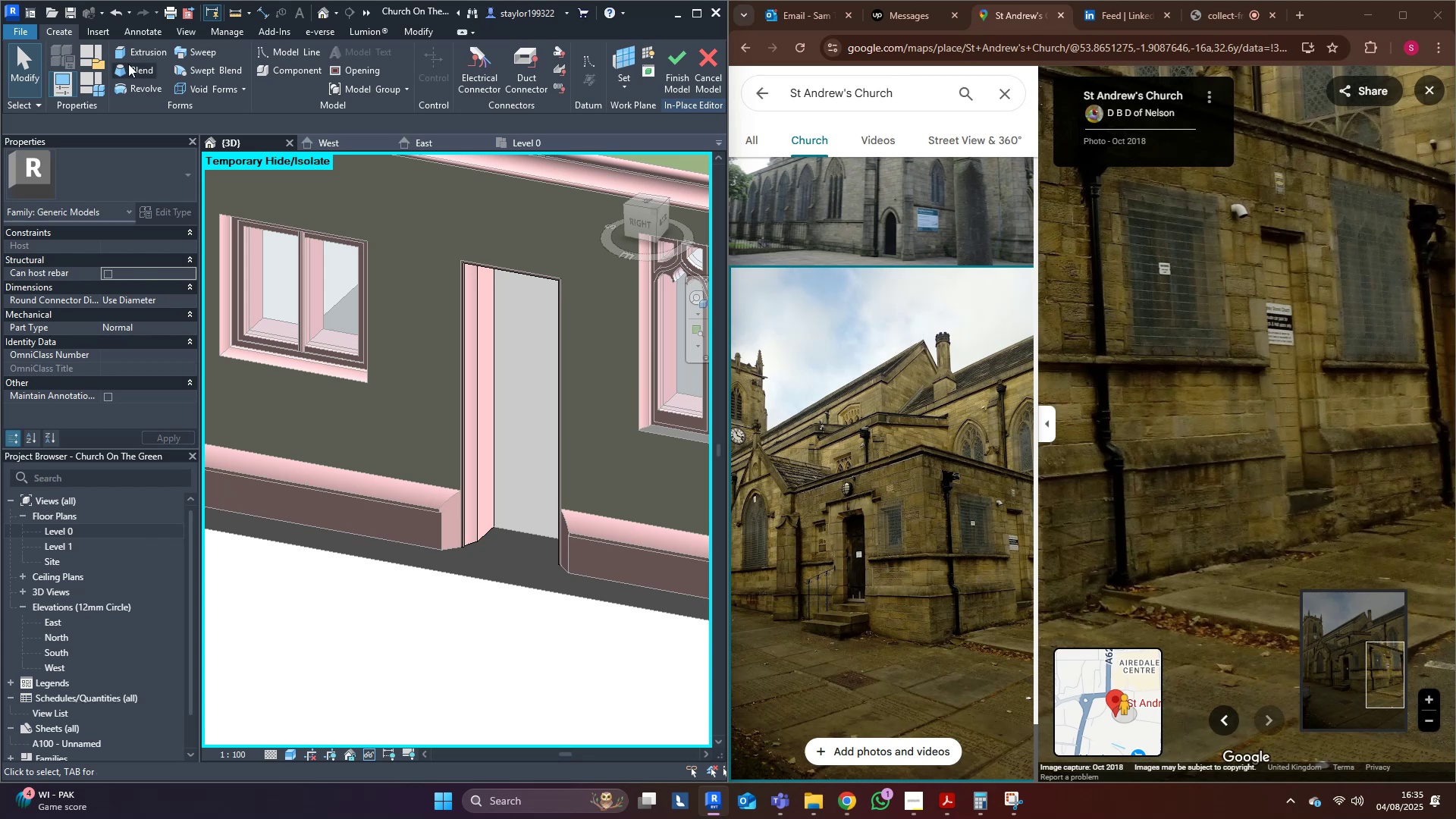 
left_click([140, 57])
 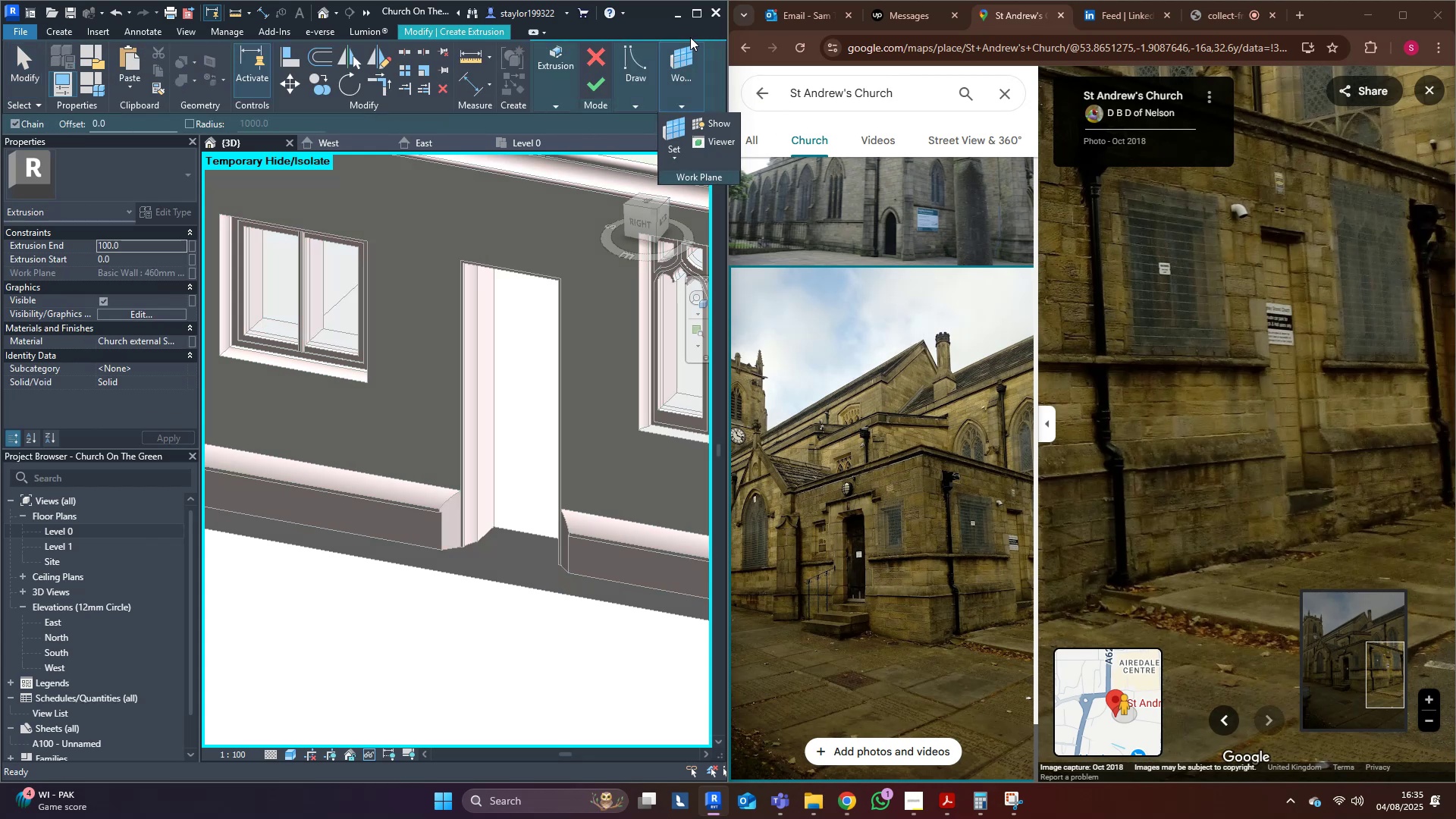 
left_click([696, 14])
 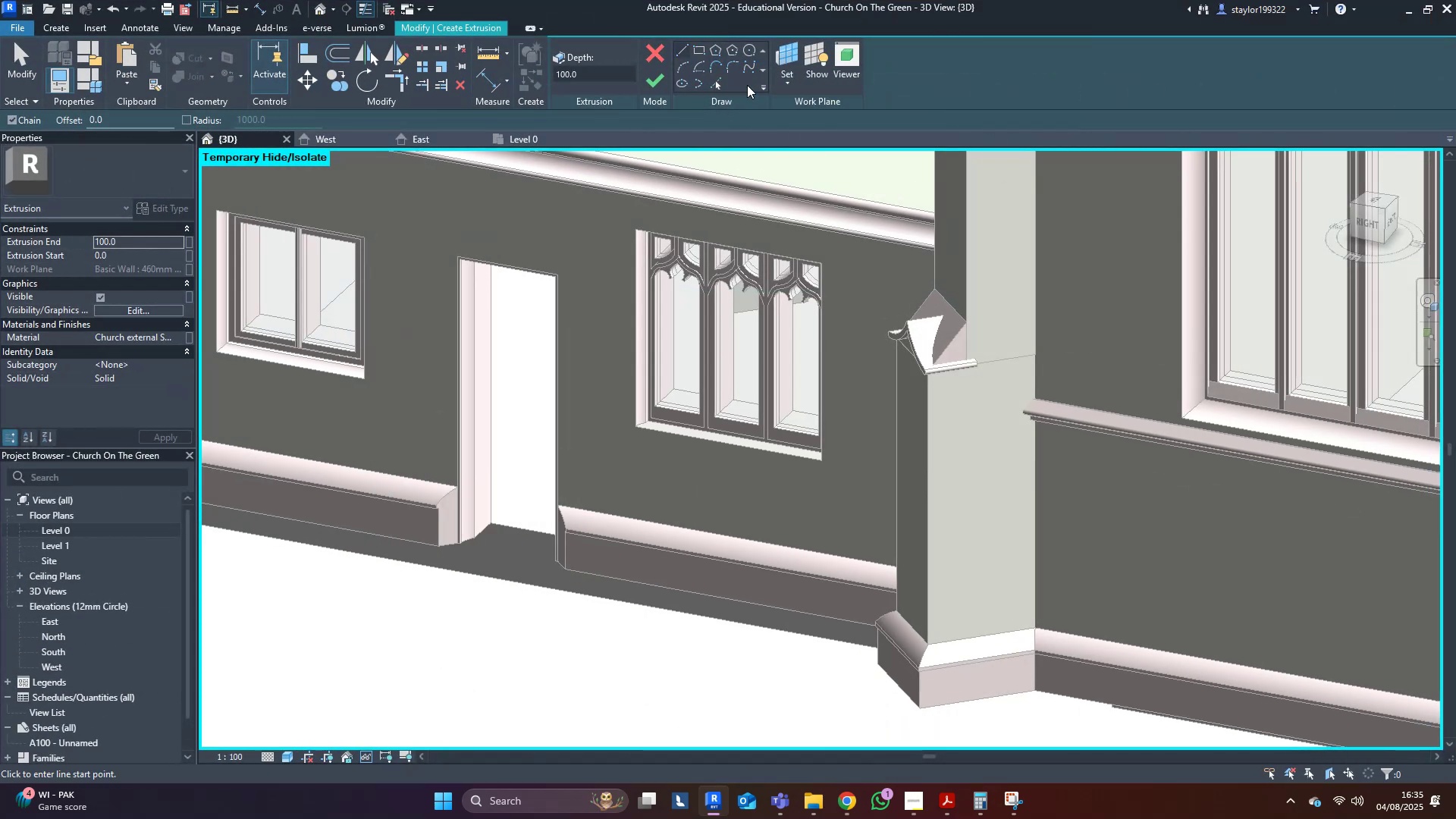 
left_click([792, 44])
 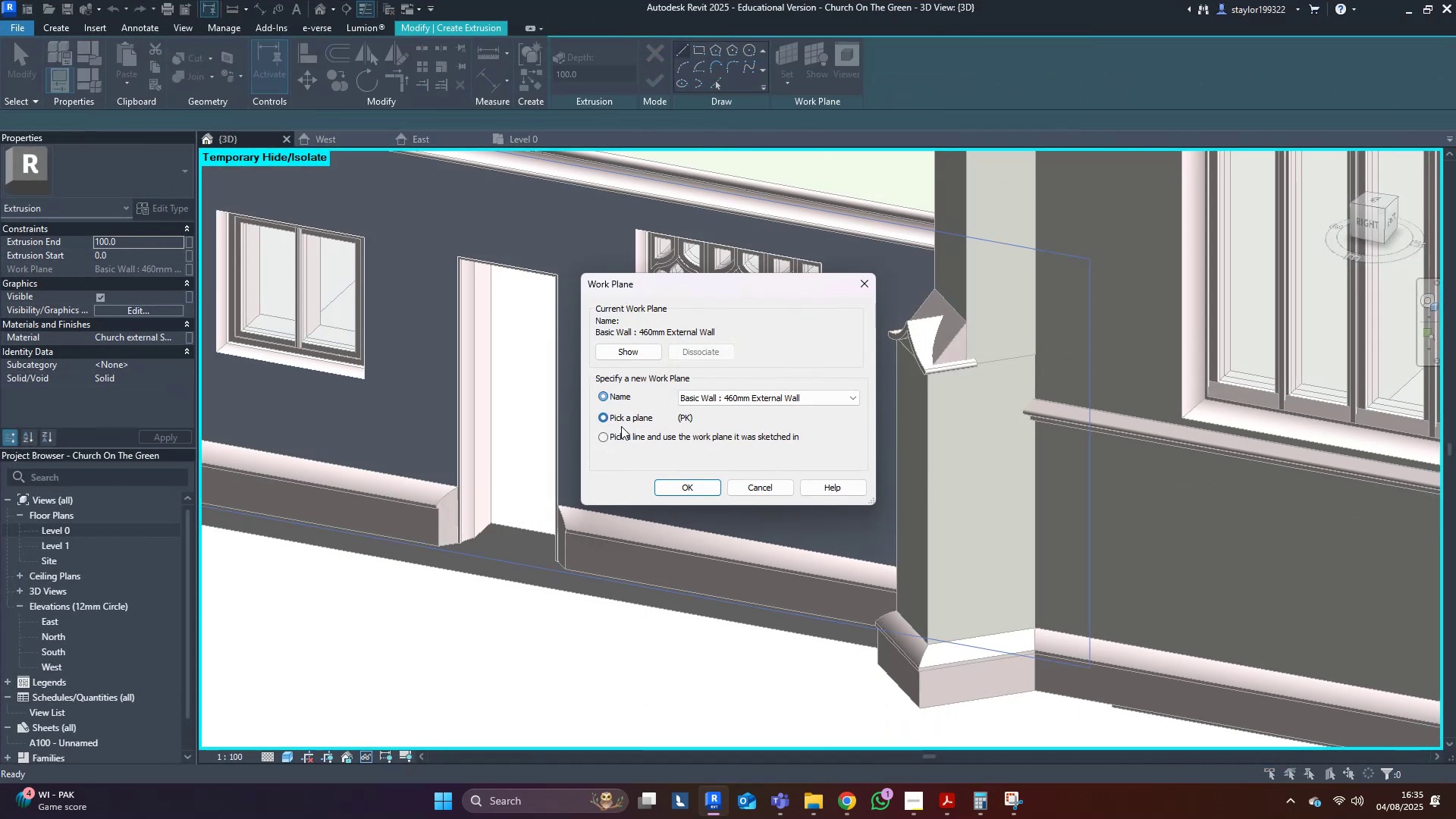 
left_click([686, 494])
 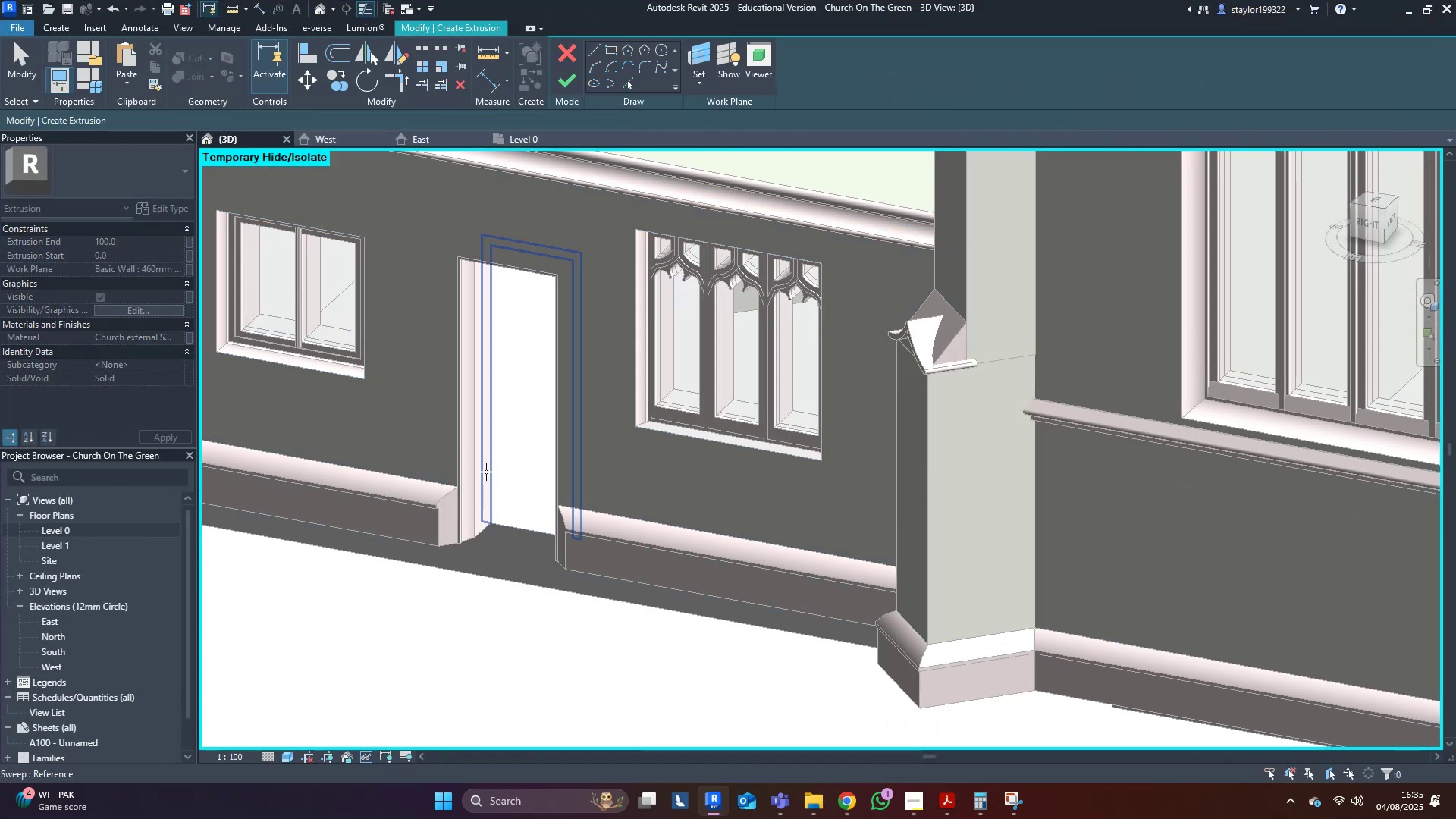 
left_click([486, 472])
 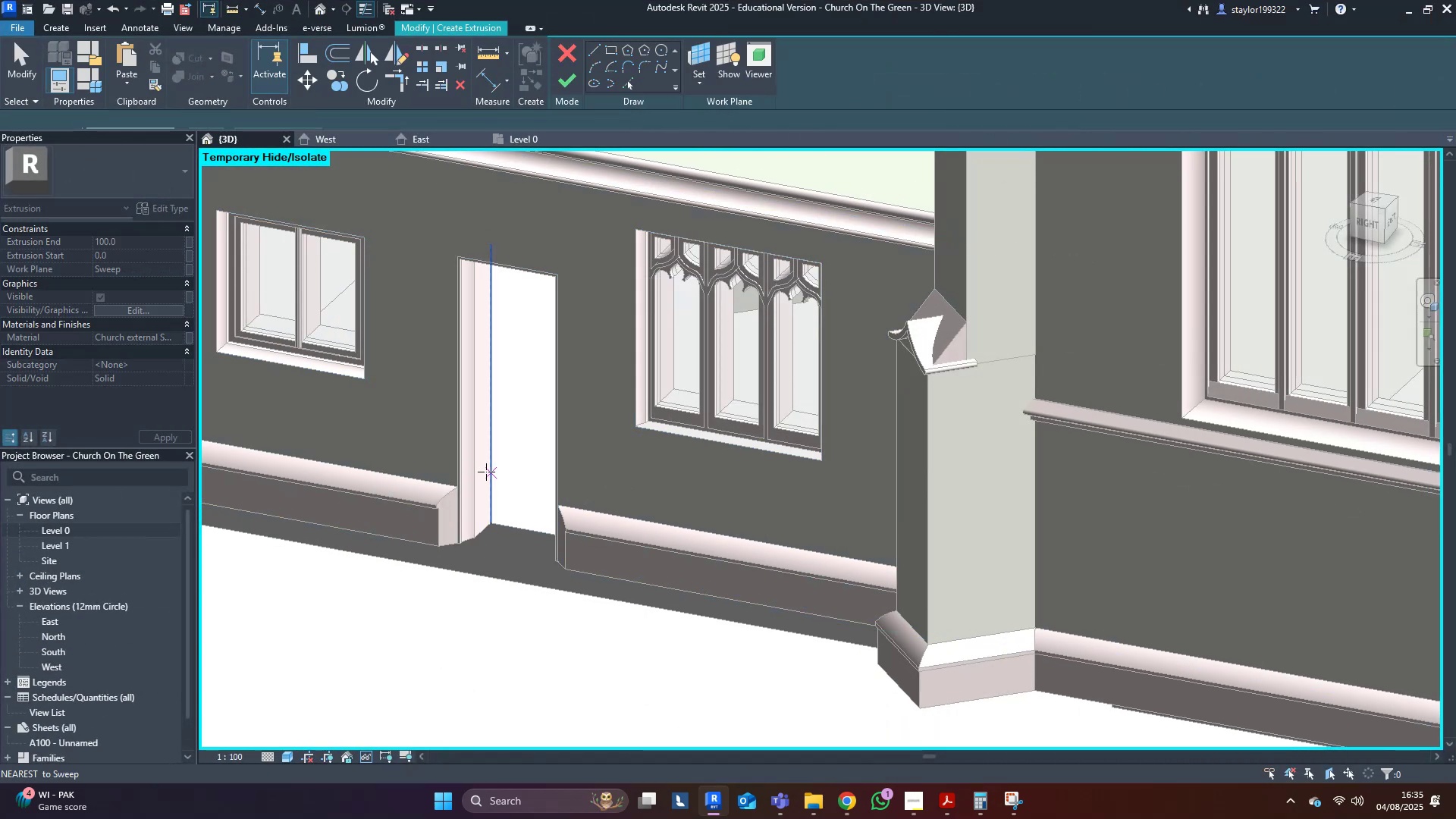 
hold_key(key=ShiftLeft, duration=0.44)
 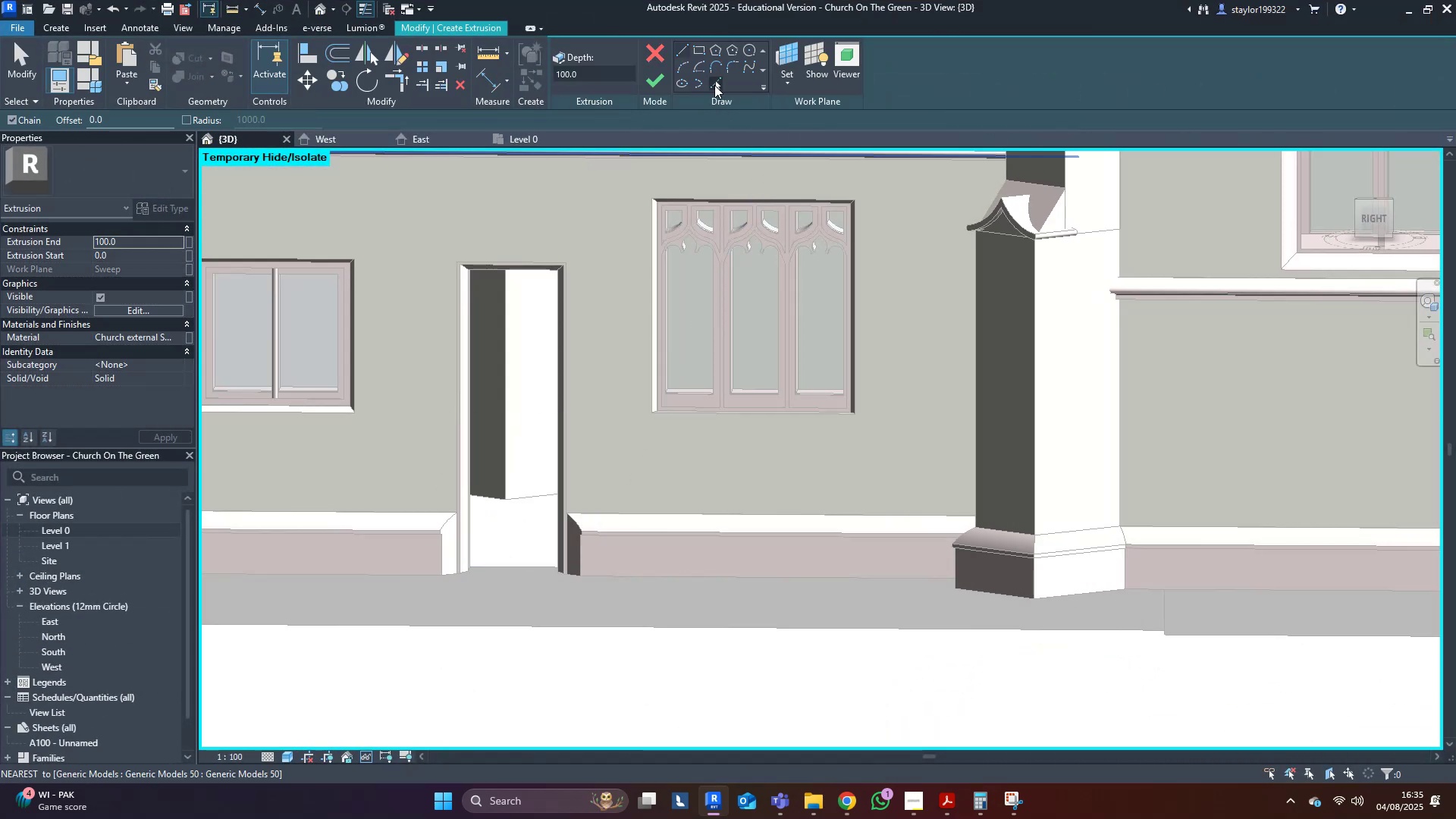 
scroll: coordinate [542, 261], scroll_direction: up, amount: 4.0
 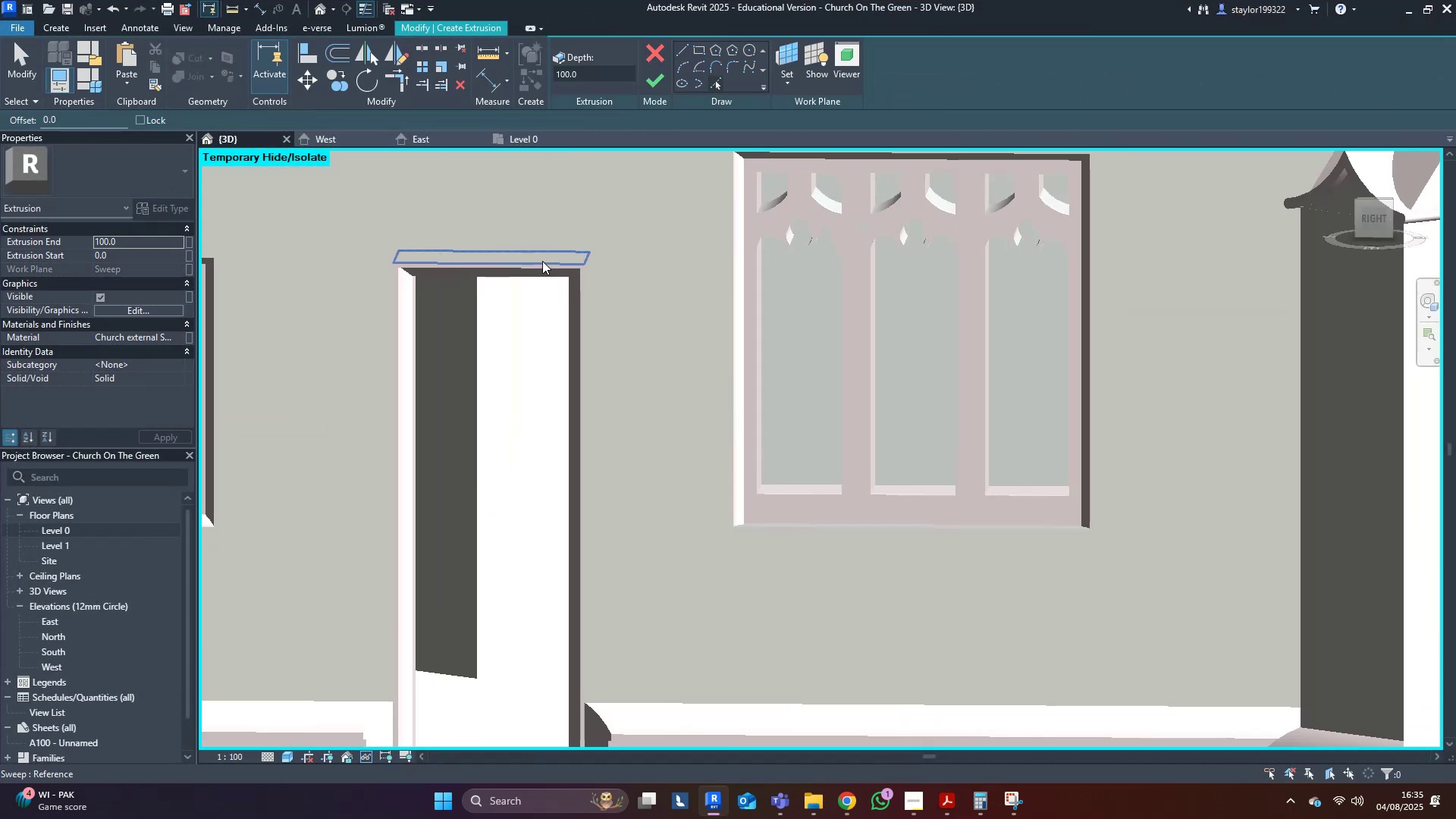 
key(Shift+ShiftLeft)
 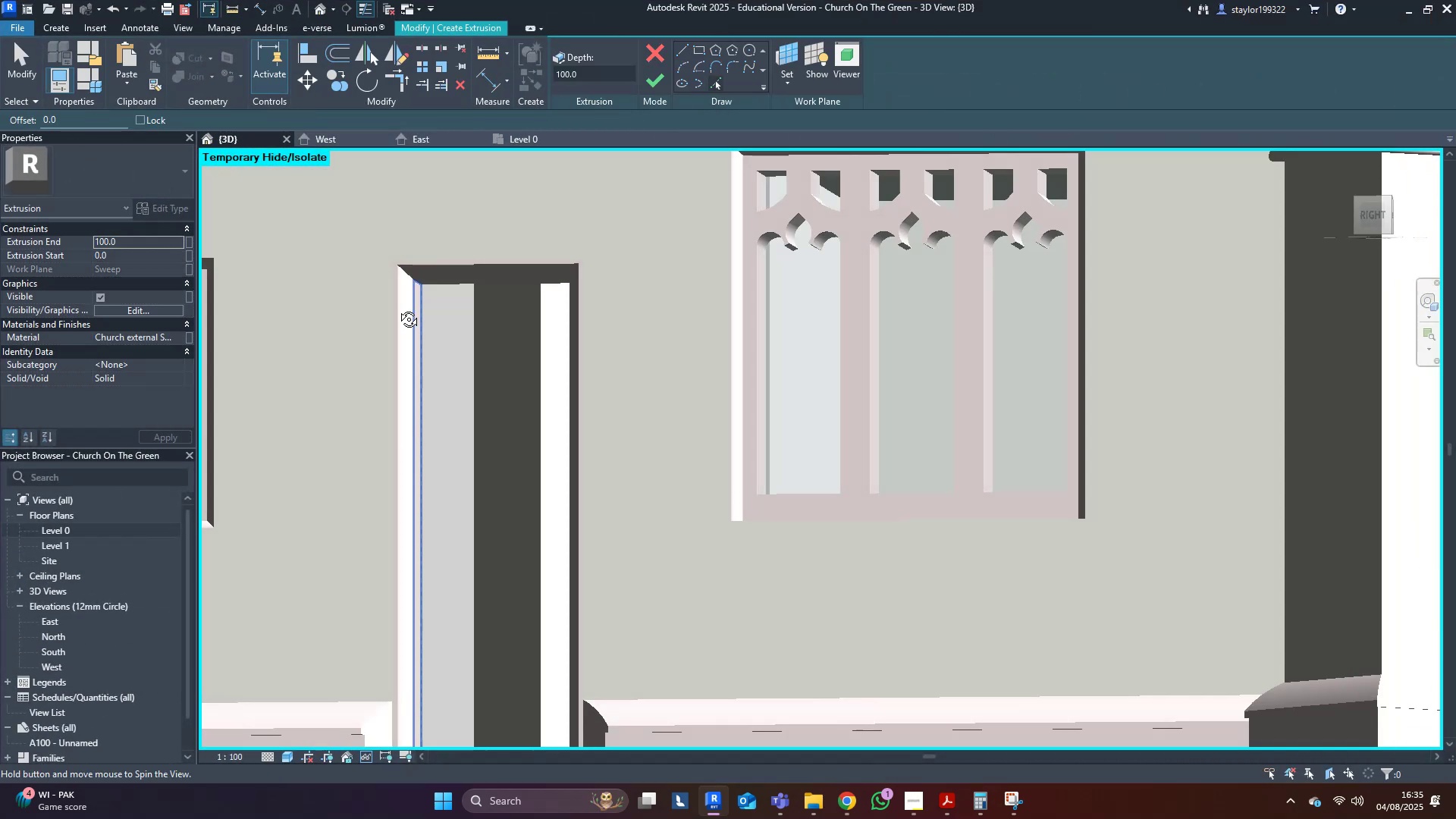 
scroll: coordinate [419, 332], scroll_direction: up, amount: 3.0
 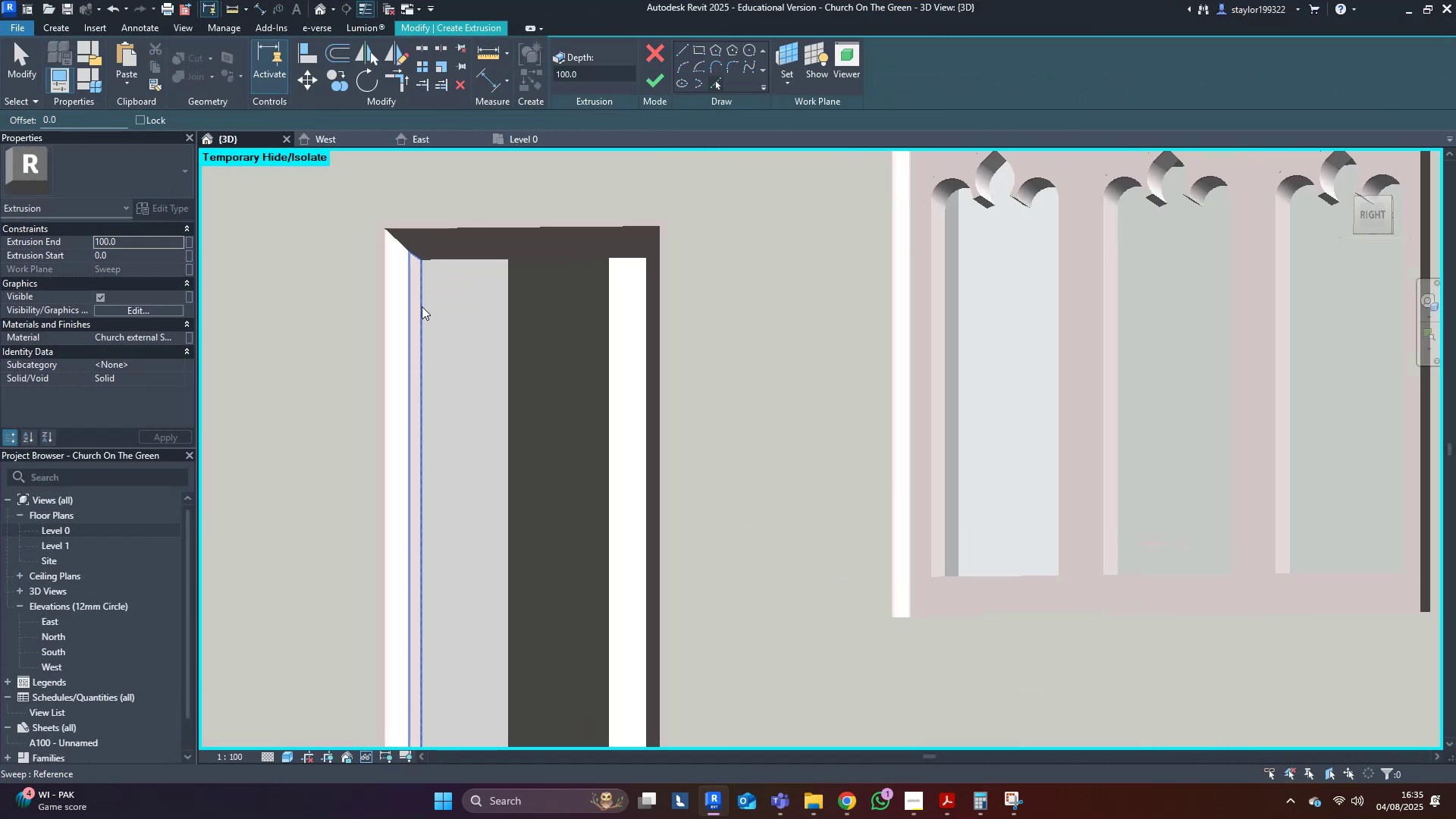 
left_click([422, 306])
 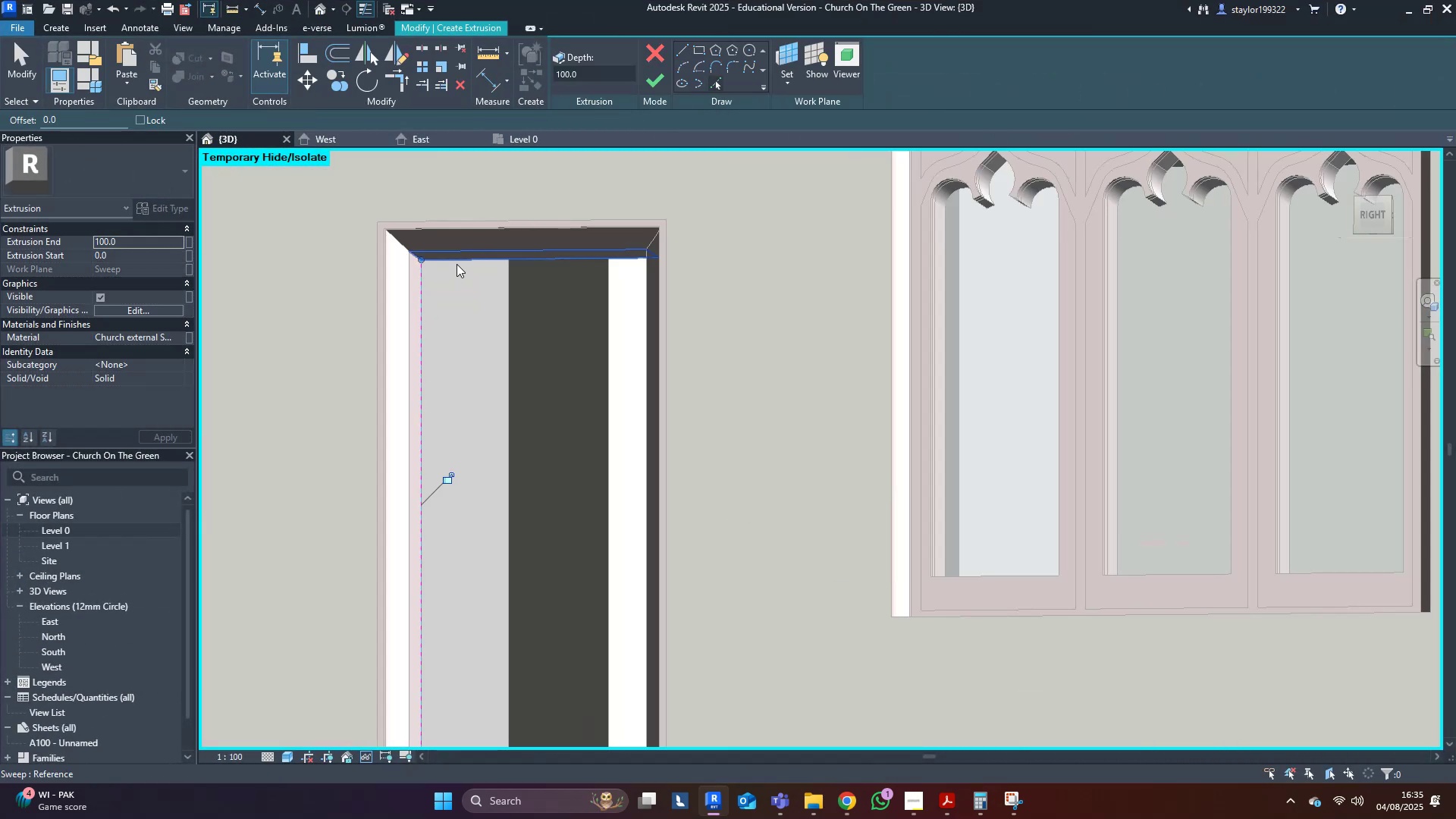 
left_click([457, 262])
 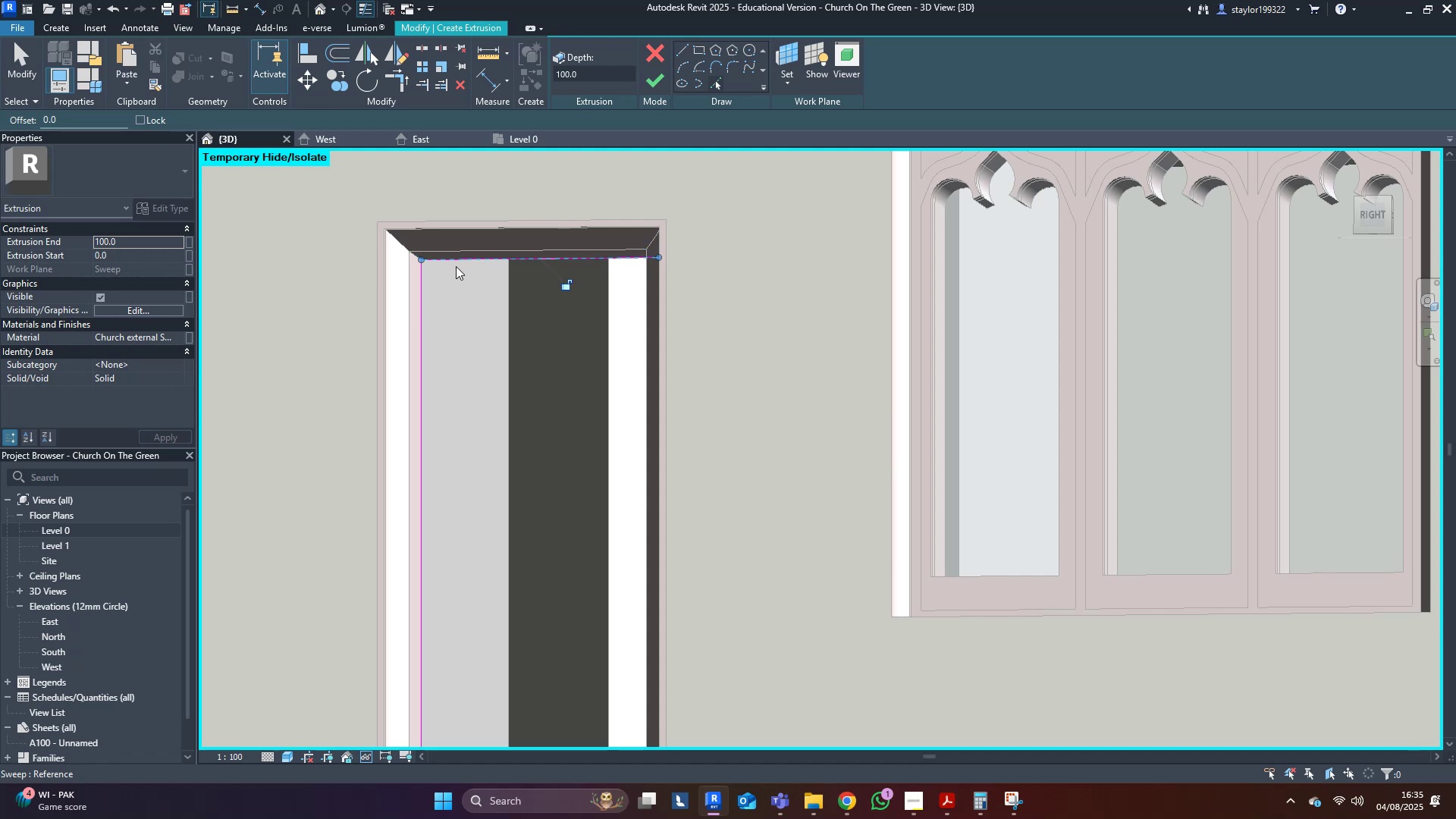 
scroll: coordinate [444, 328], scroll_direction: down, amount: 3.0
 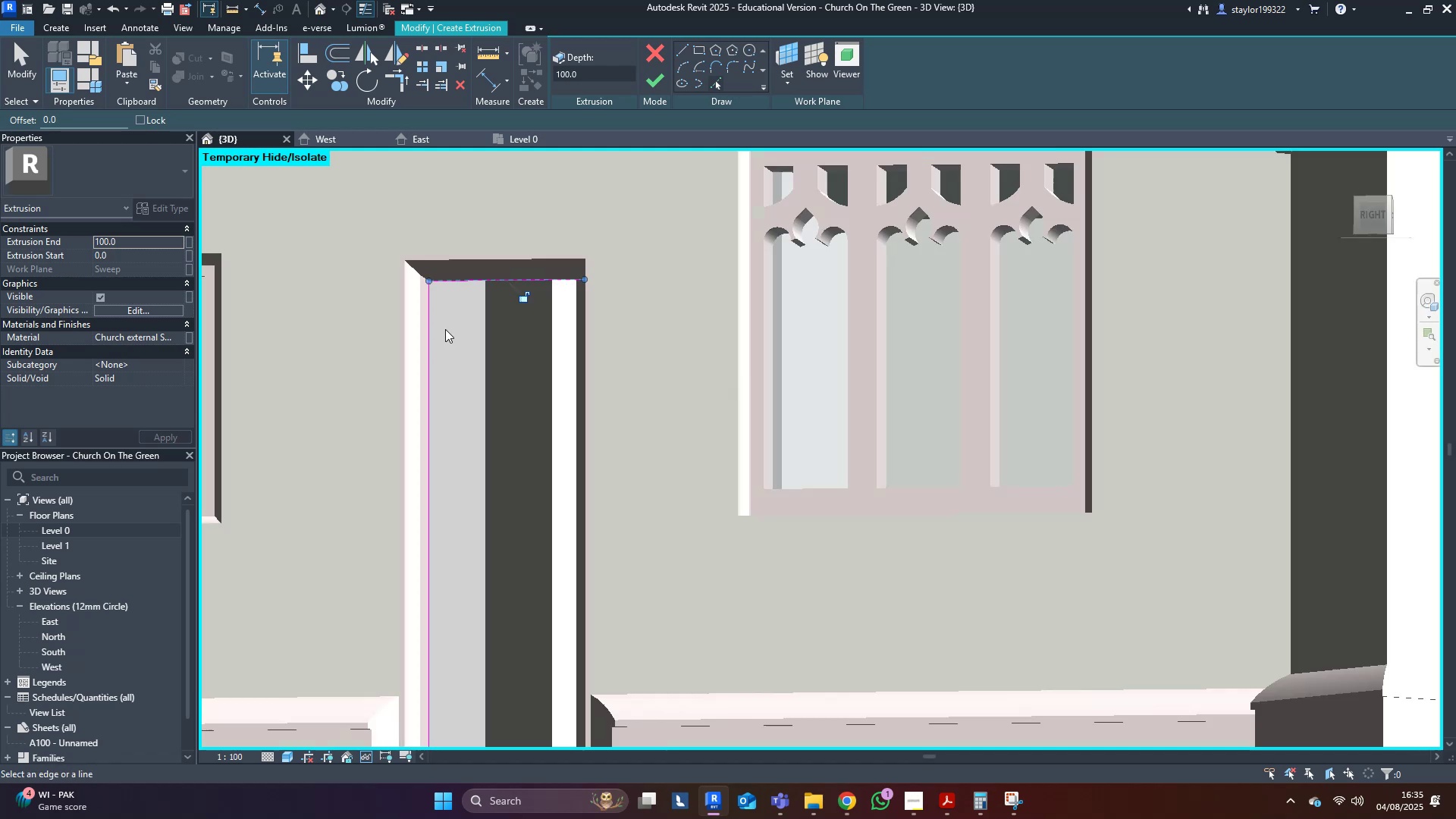 
hold_key(key=ShiftLeft, duration=0.32)
 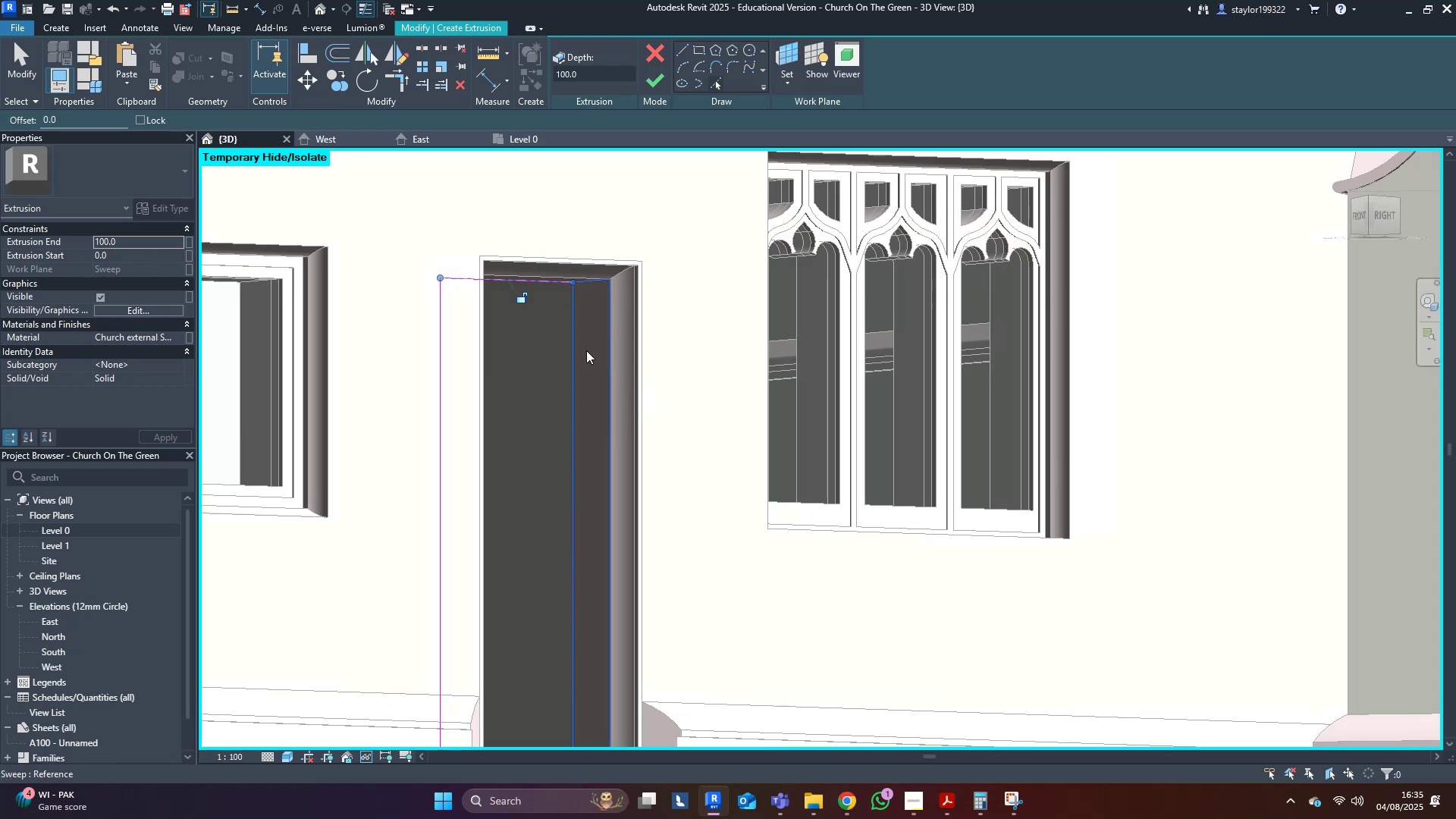 
left_click([580, 350])
 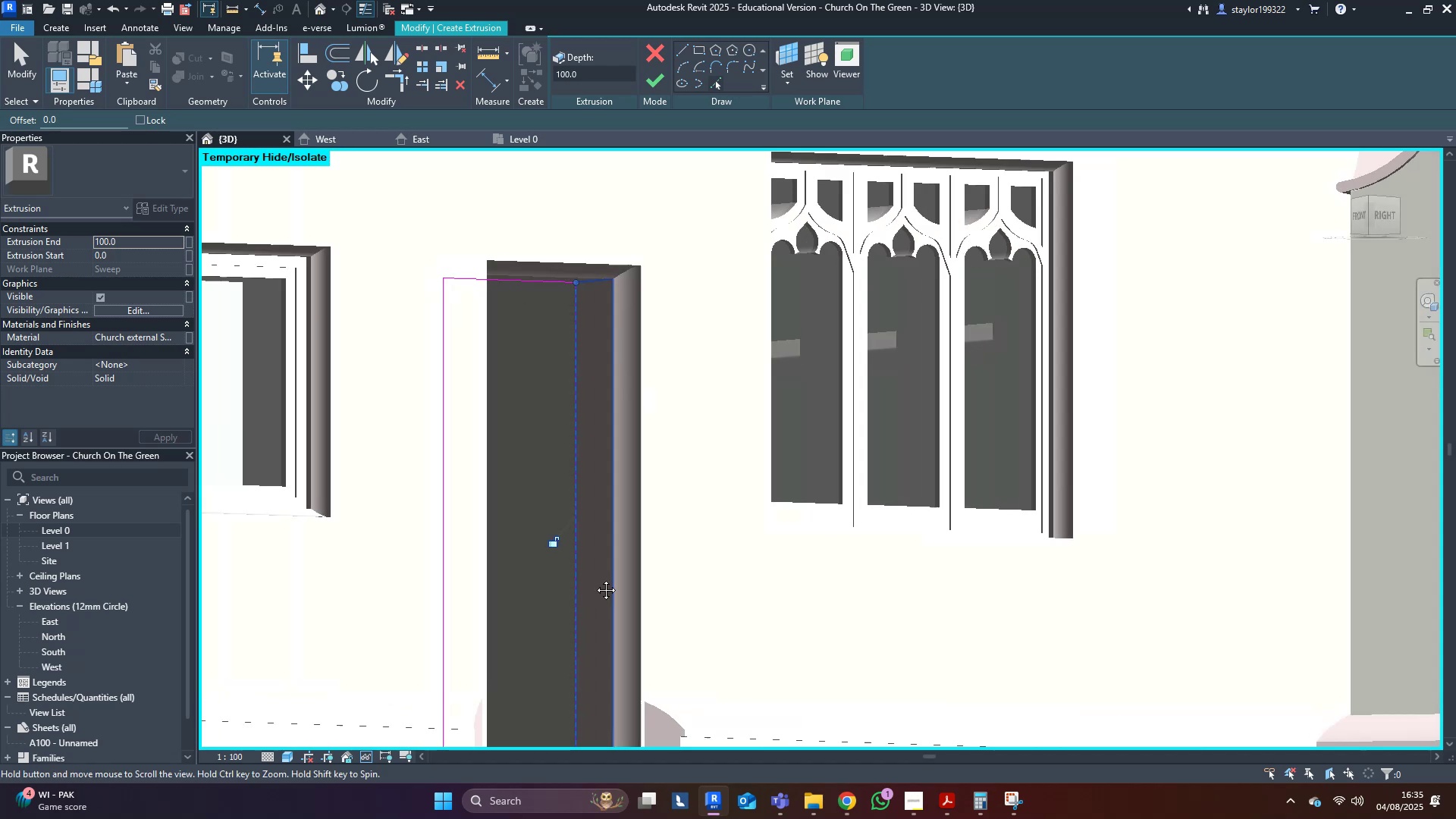 
hold_key(key=ShiftLeft, duration=0.54)
 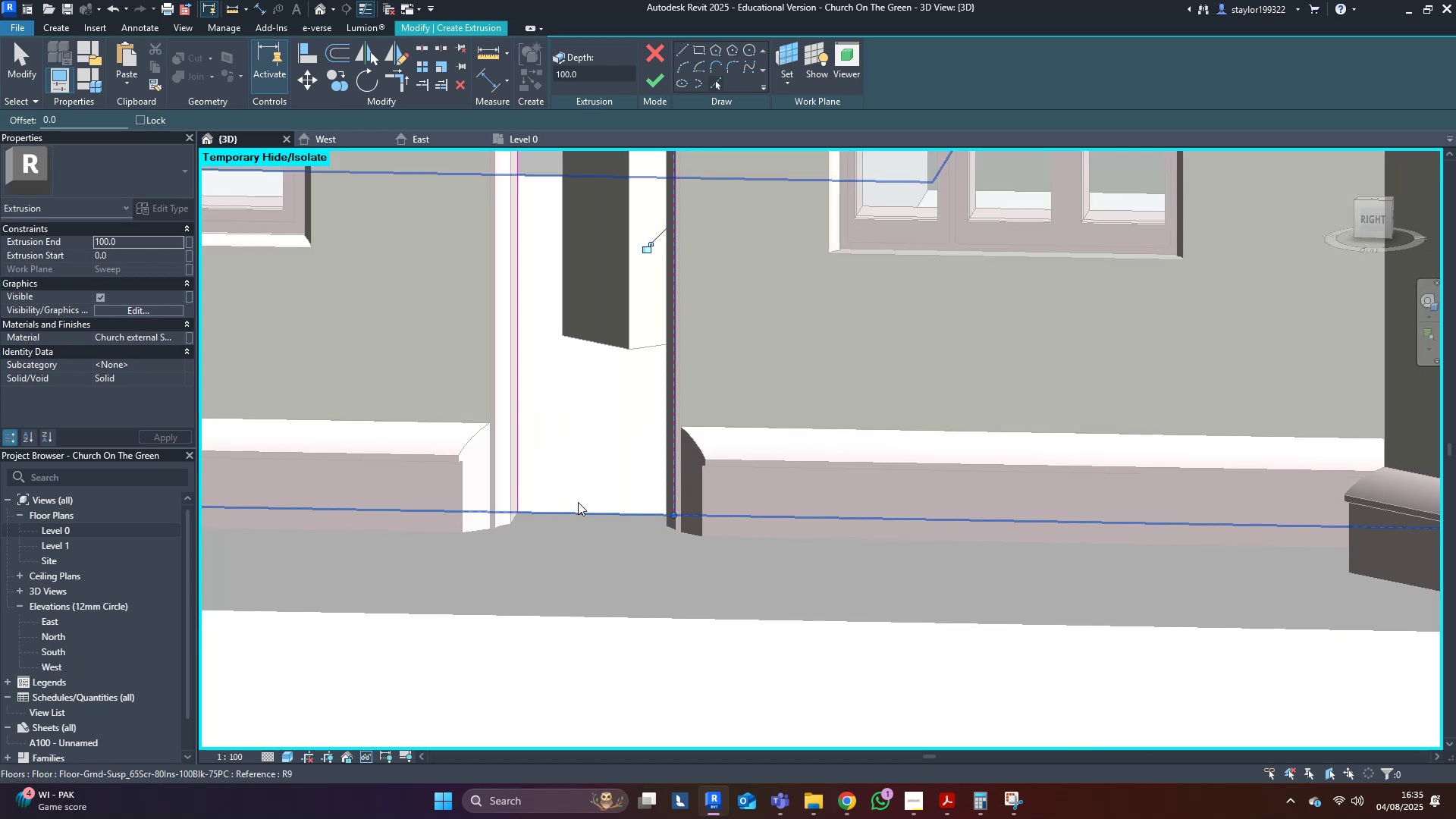 
left_click([578, 502])
 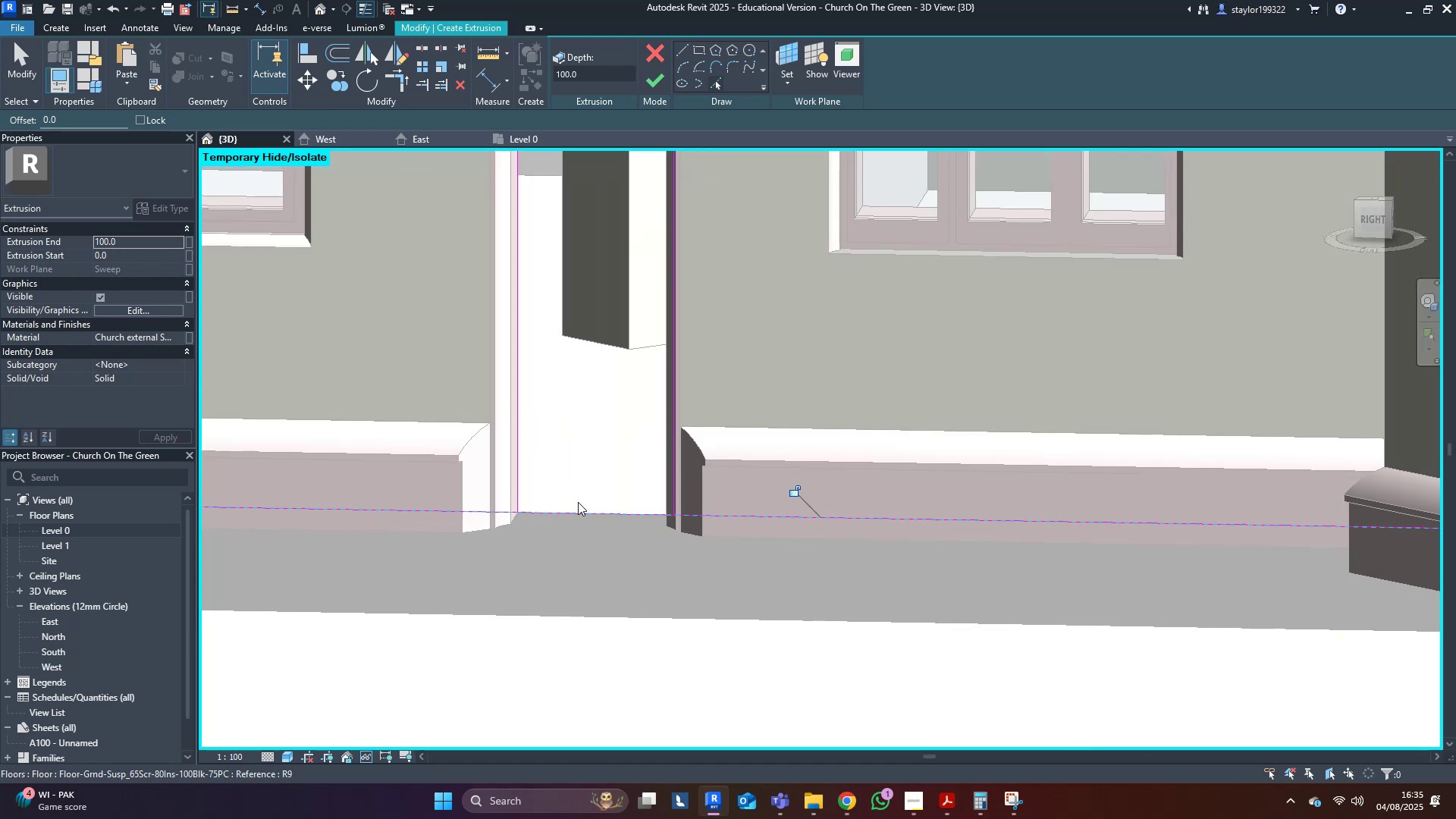 
type(tr)
 